 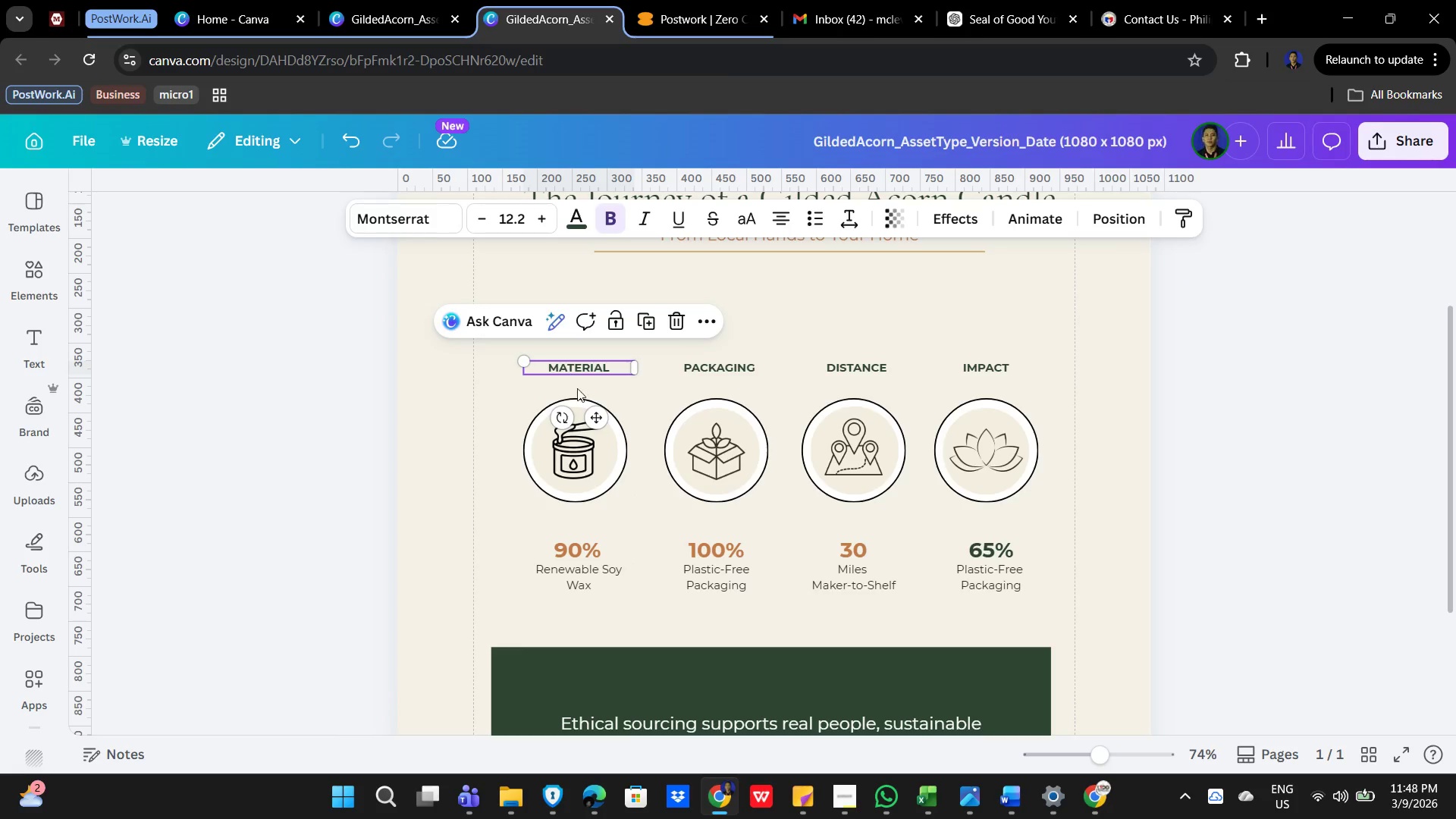 
hold_key(key=ShiftLeft, duration=1.36)
left_click([575, 451])
 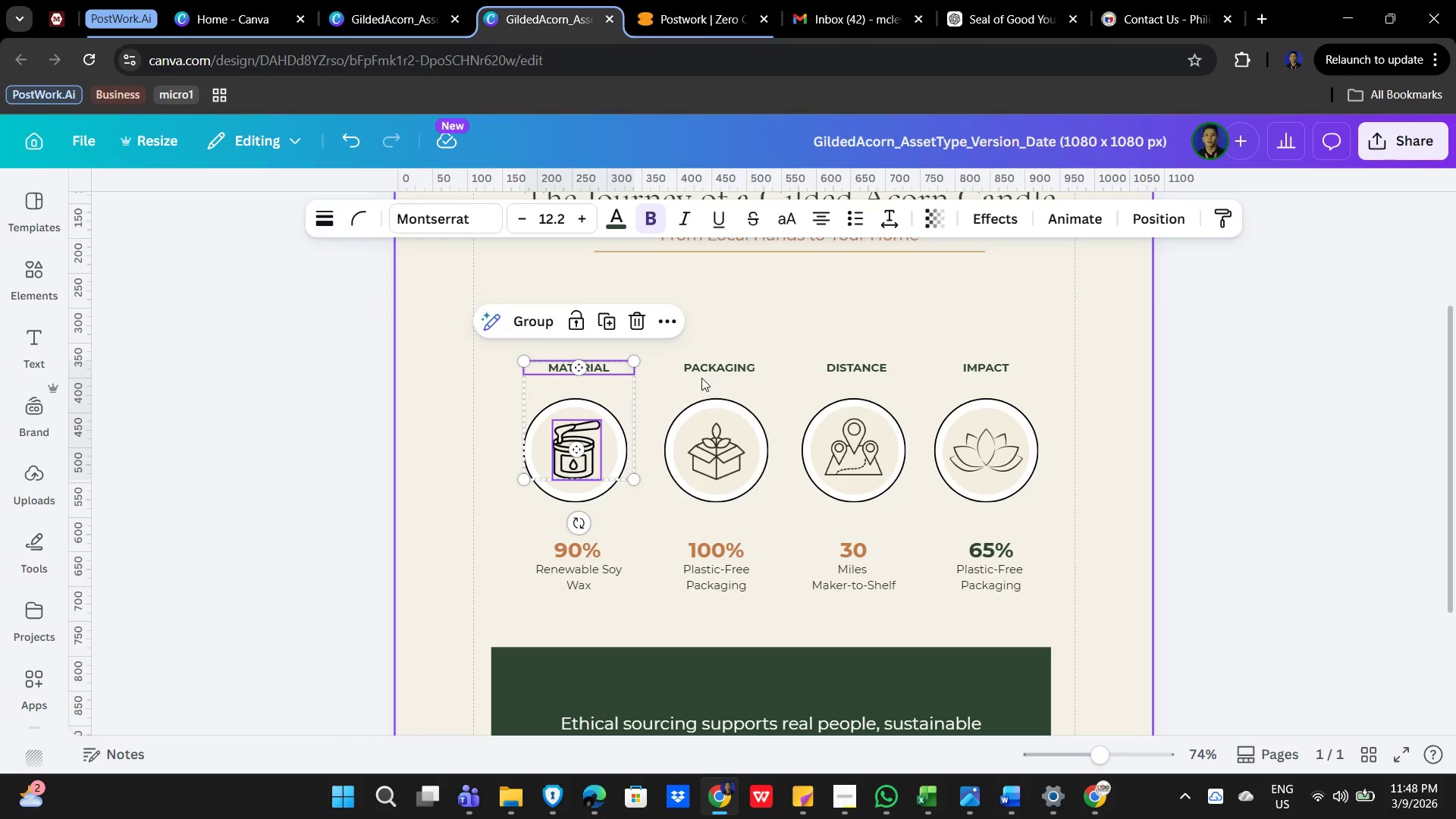 
left_click([814, 311])
 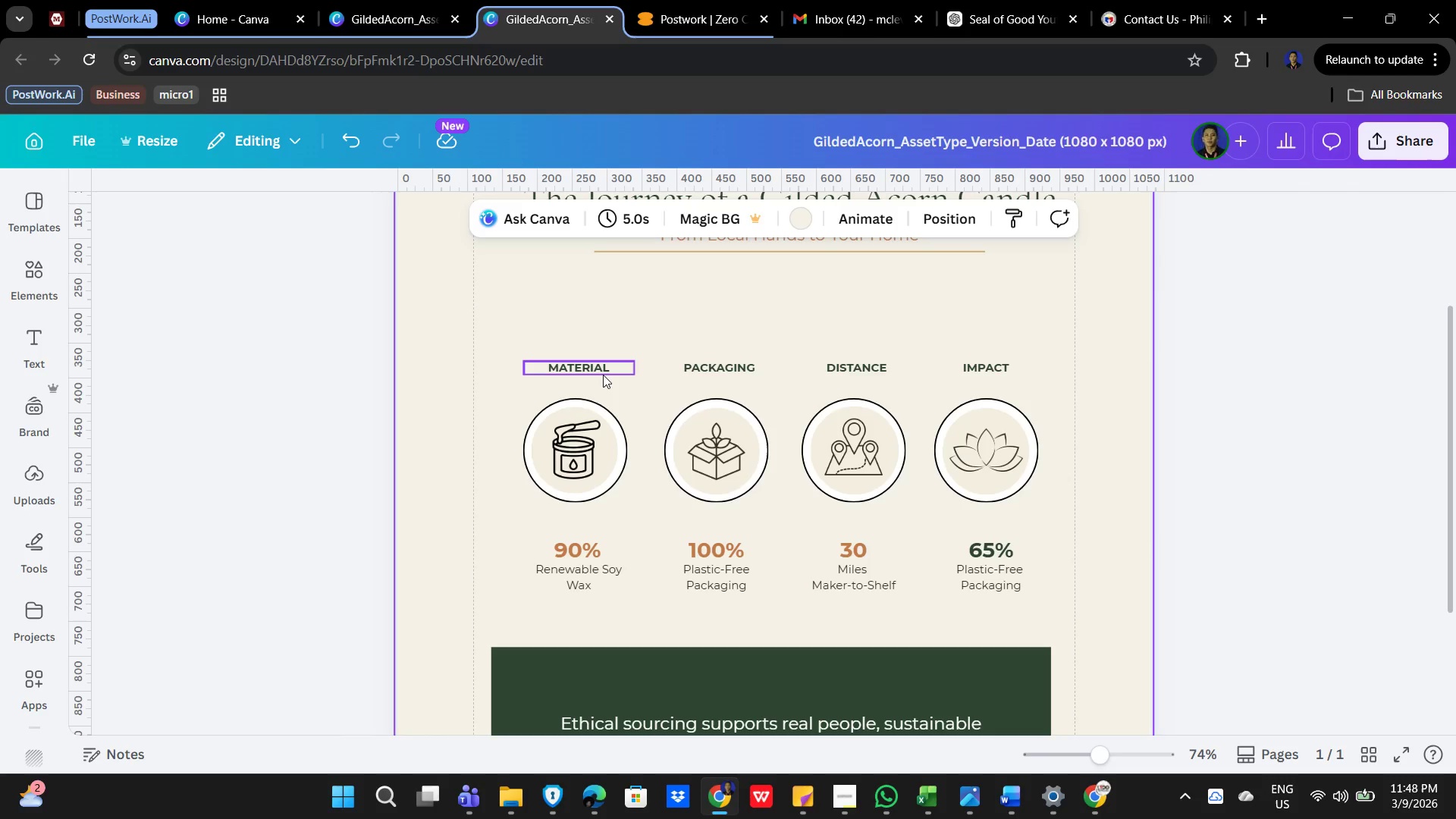 
left_click([602, 375])
 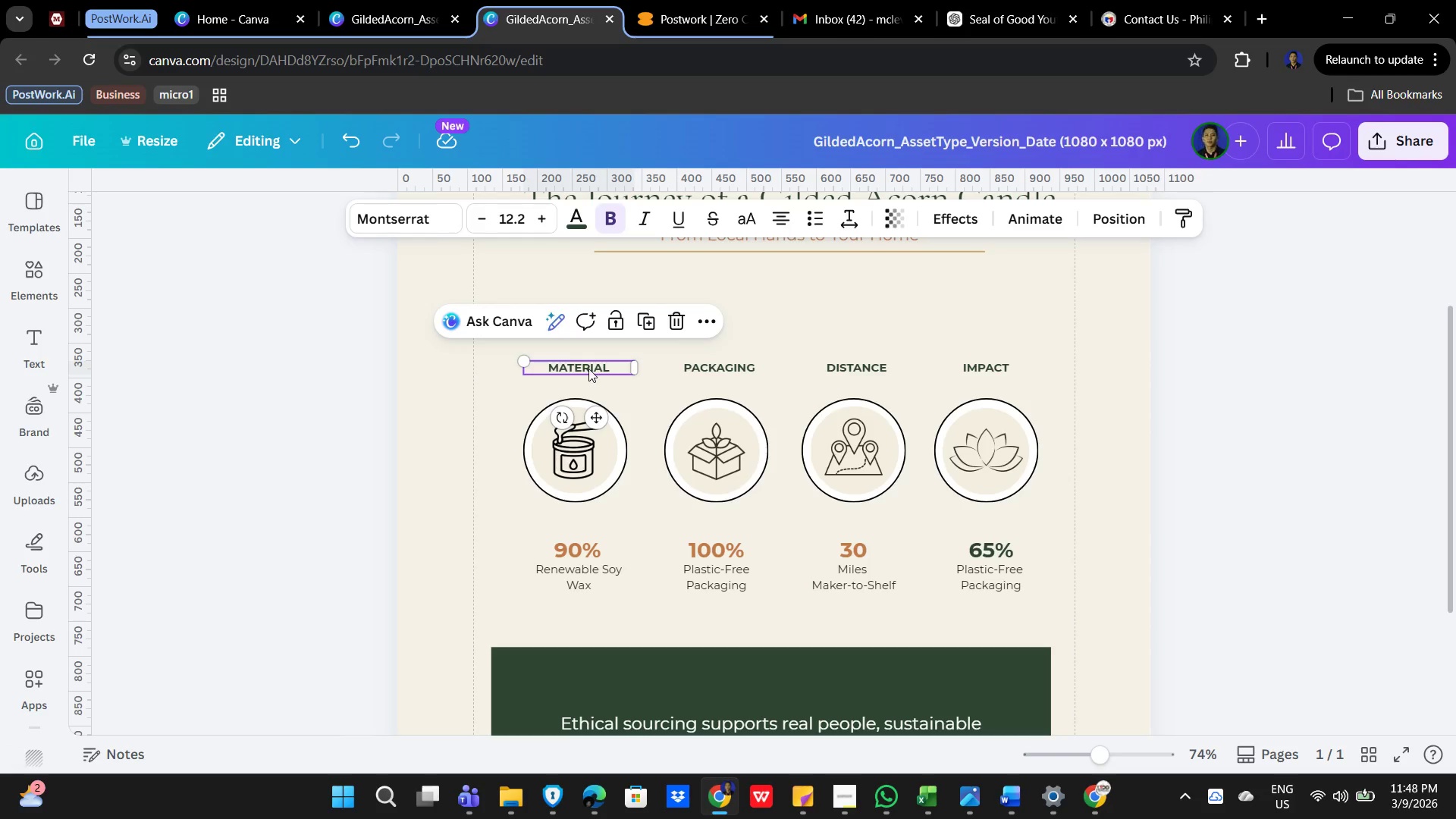 
left_click_drag(start_coordinate=[584, 369], to_coordinate=[585, 273])
 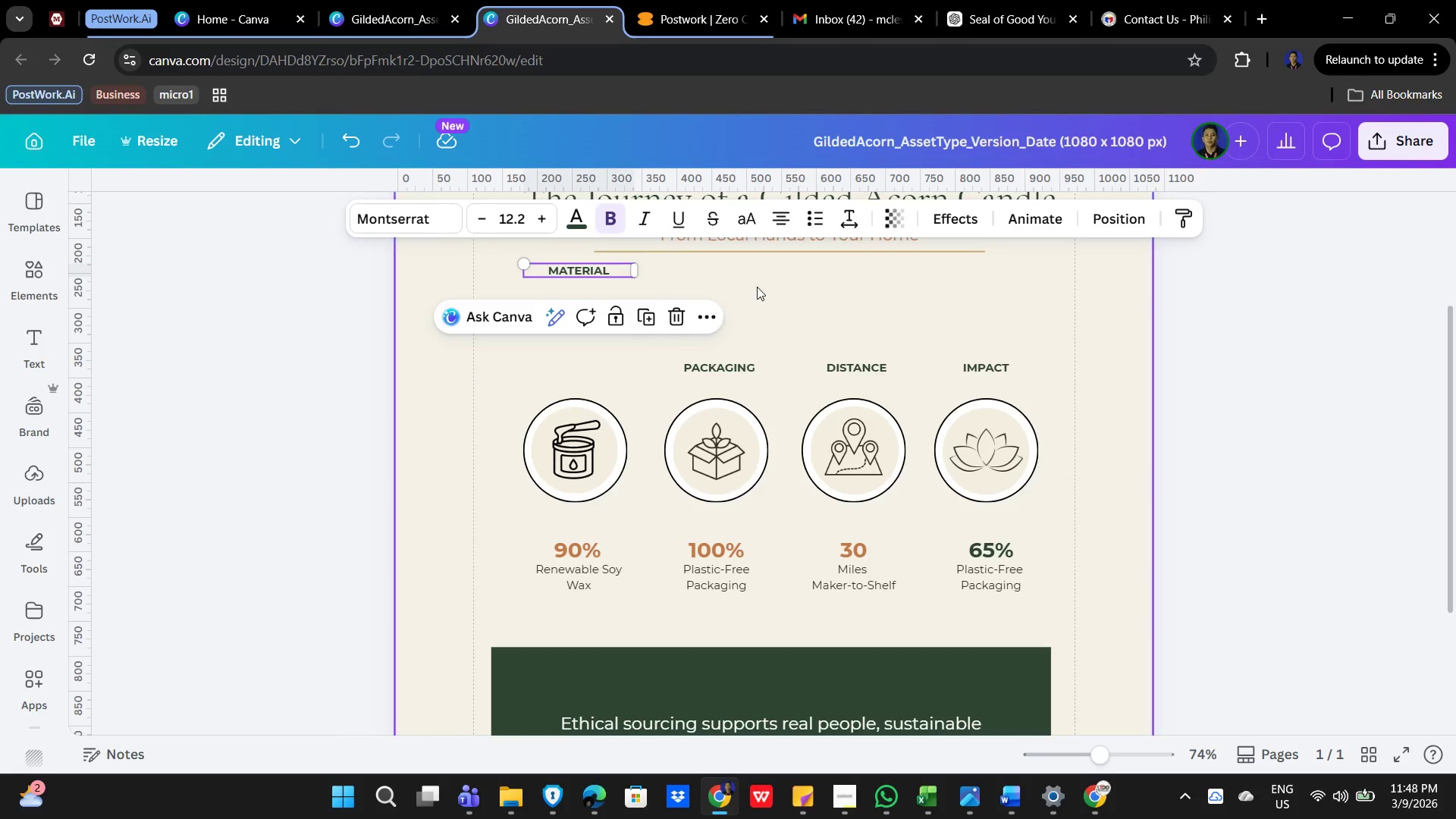 
left_click([757, 287])
 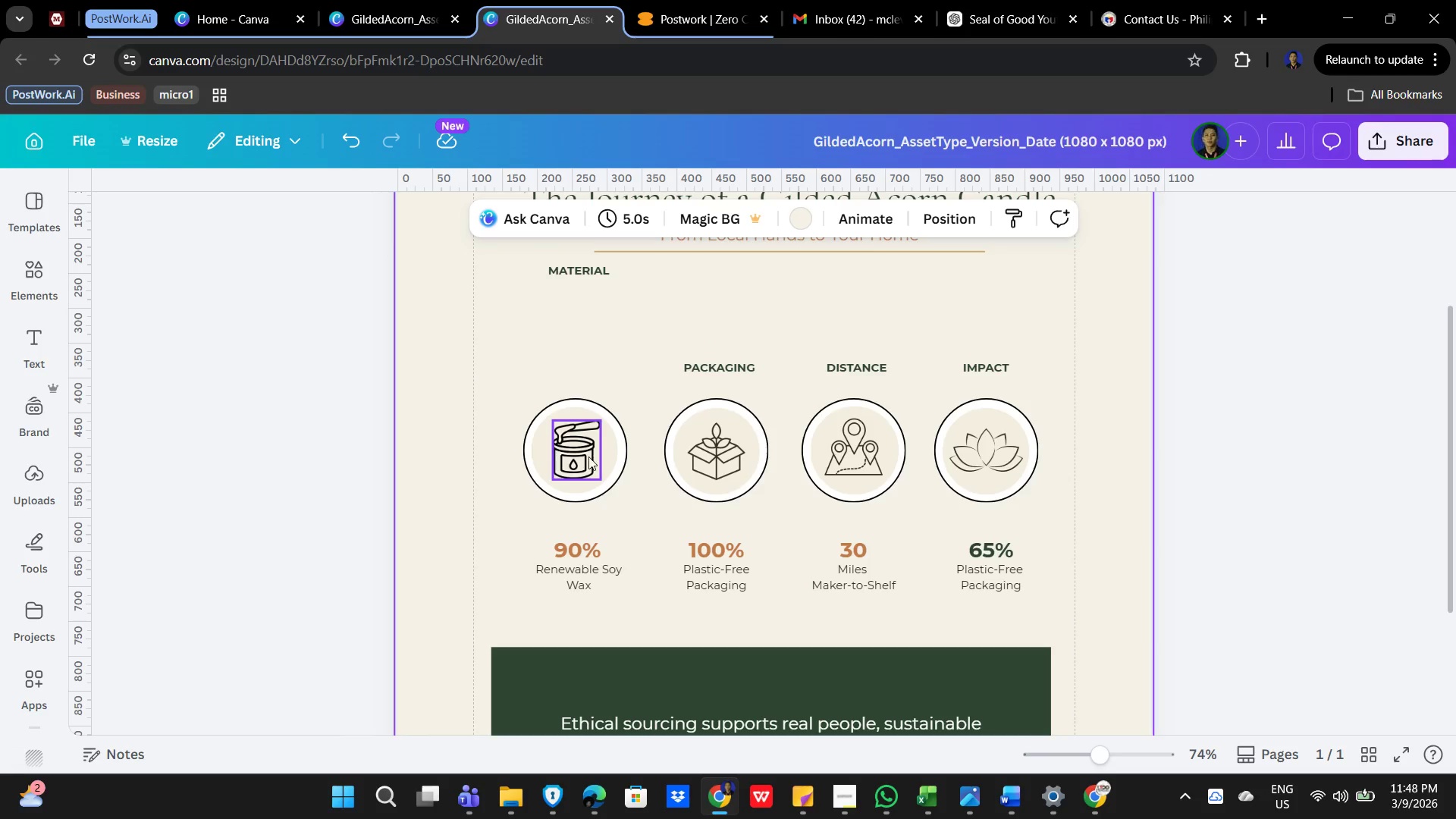 
left_click([579, 457])
 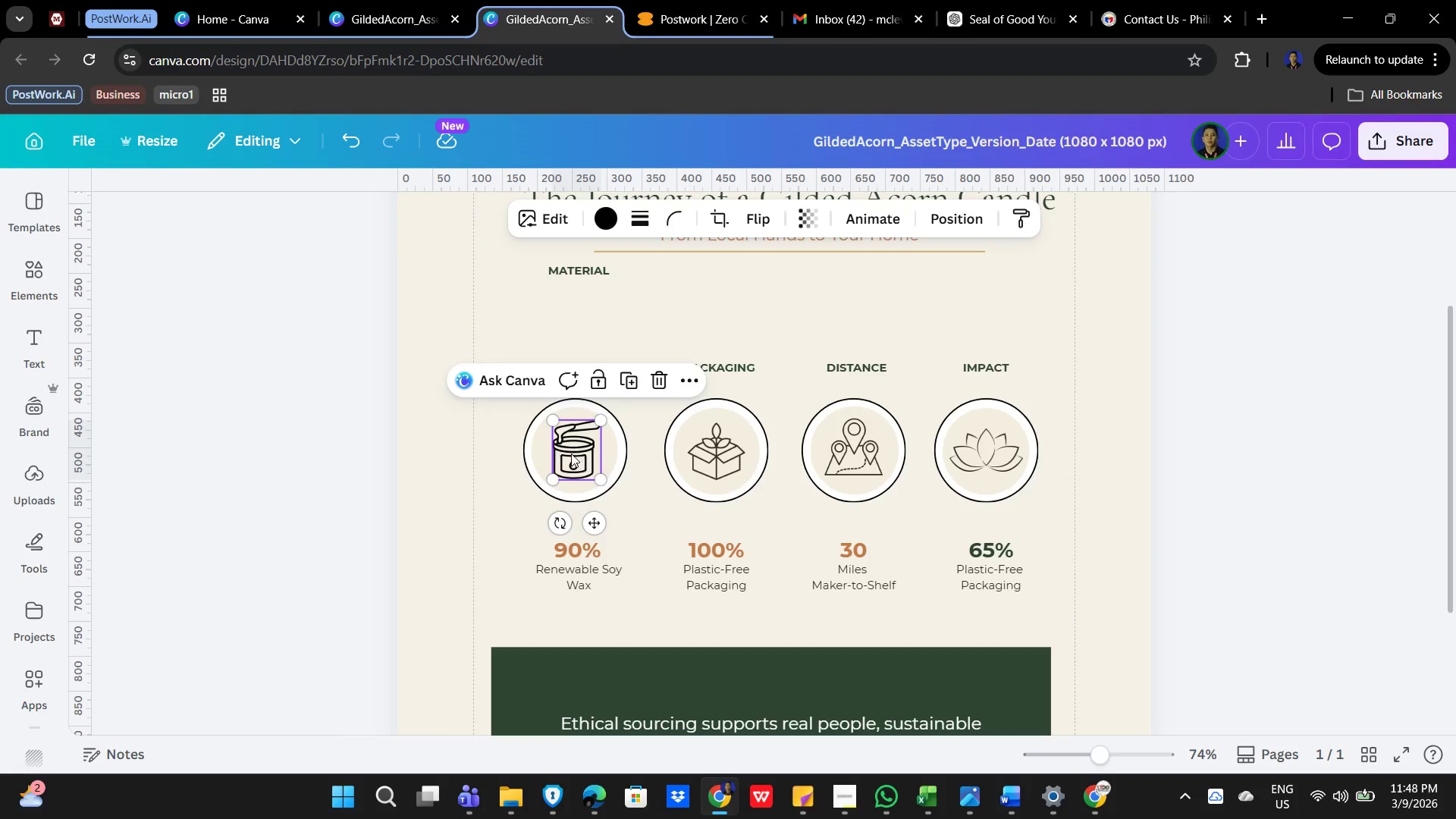 
hold_key(key=ShiftLeft, duration=1.5)
left_click([541, 444])
 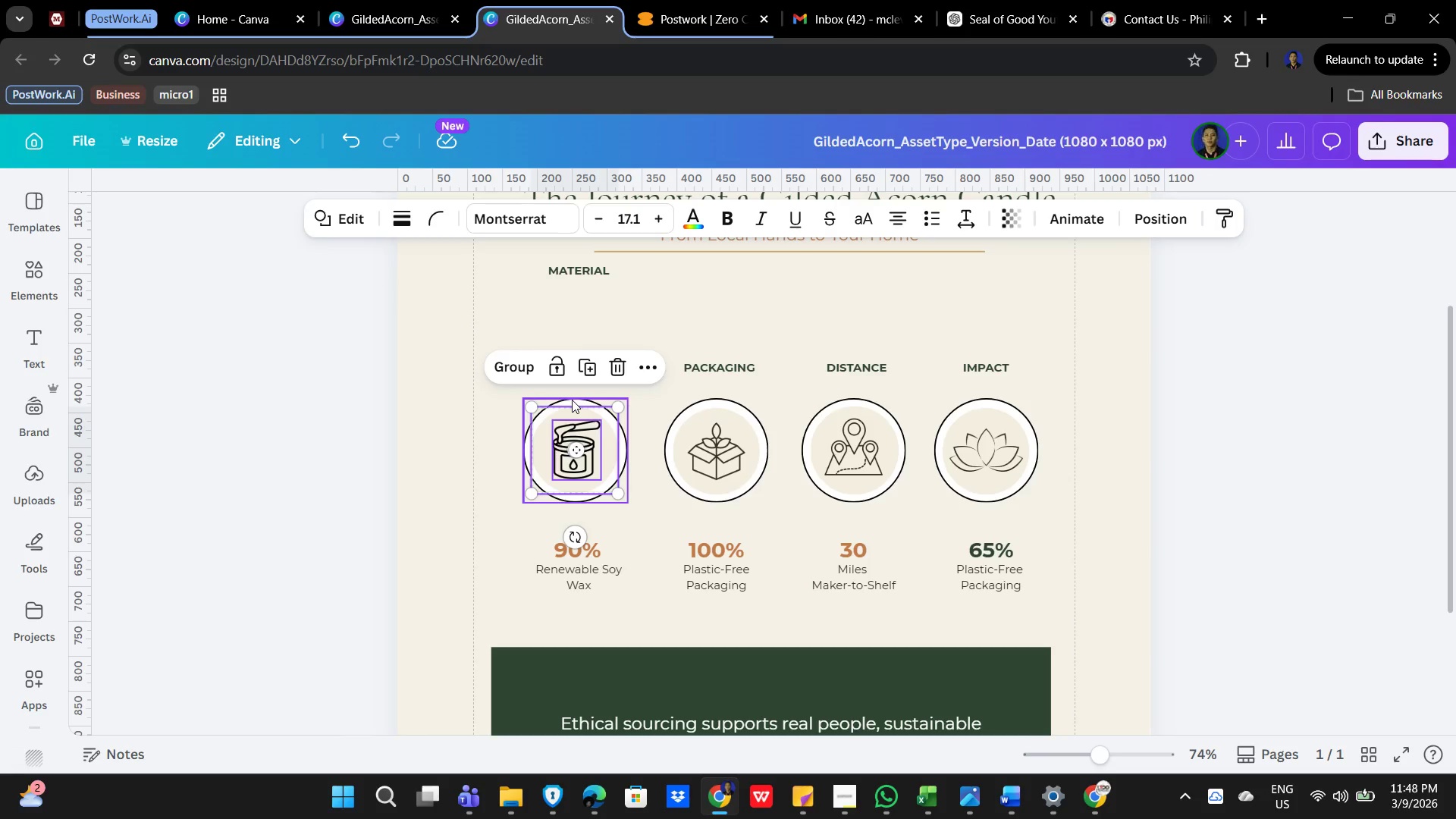 
left_click([572, 400])
 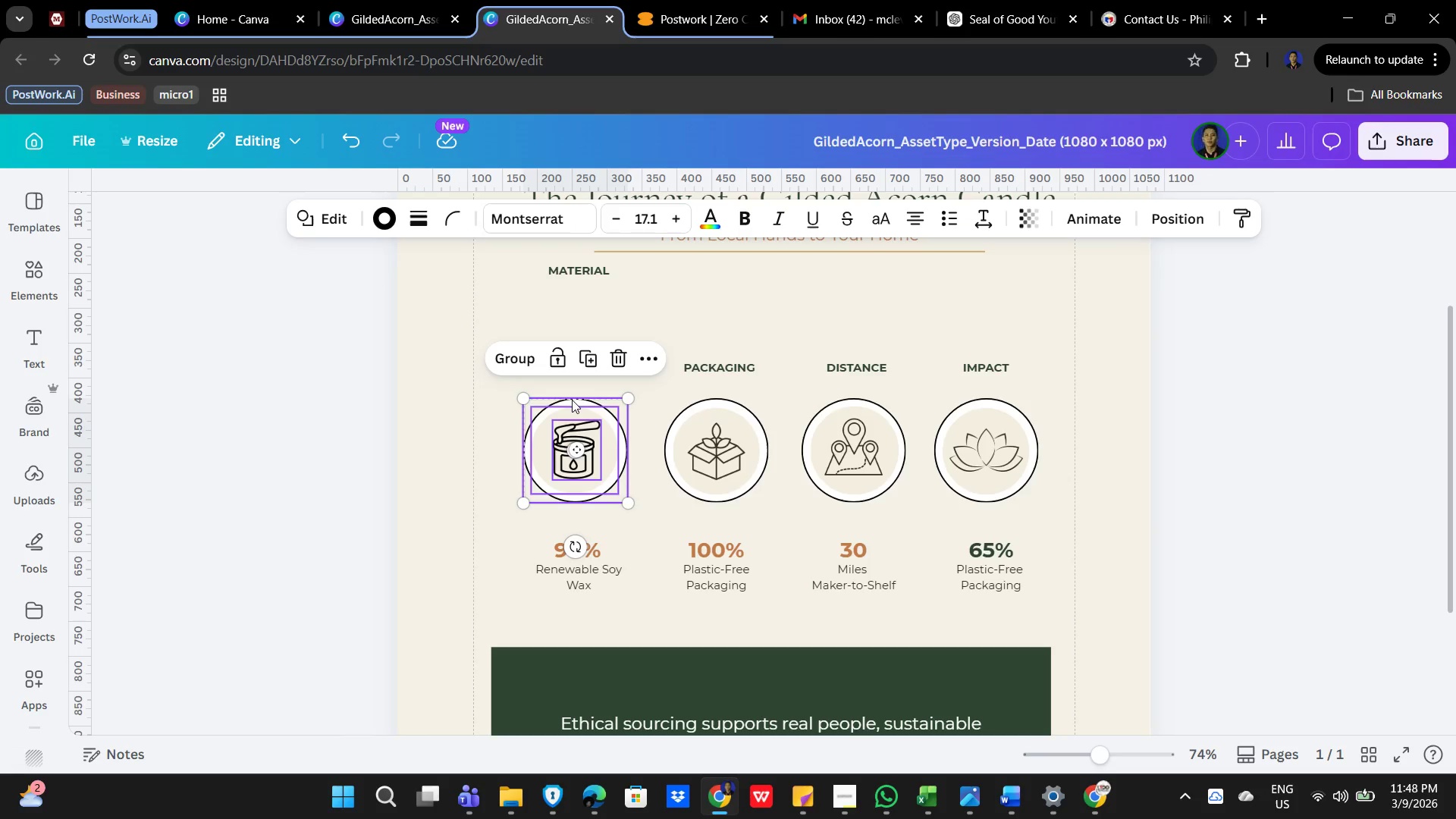 
key(Shift+ShiftLeft)
 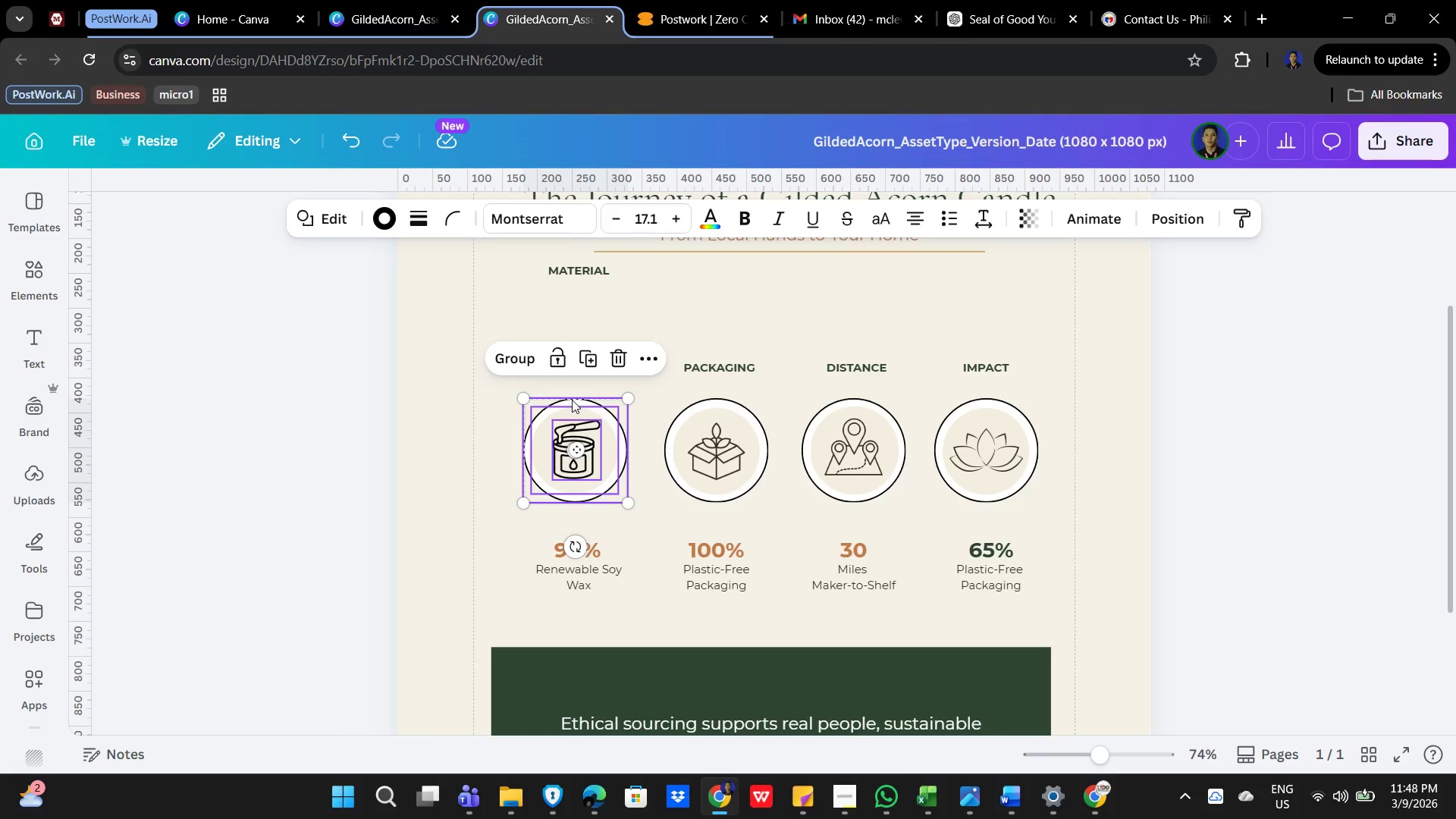 
key(Shift+ShiftLeft)
 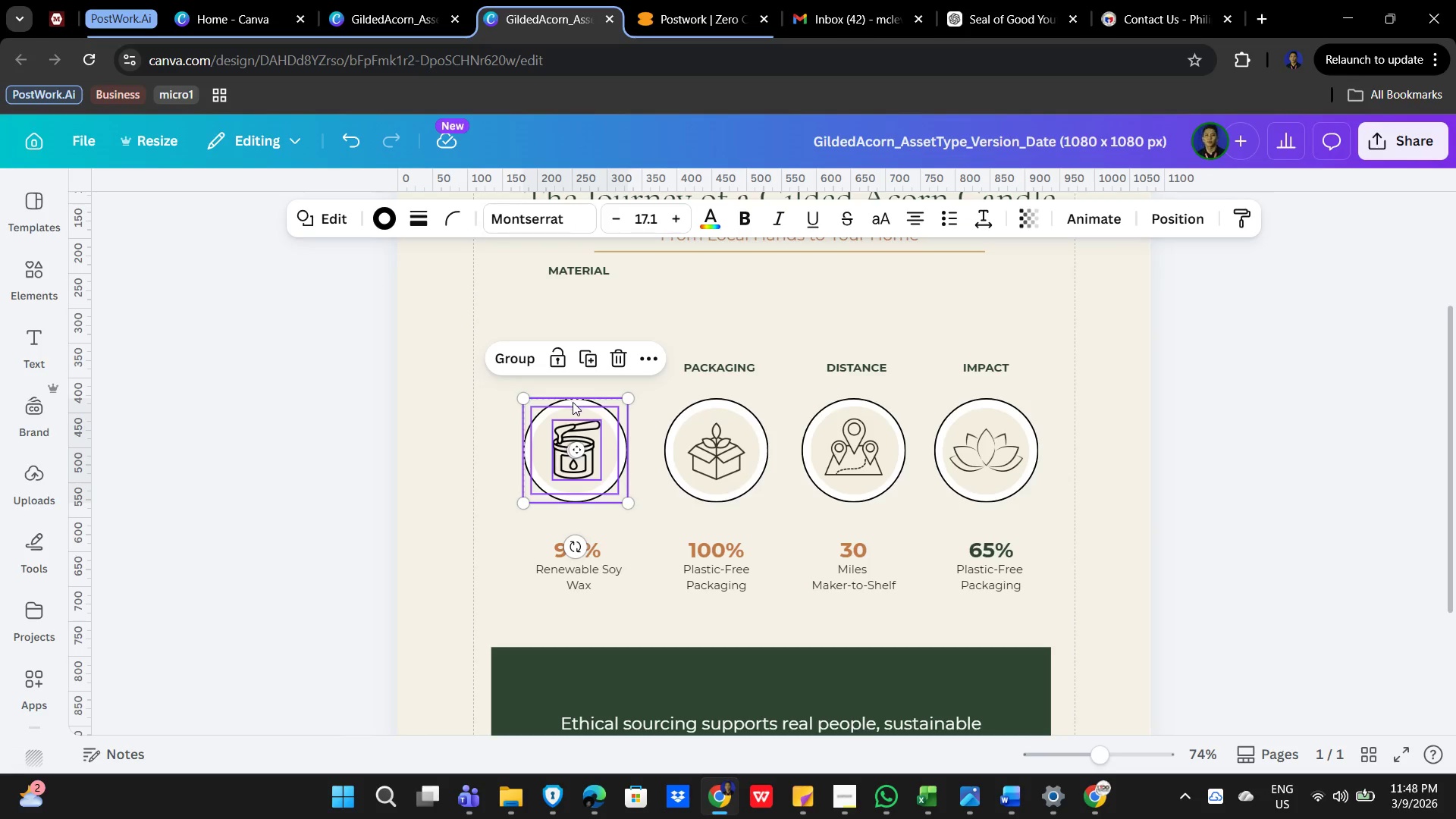 
key(Shift+ShiftLeft)
 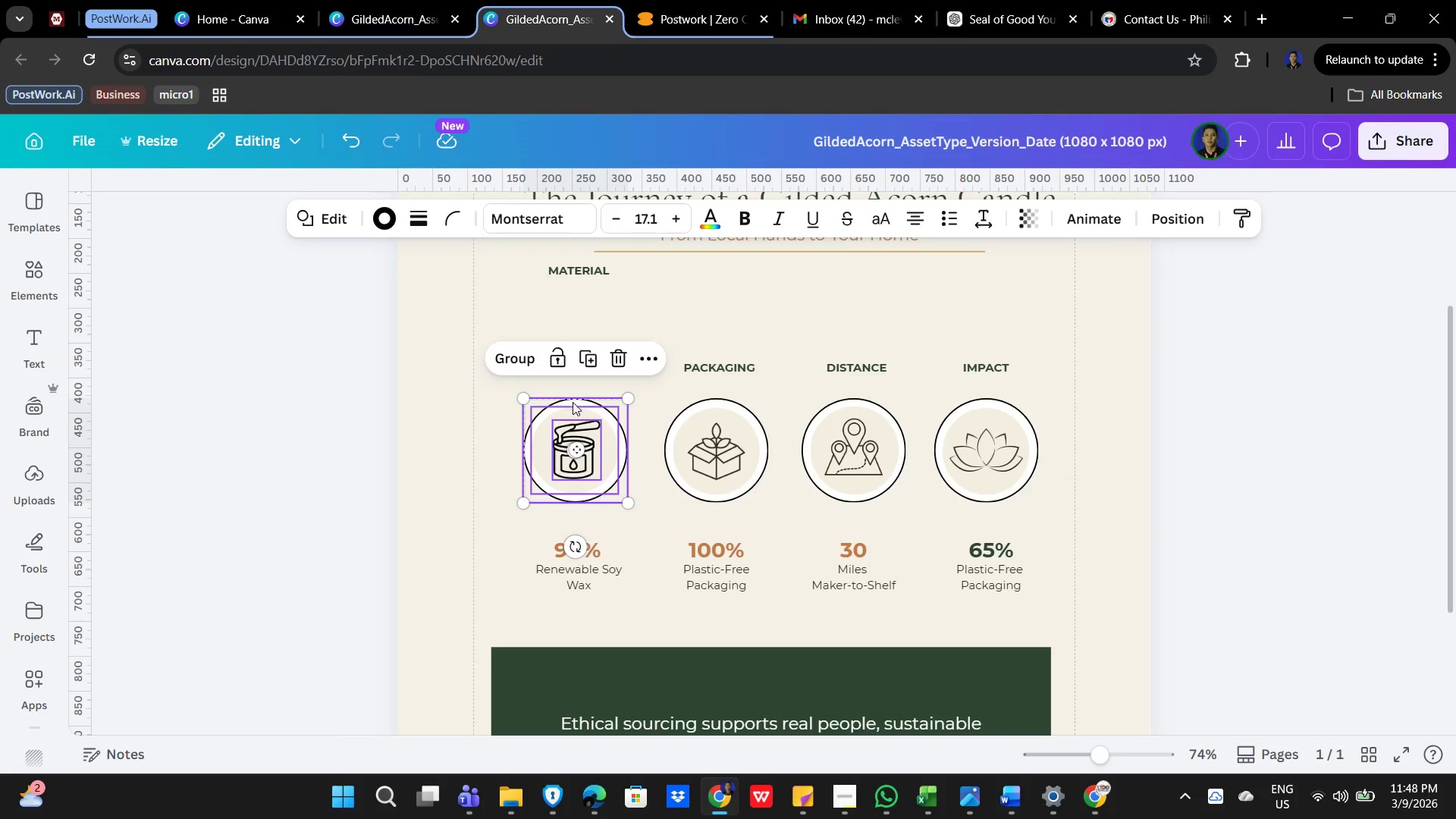 
key(Shift+ShiftLeft)
 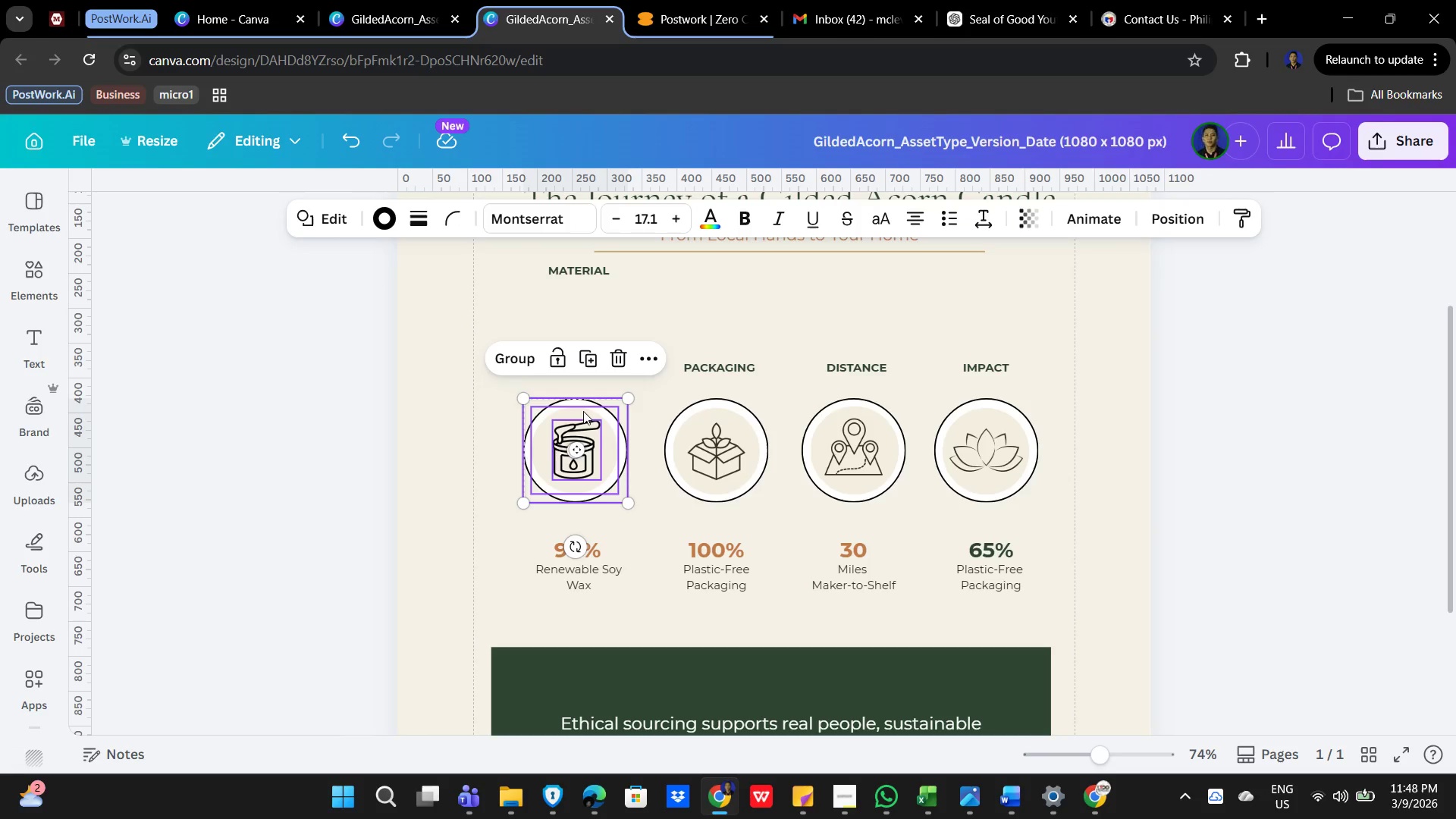 
key(Shift+ShiftLeft)
 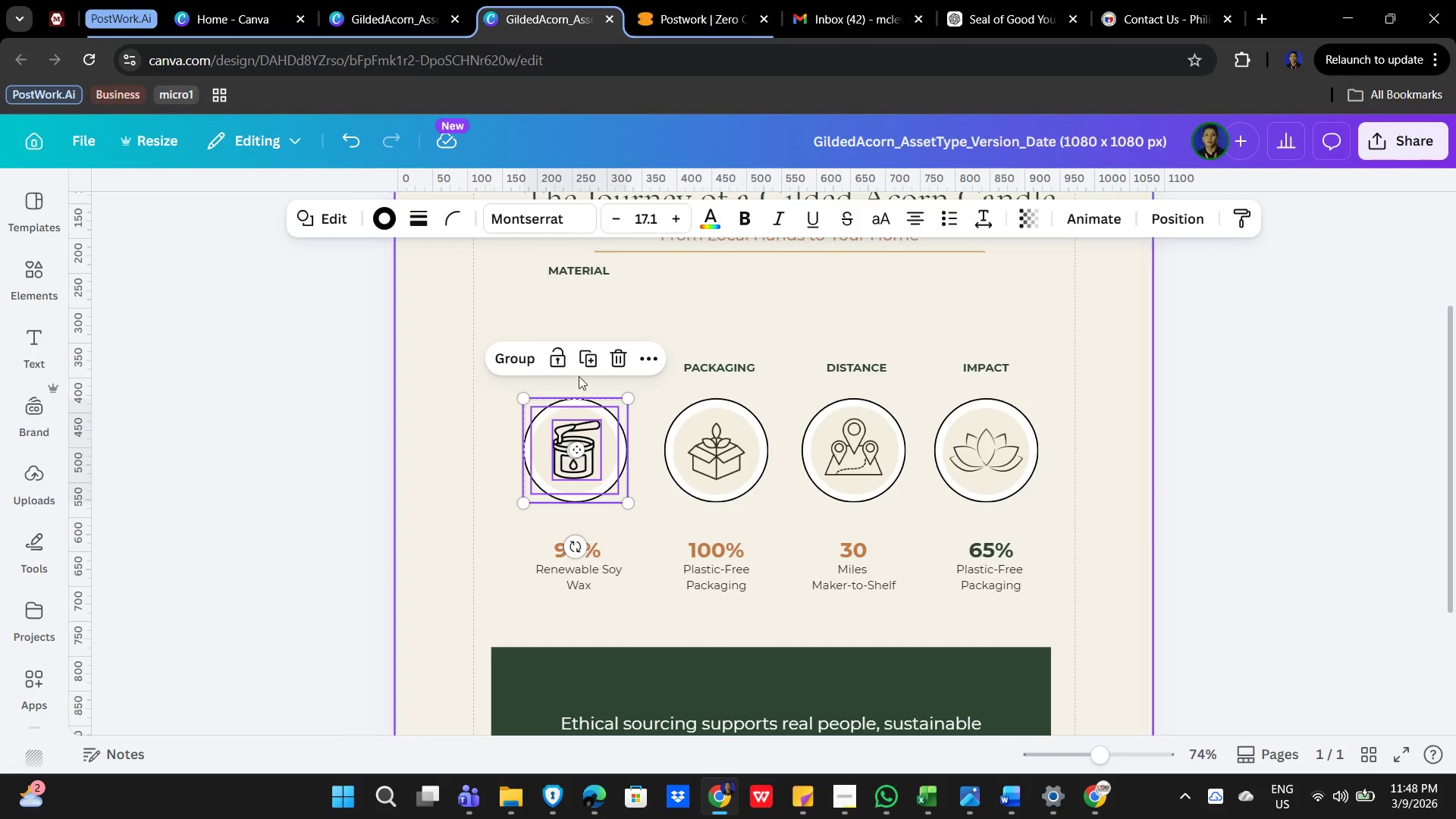 
left_click([513, 355])
 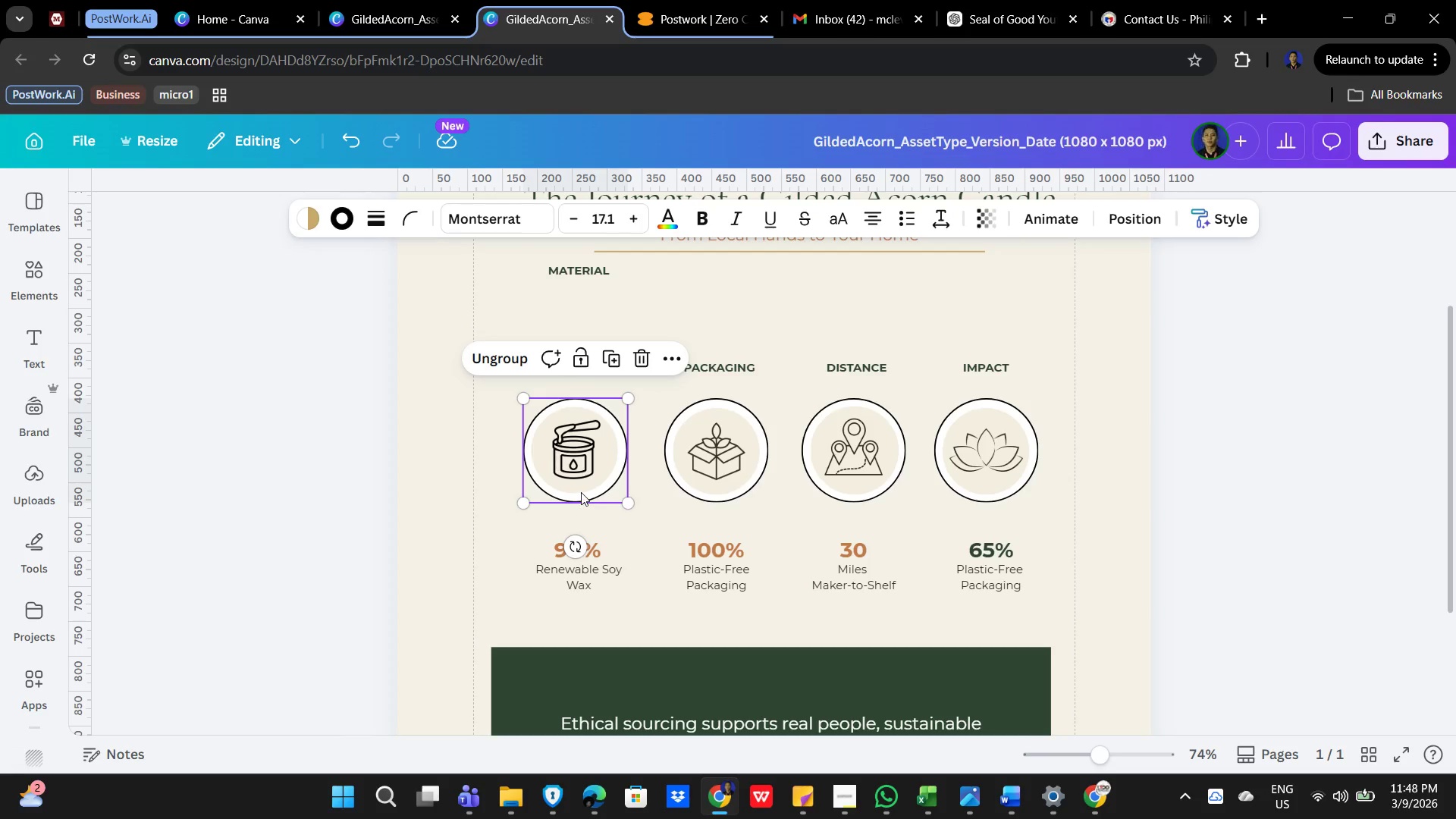 
left_click_drag(start_coordinate=[581, 492], to_coordinate=[575, 381])
 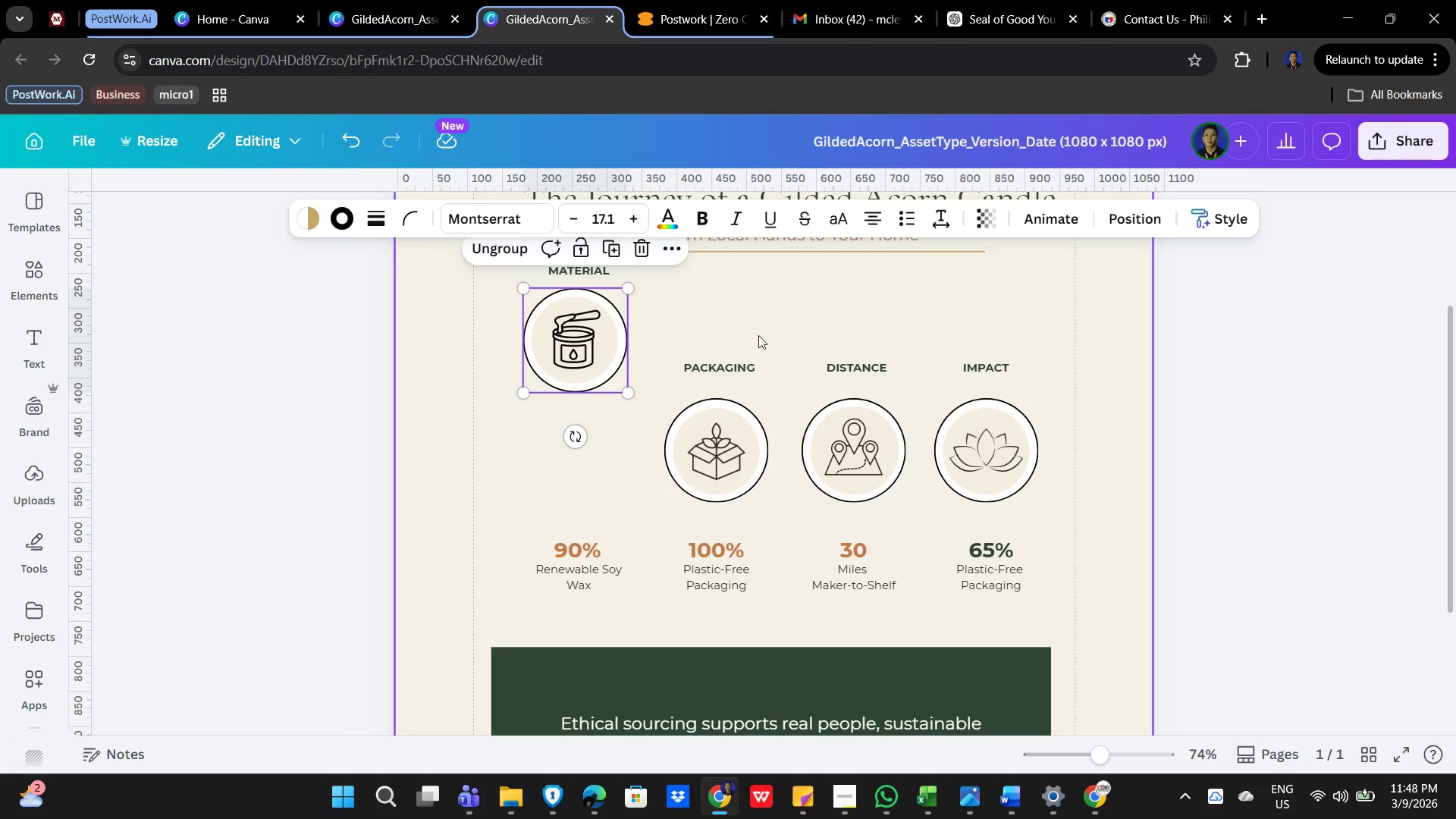 
left_click([821, 303])
 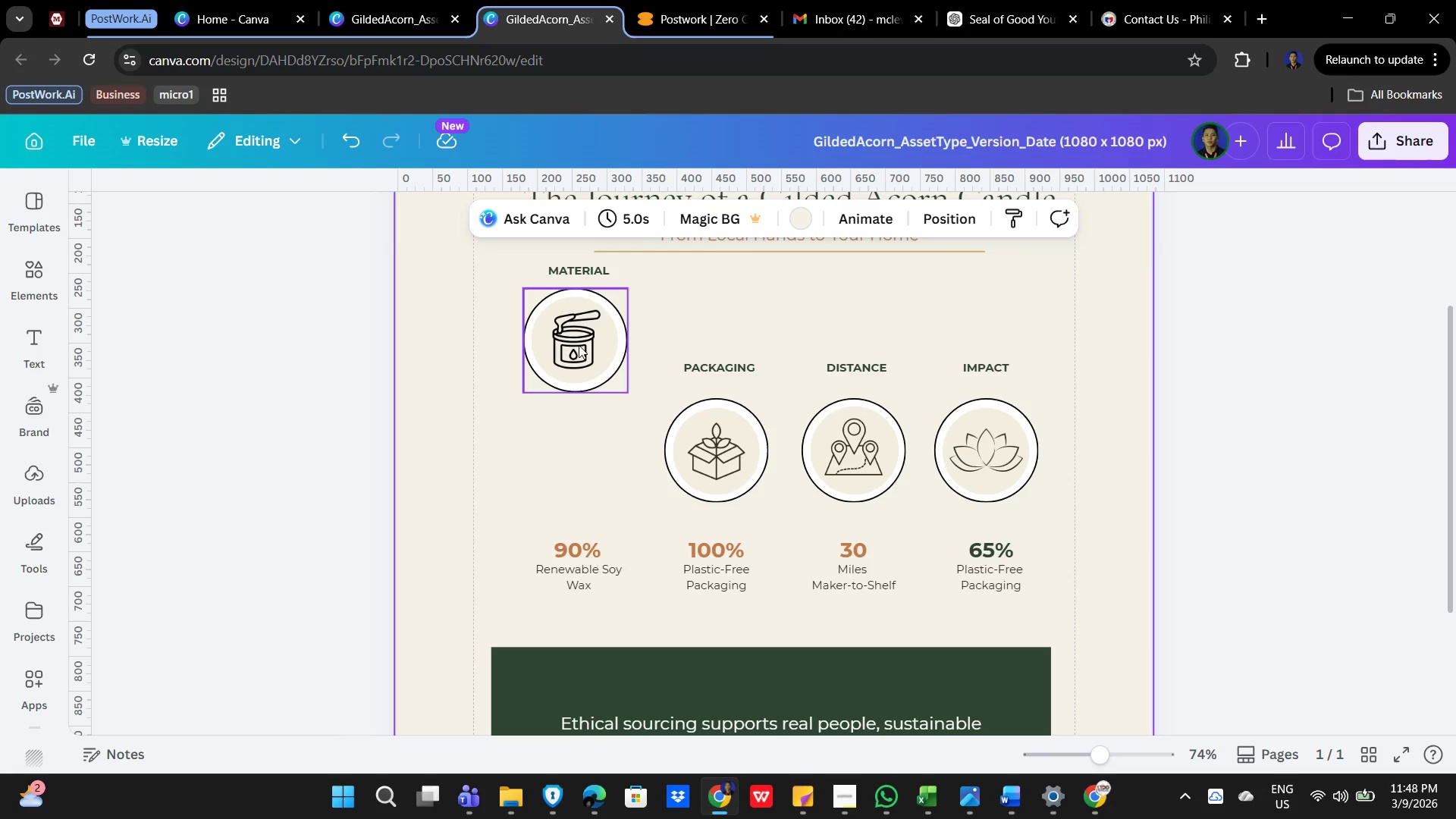 
scroll: coordinate [724, 401], scroll_direction: up, amount: 2.0
 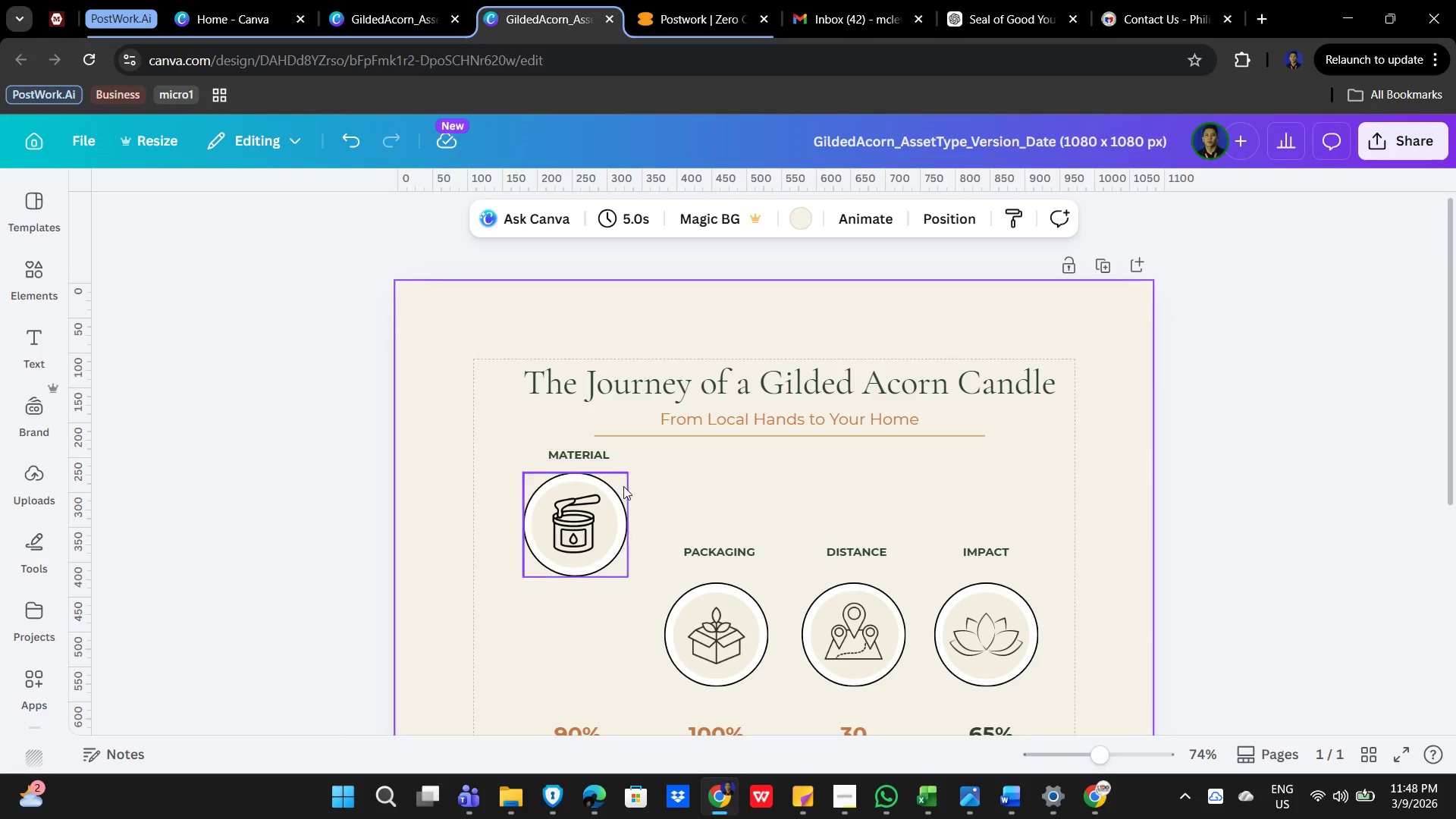 
scroll: coordinate [900, 590], scroll_direction: down, amount: 4.0
 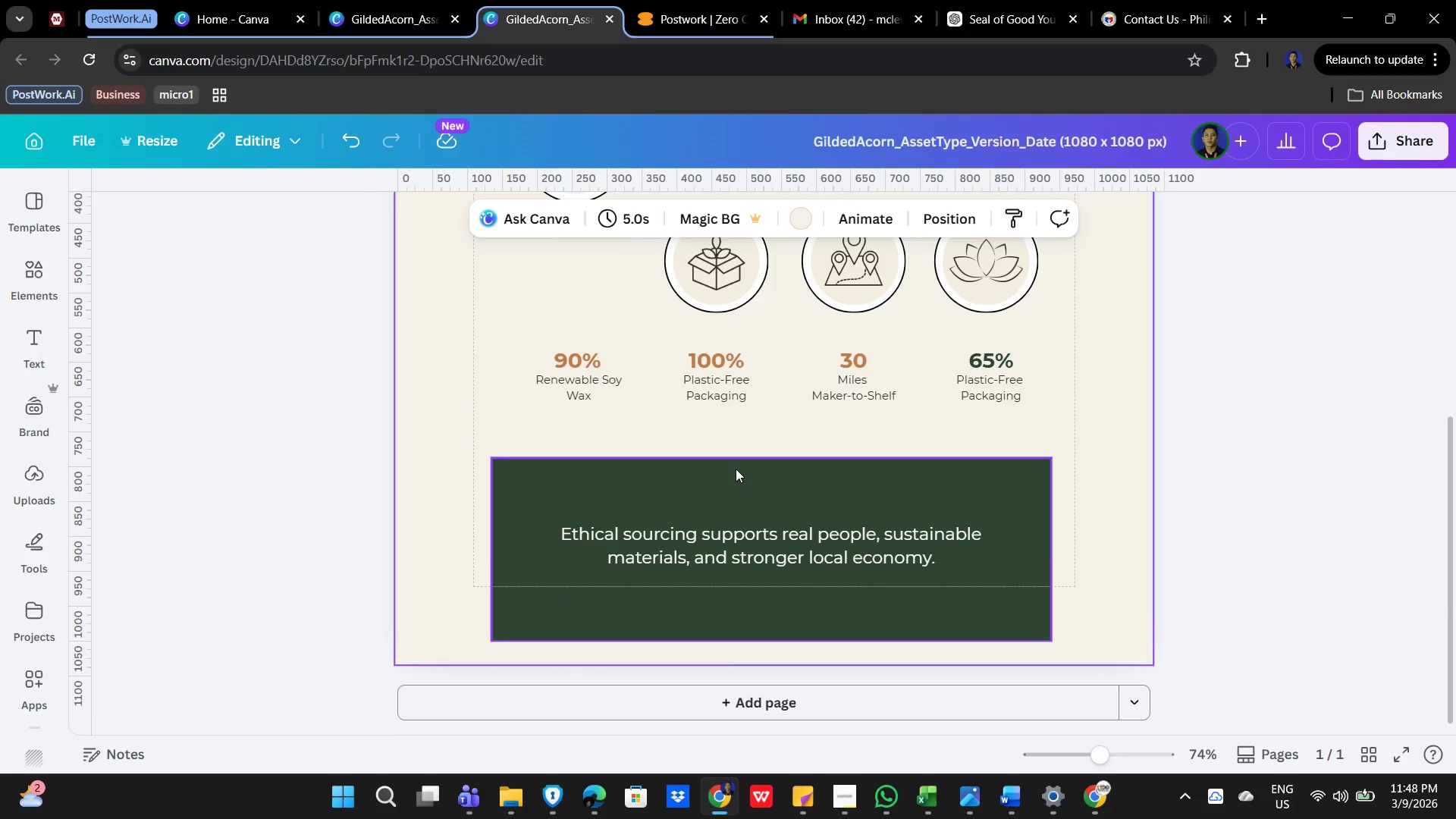 
left_click([736, 469])
 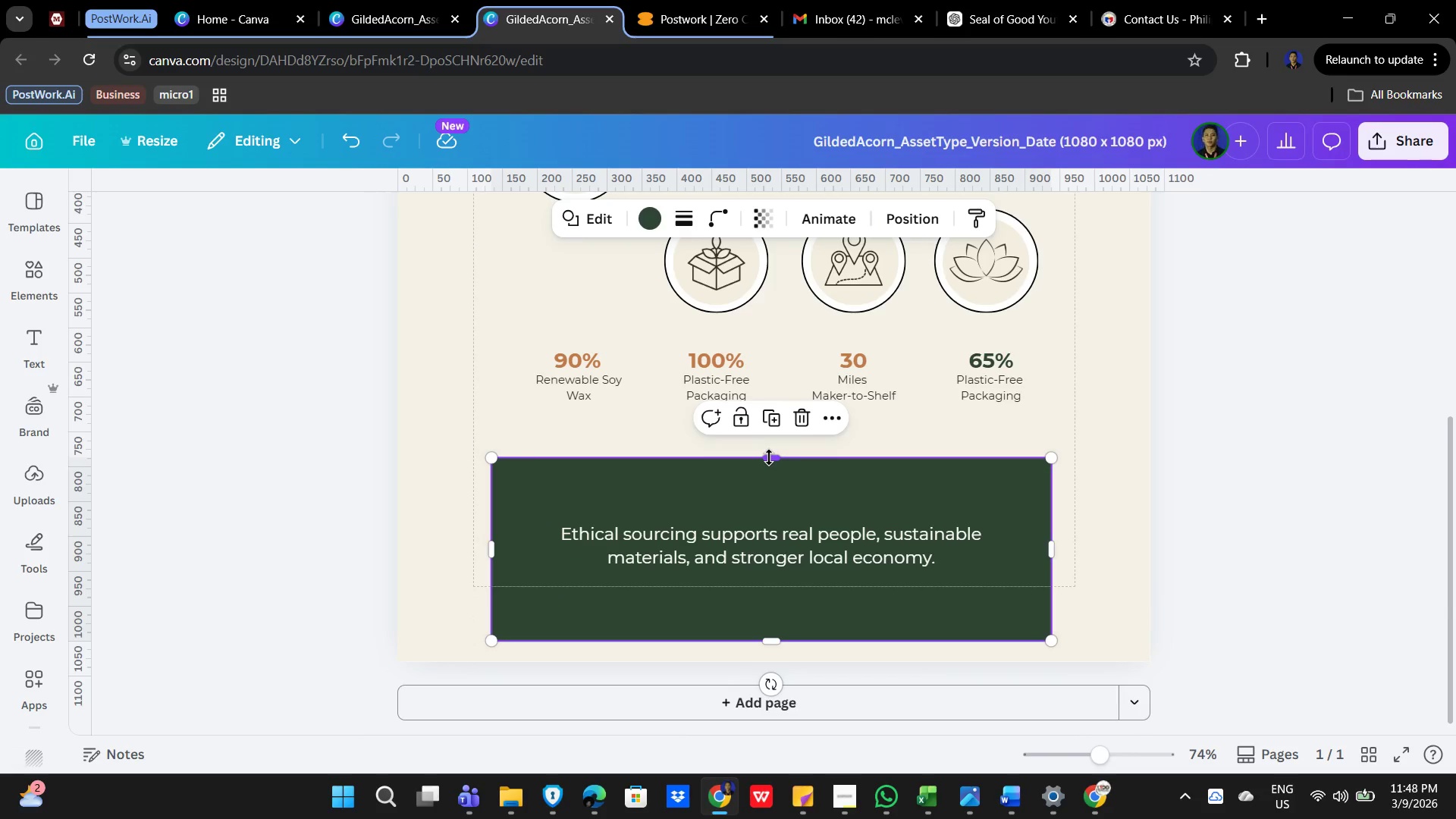 
left_click_drag(start_coordinate=[770, 457], to_coordinate=[761, 505])
 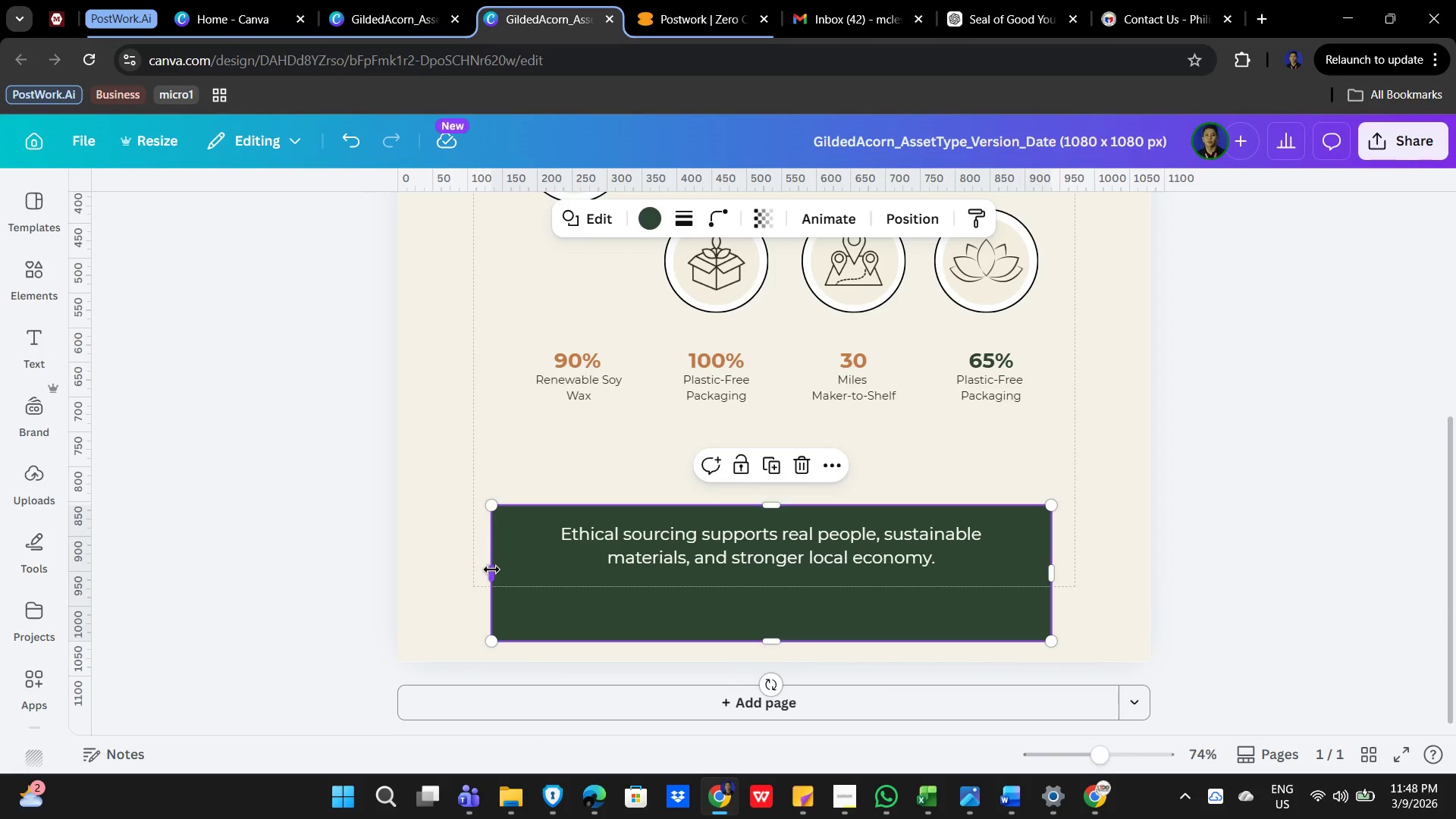 
left_click_drag(start_coordinate=[491, 570], to_coordinate=[470, 568])
 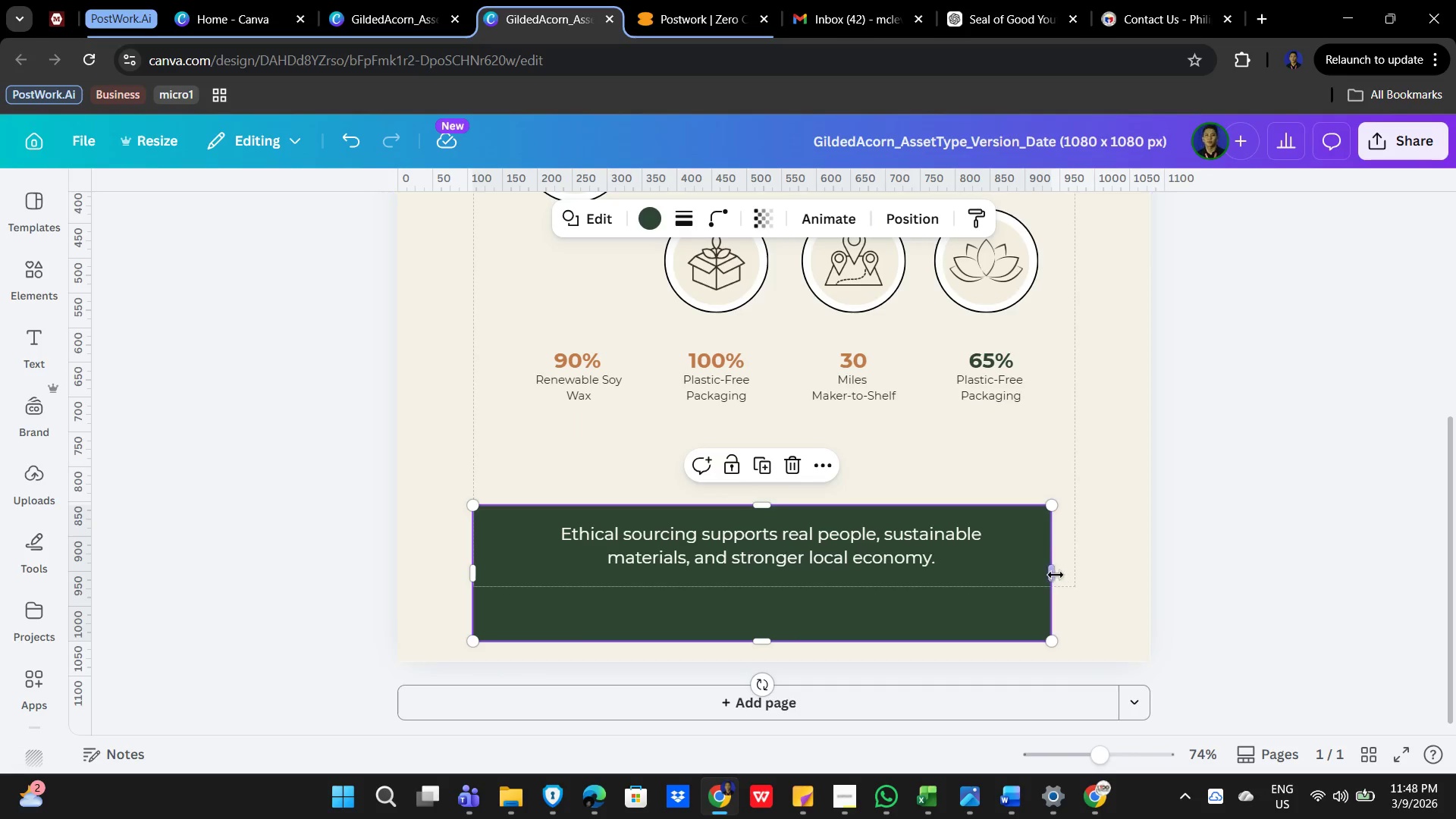 
left_click_drag(start_coordinate=[1054, 575], to_coordinate=[1076, 575])
 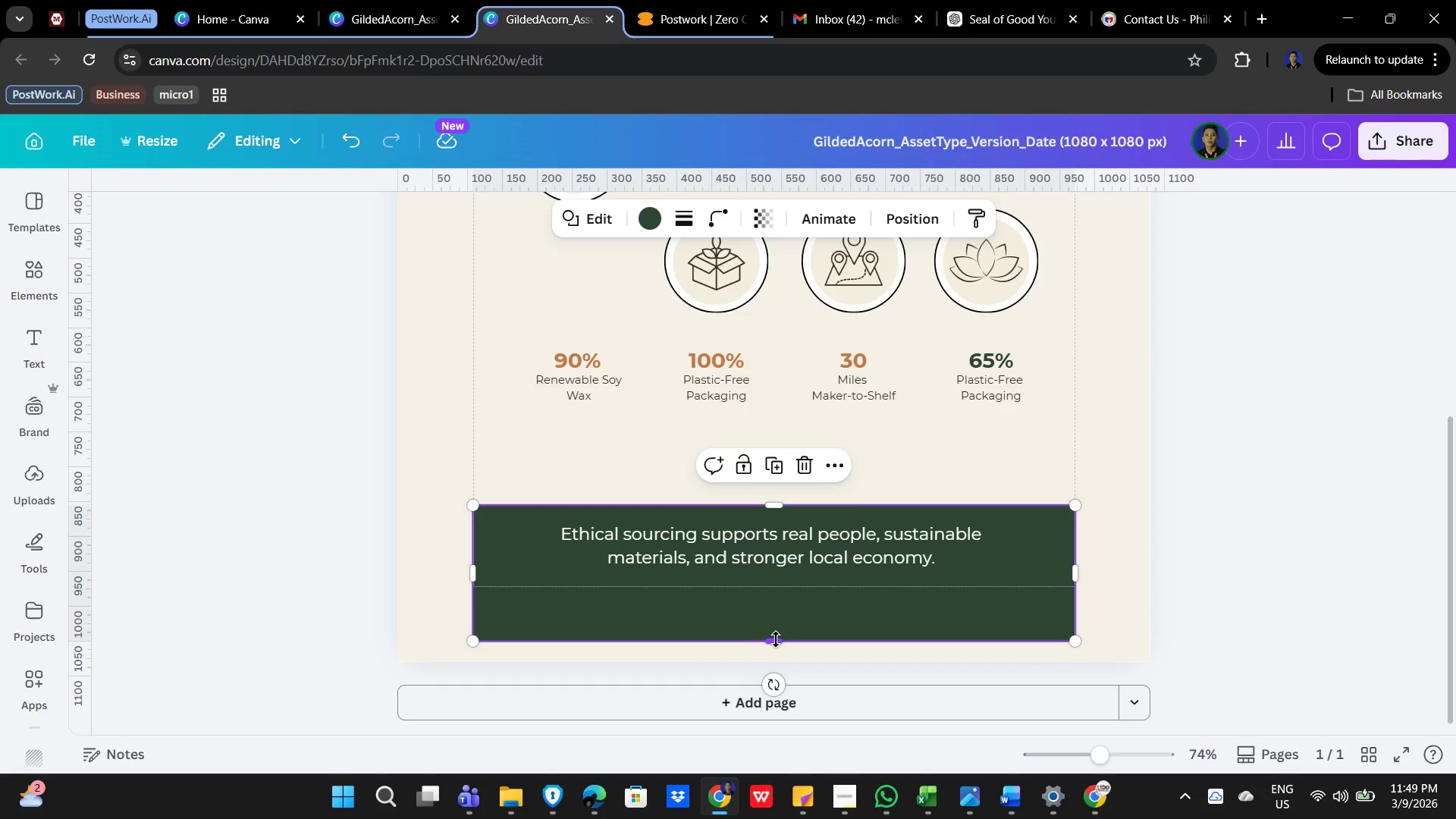 
left_click_drag(start_coordinate=[772, 638], to_coordinate=[778, 586])
 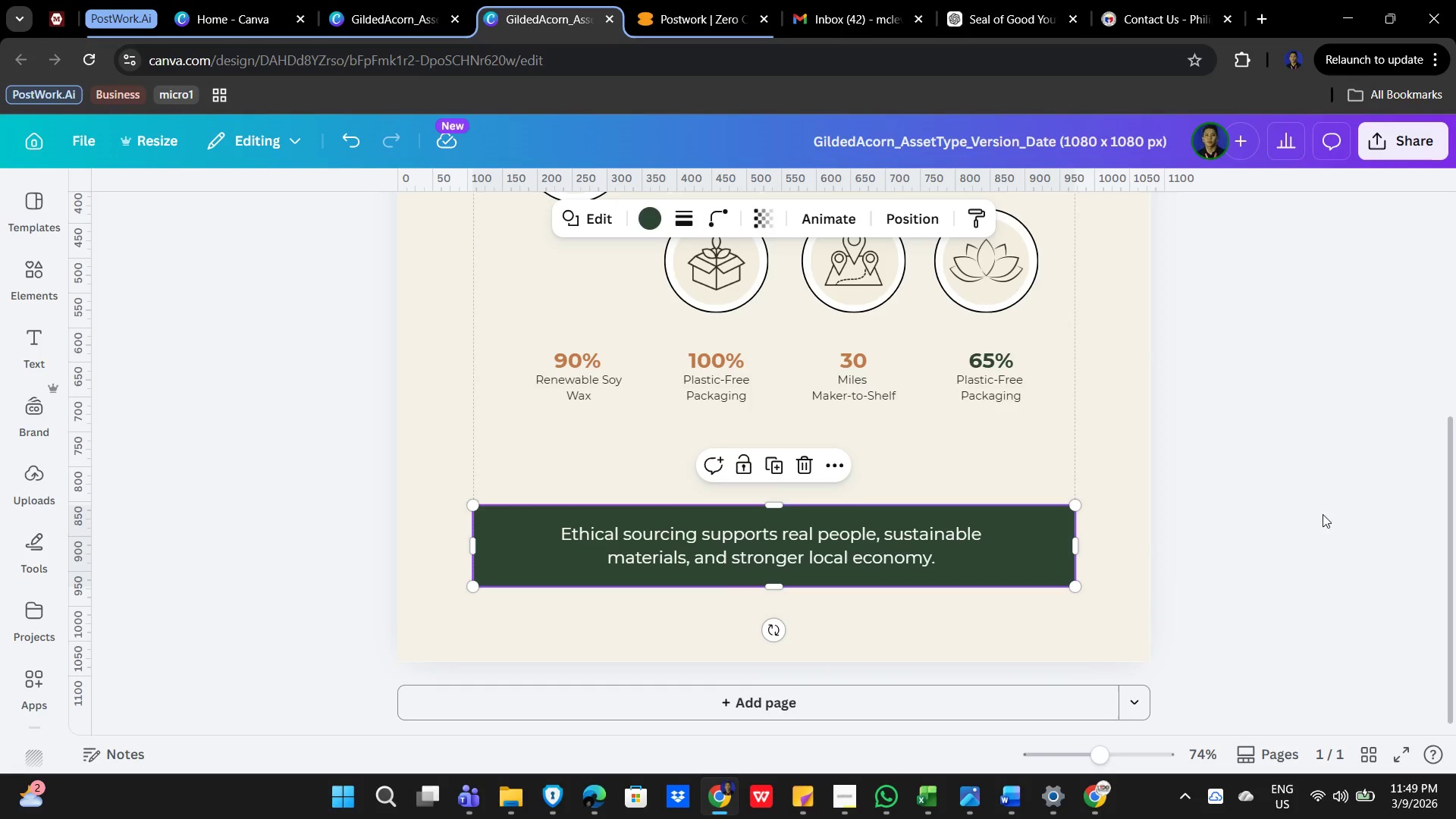 
left_click([1334, 513])
 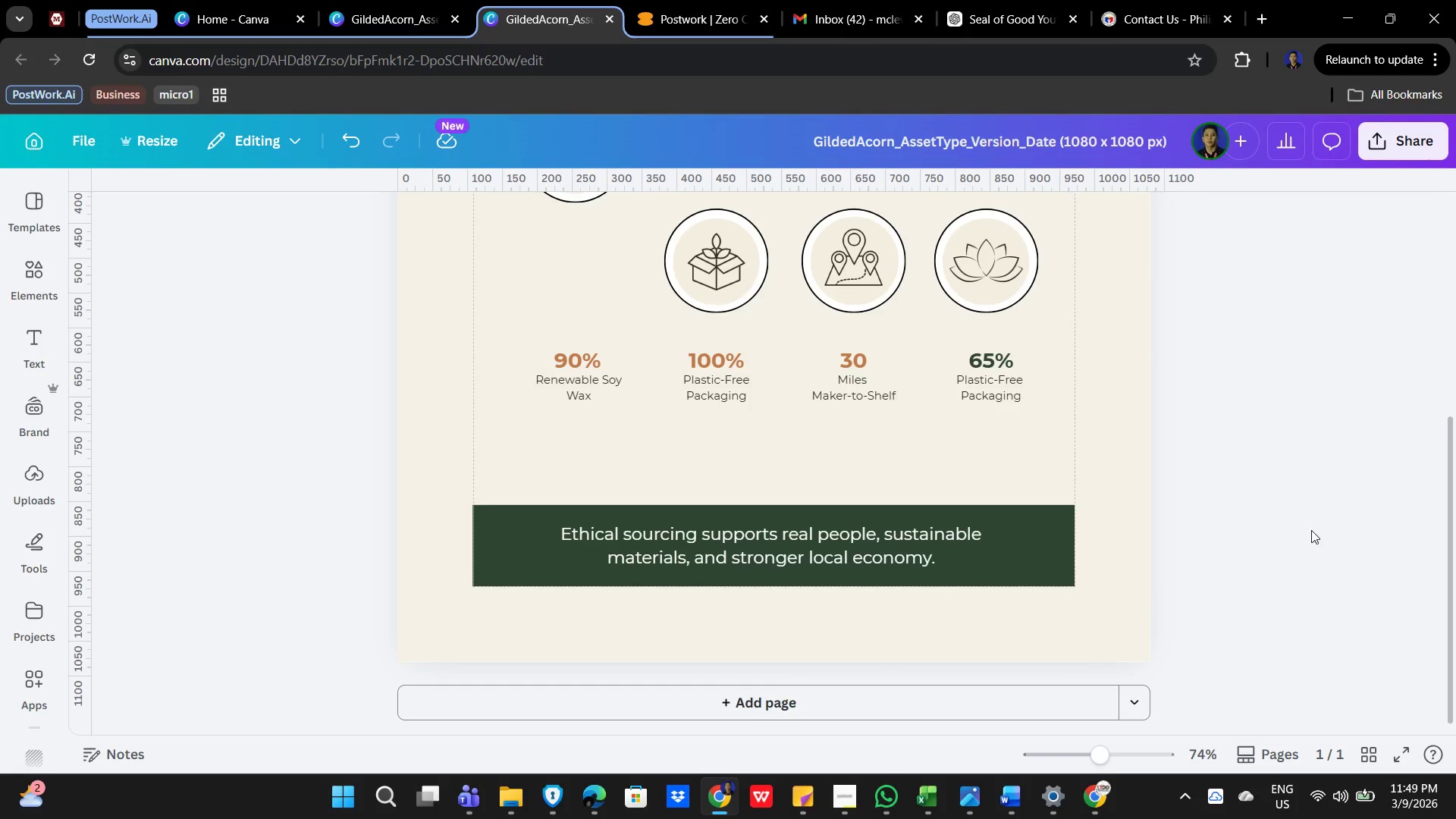 
scroll: coordinate [1293, 529], scroll_direction: up, amount: 3.0
 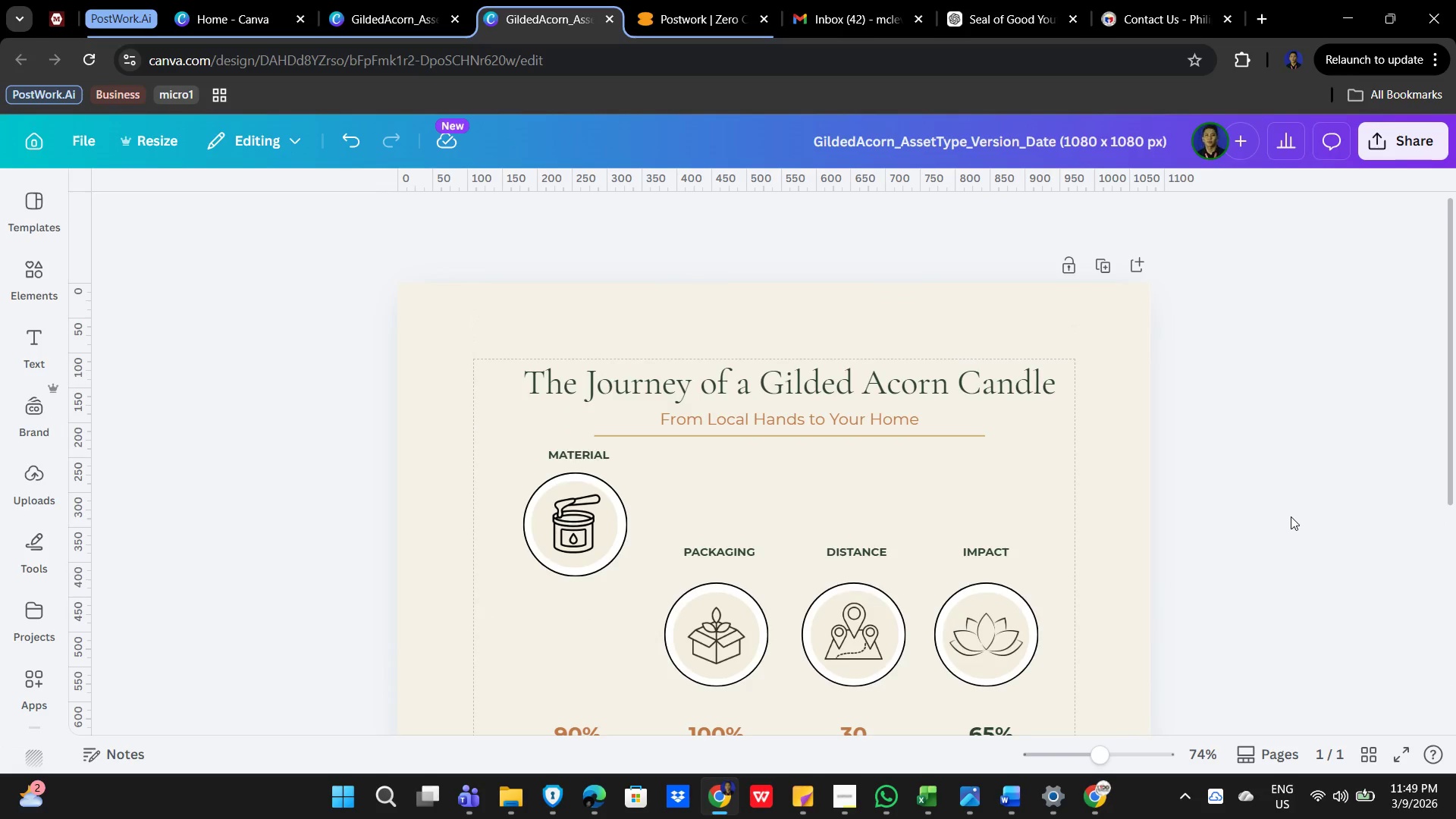 
scroll: coordinate [1288, 484], scroll_direction: down, amount: 2.0
 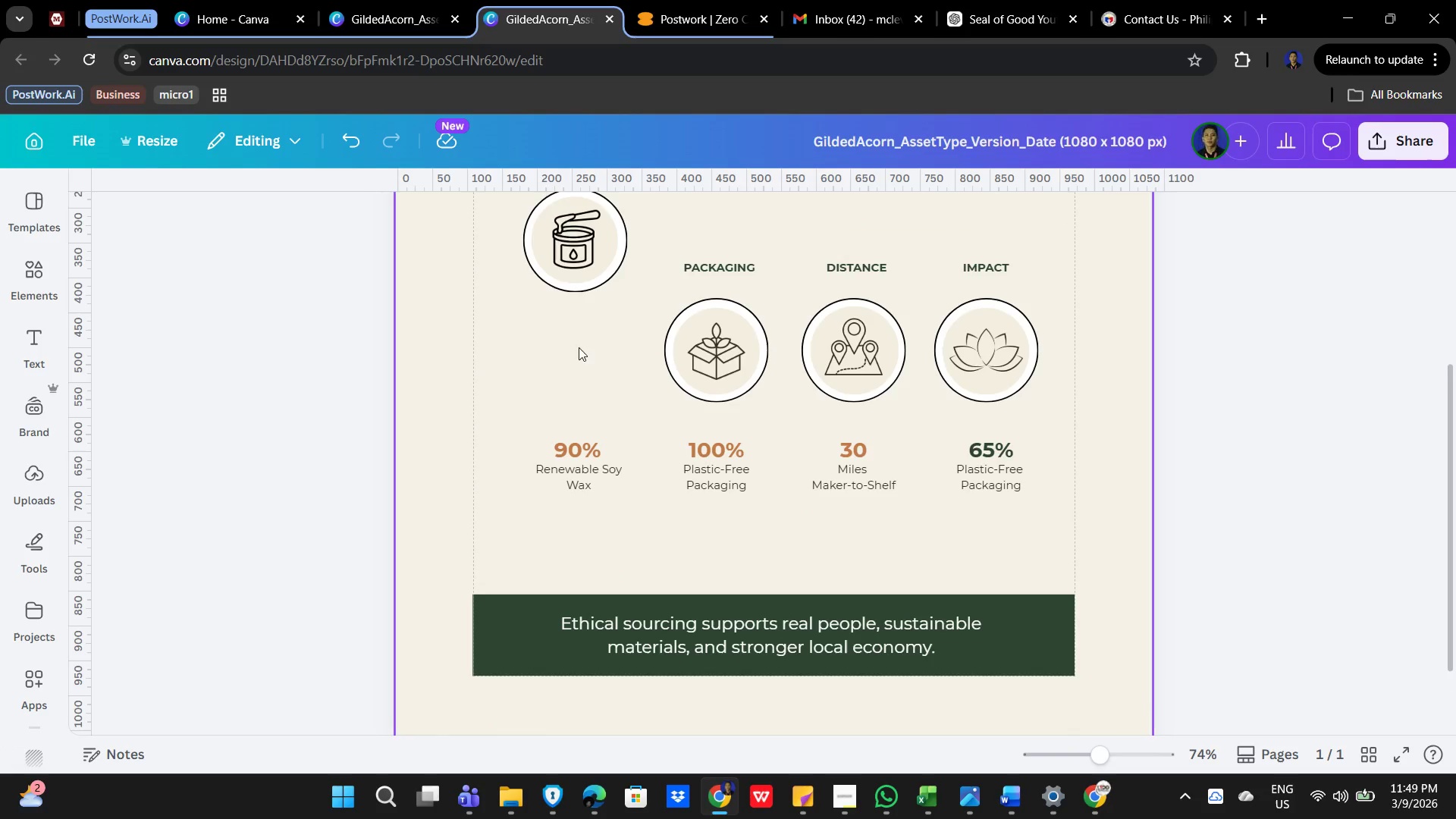 
scroll: coordinate [635, 406], scroll_direction: up, amount: 1.0
 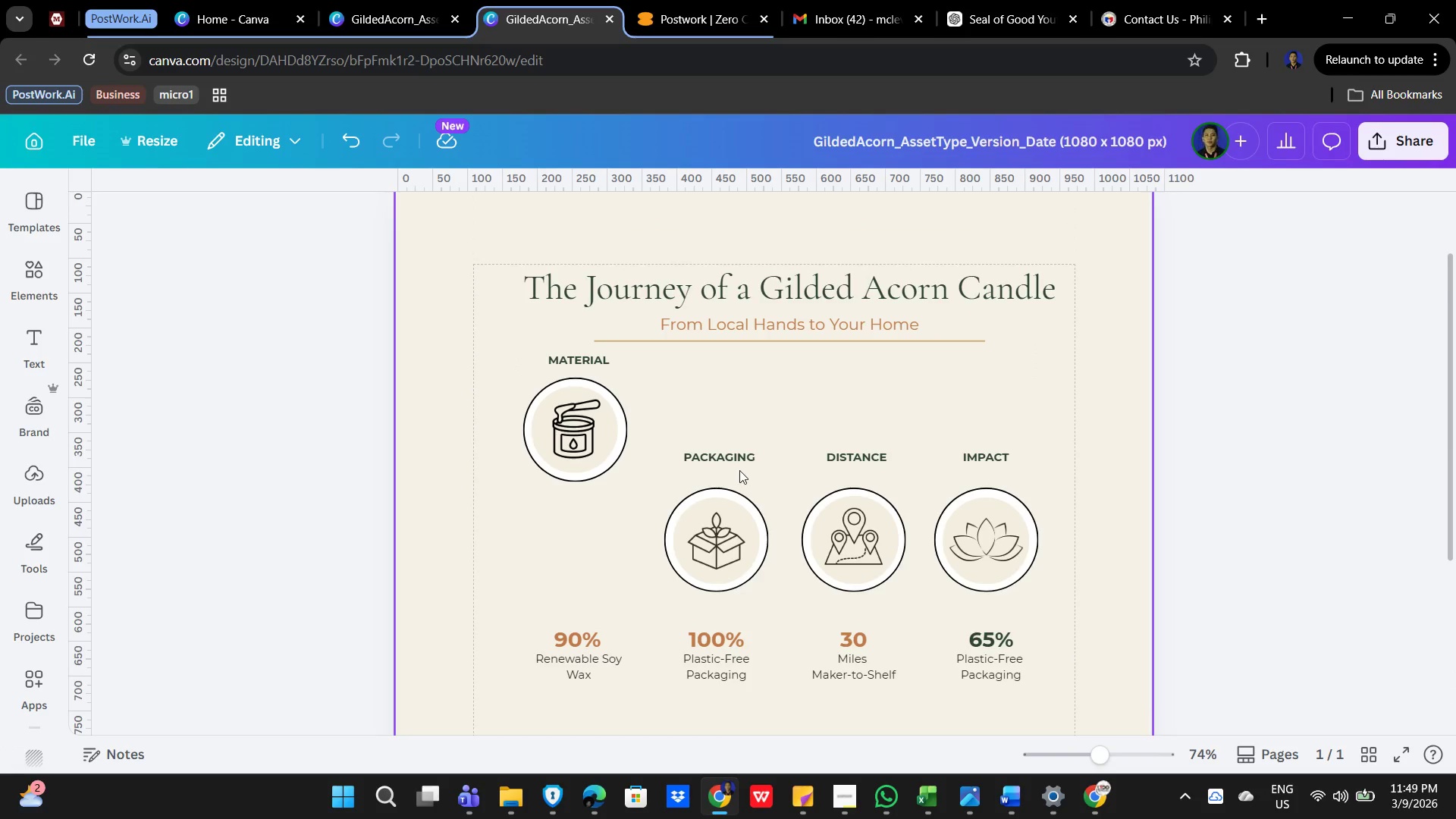 
scroll: coordinate [1080, 445], scroll_direction: down, amount: 1.0
 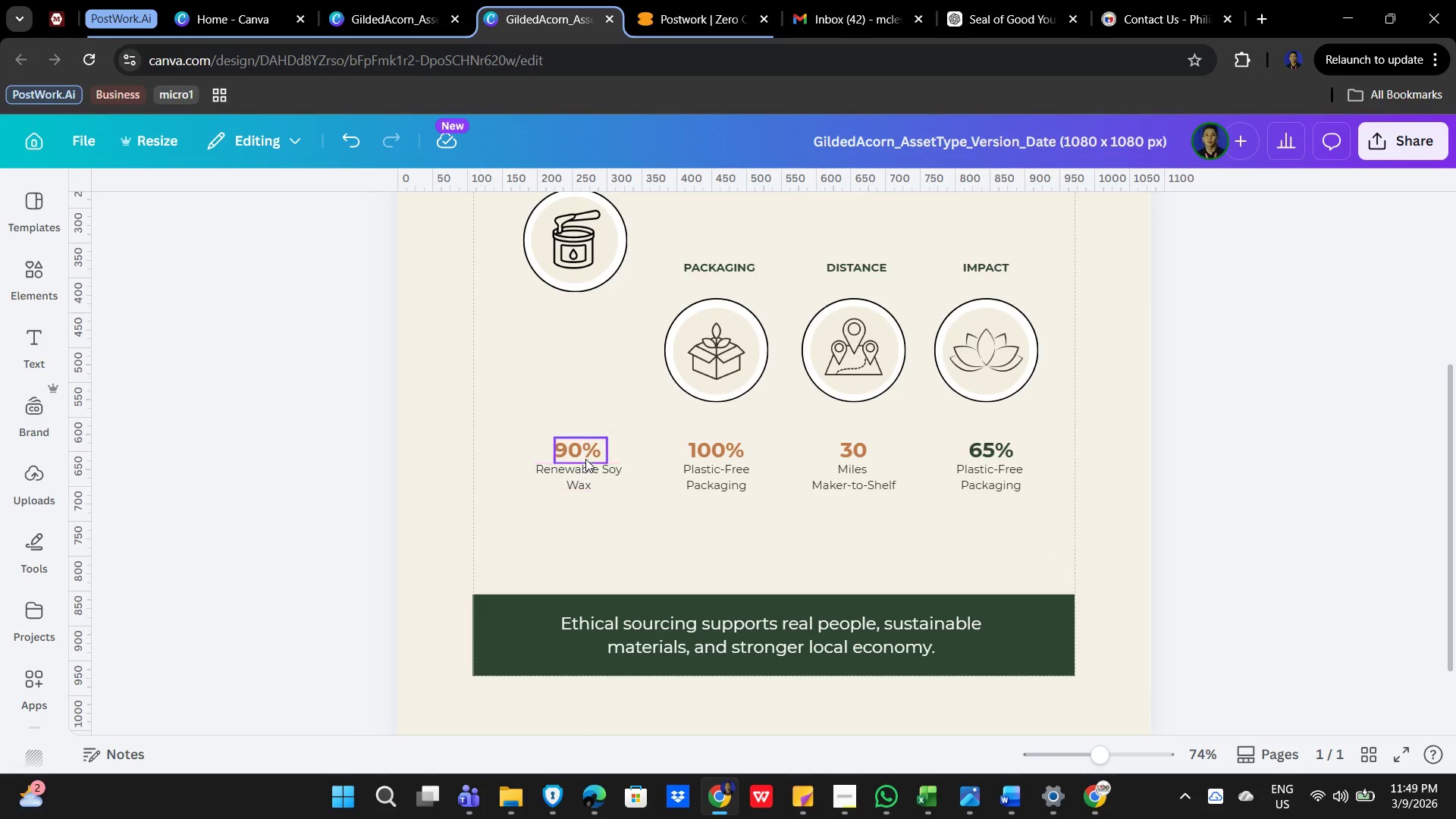 
left_click([582, 456])
 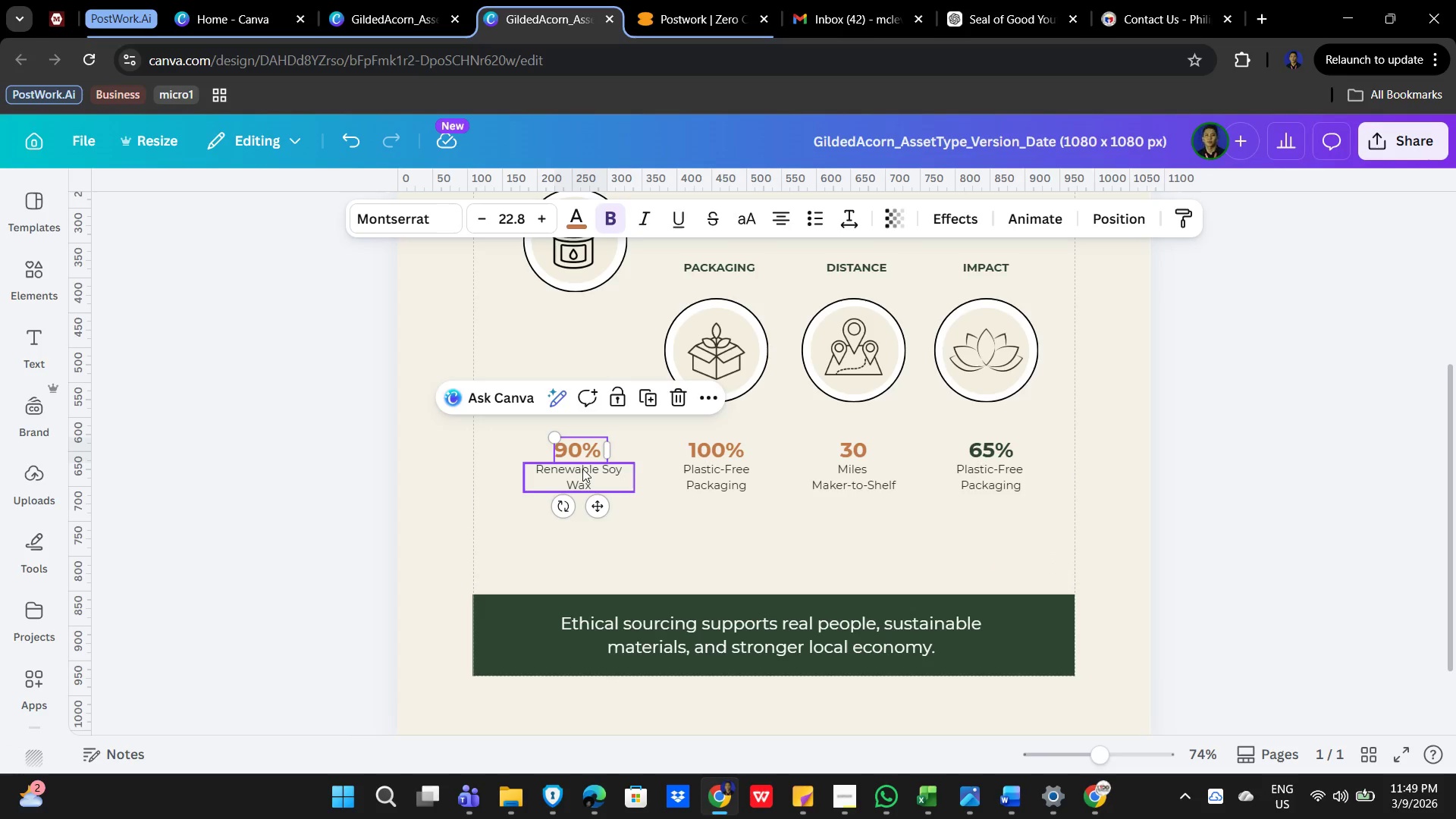 
hold_key(key=ShiftLeft, duration=0.61)
left_click([571, 475])
 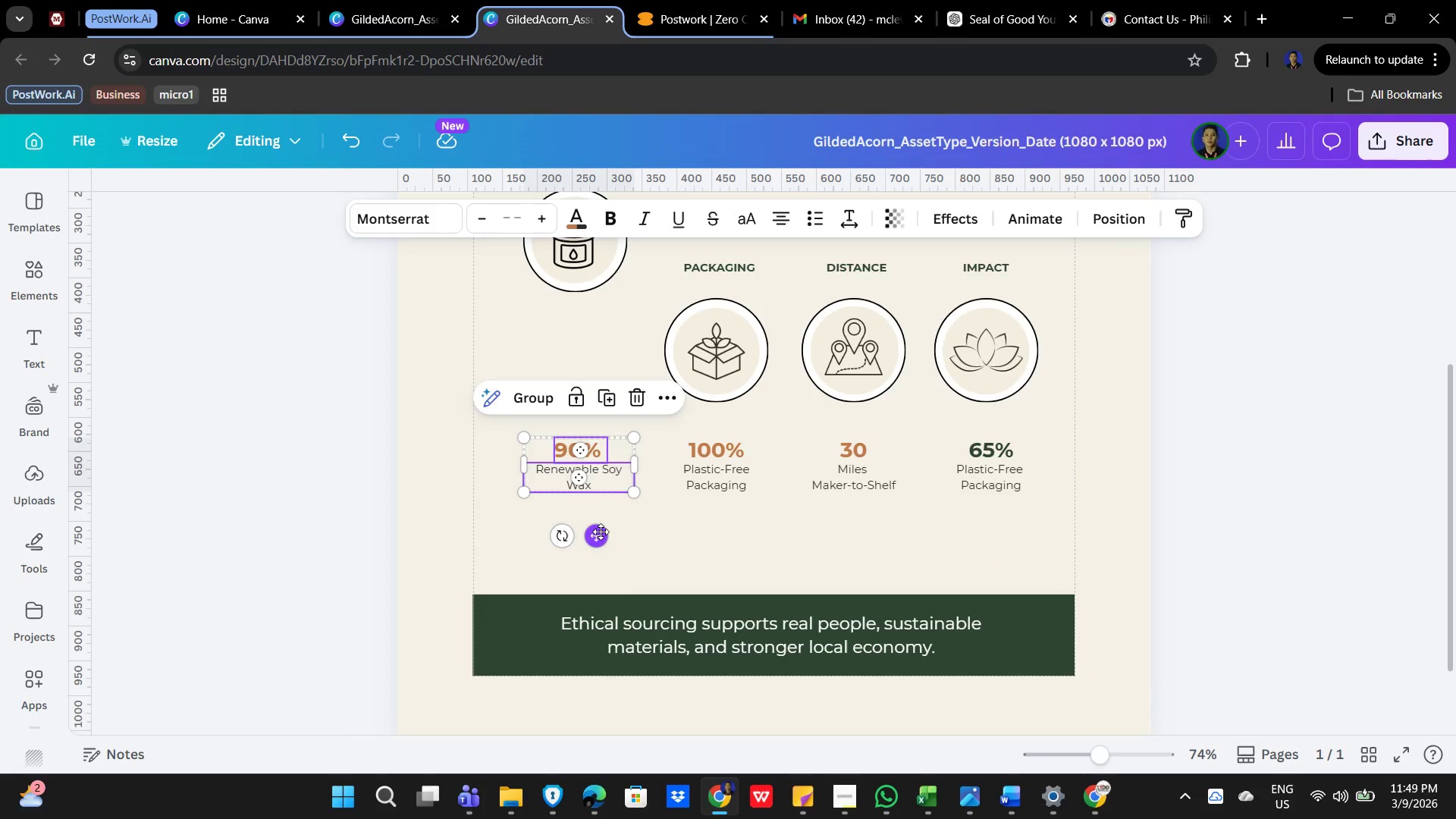 
left_click_drag(start_coordinate=[598, 532], to_coordinate=[591, 395])
 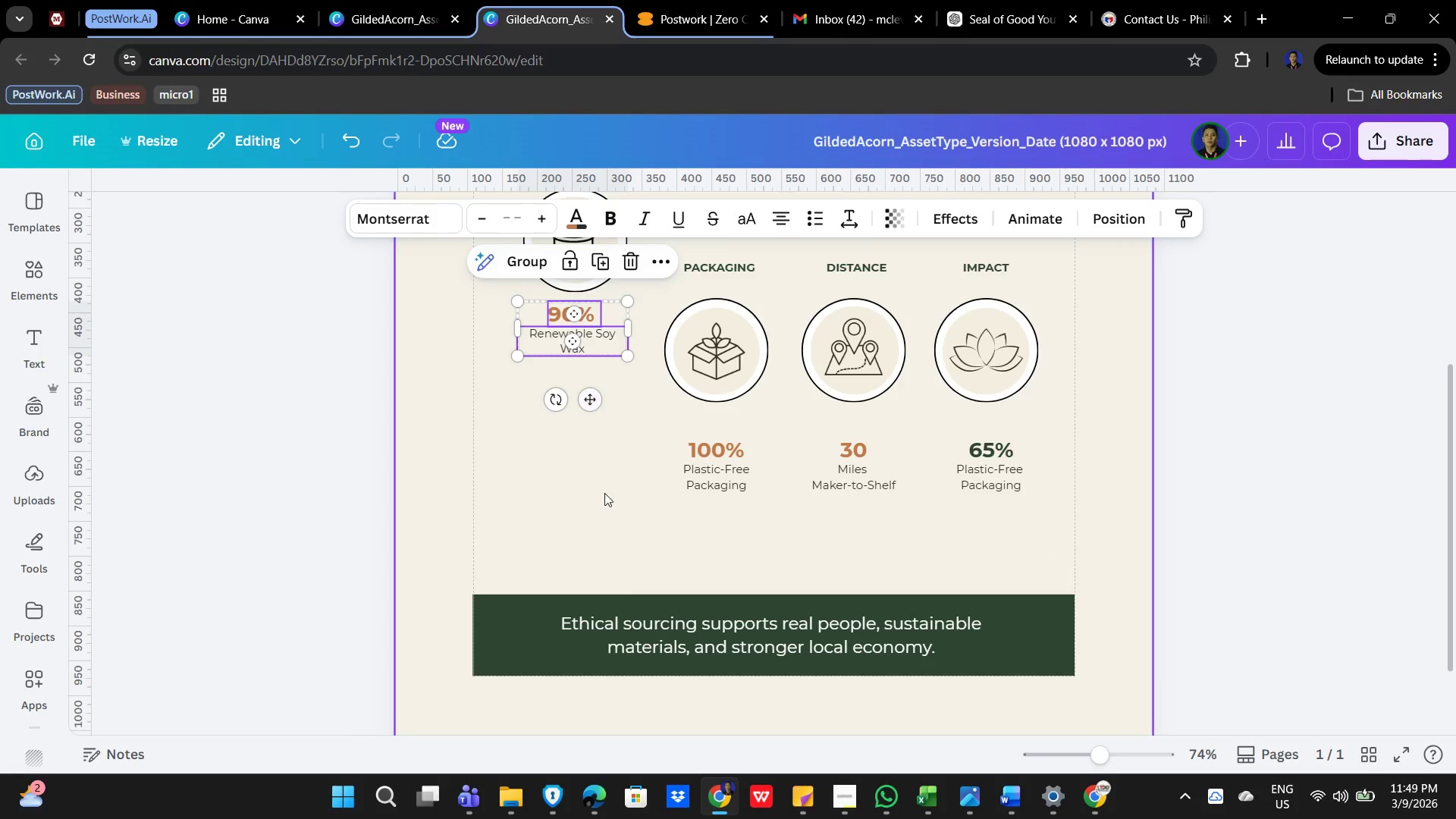 
left_click([604, 493])
 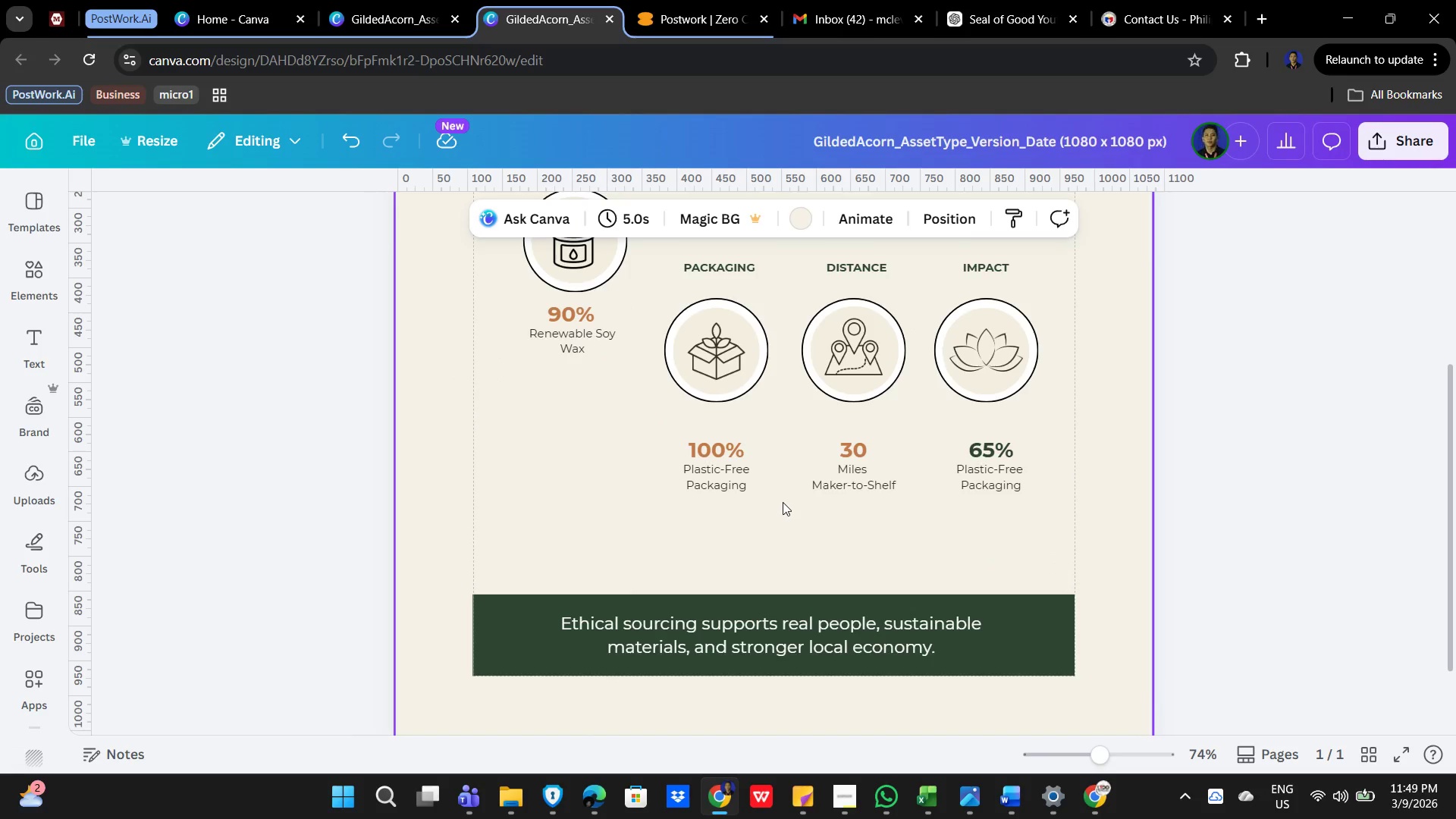 
scroll: coordinate [786, 502], scroll_direction: up, amount: 1.0
 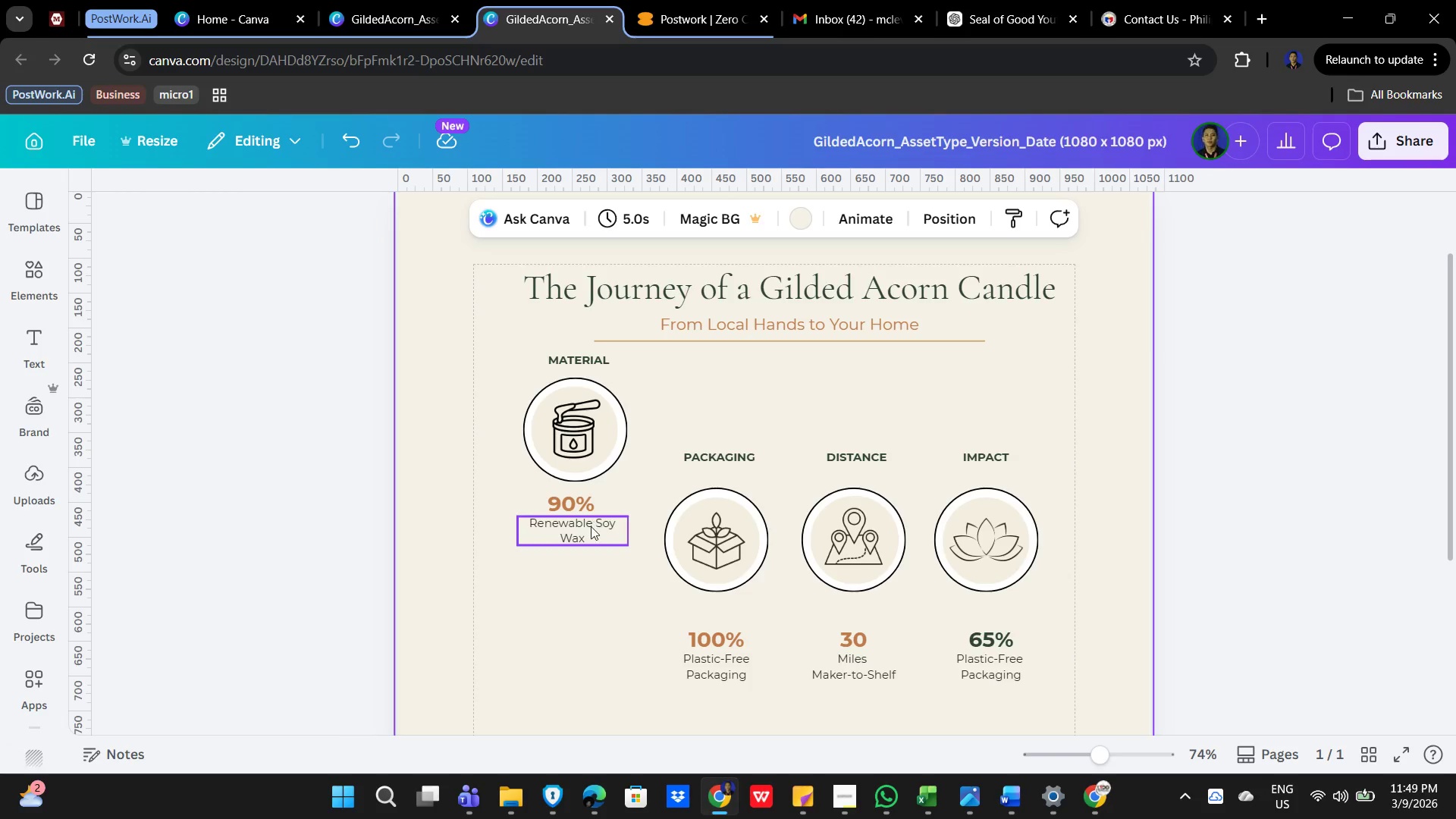 
wait(5.92)
 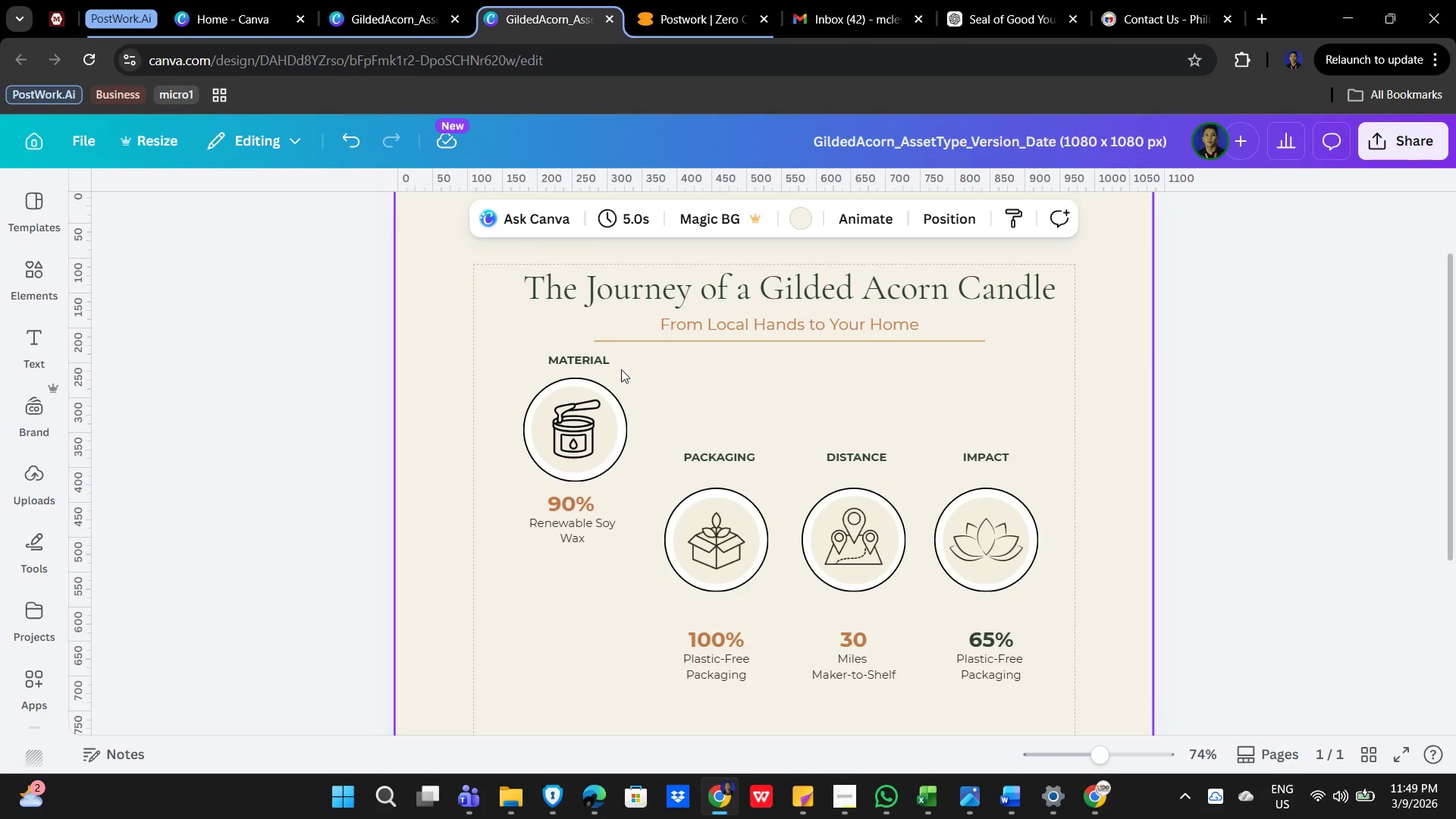 
left_click([726, 531])
 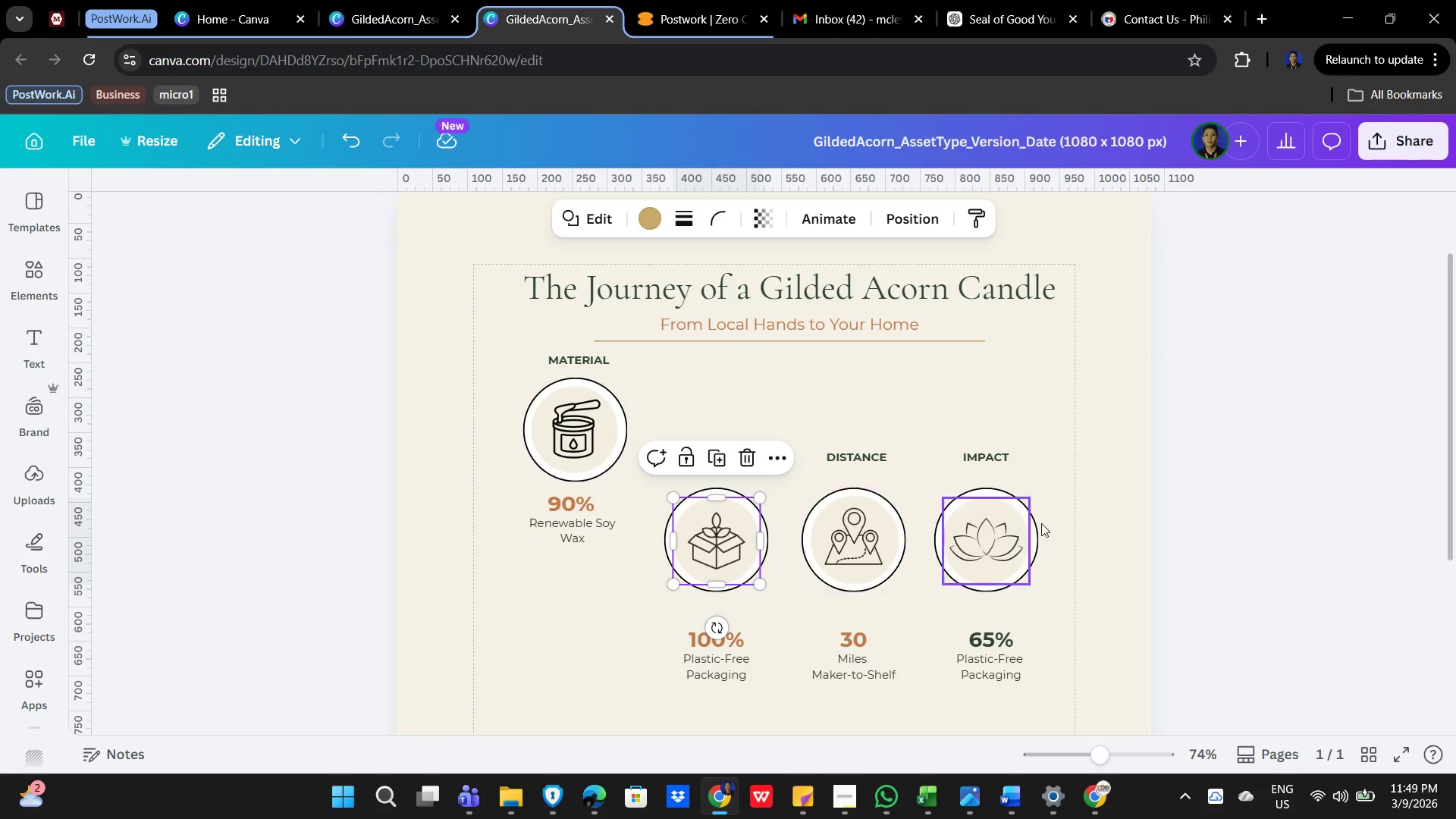 
left_click([1141, 510])
 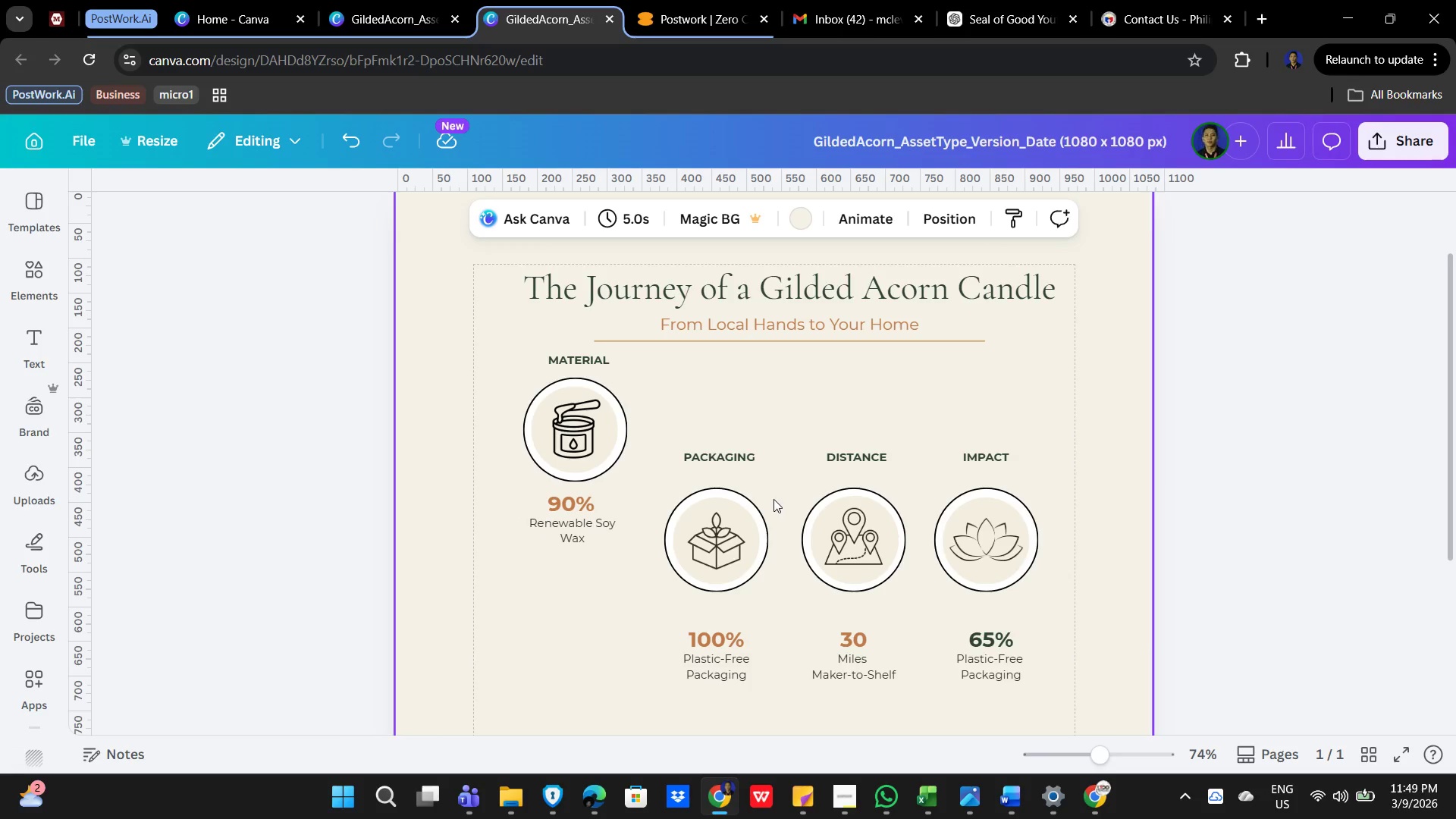 
left_click_drag(start_coordinate=[784, 488], to_coordinate=[682, 585])
 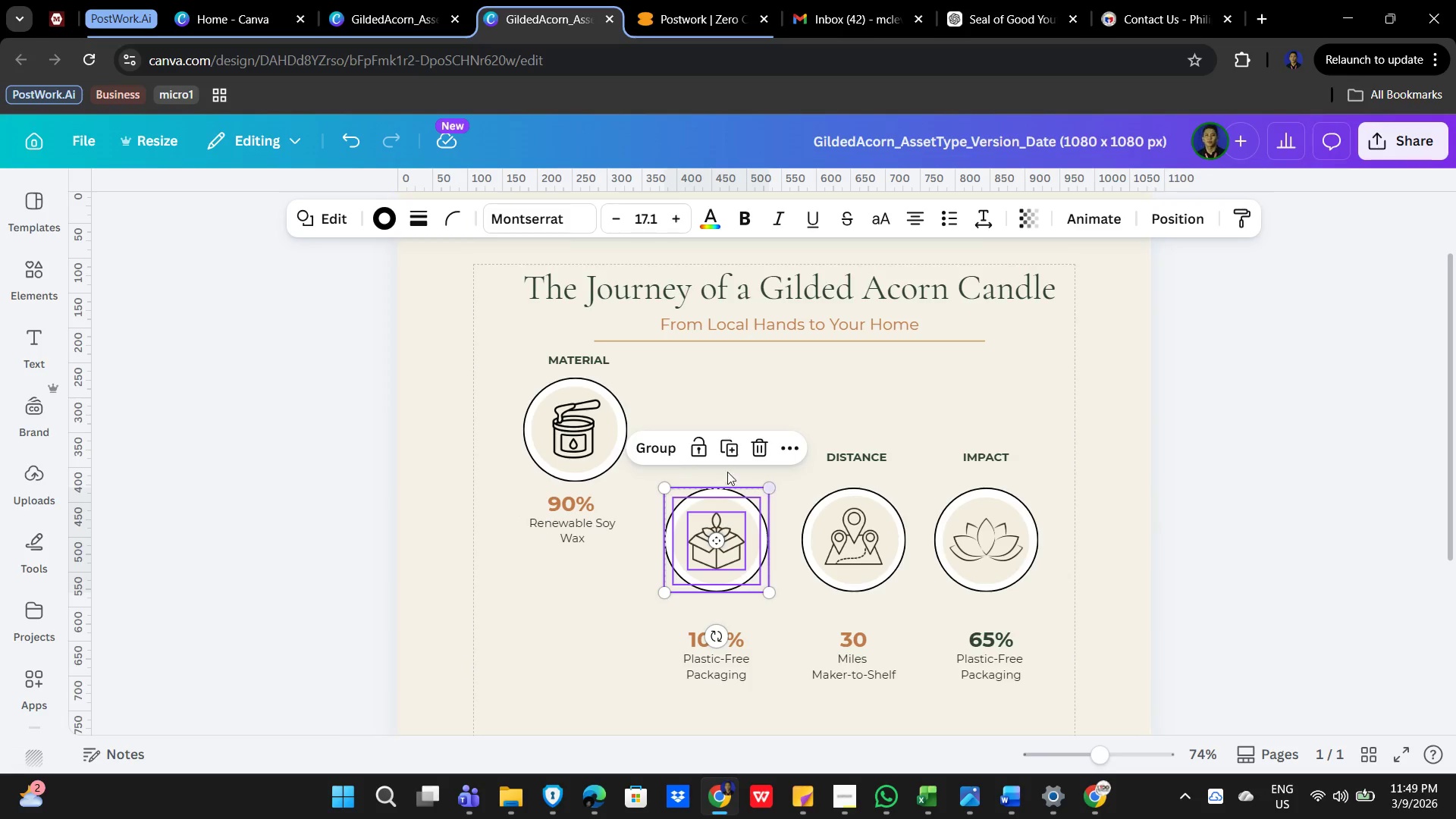 
left_click([655, 446])
 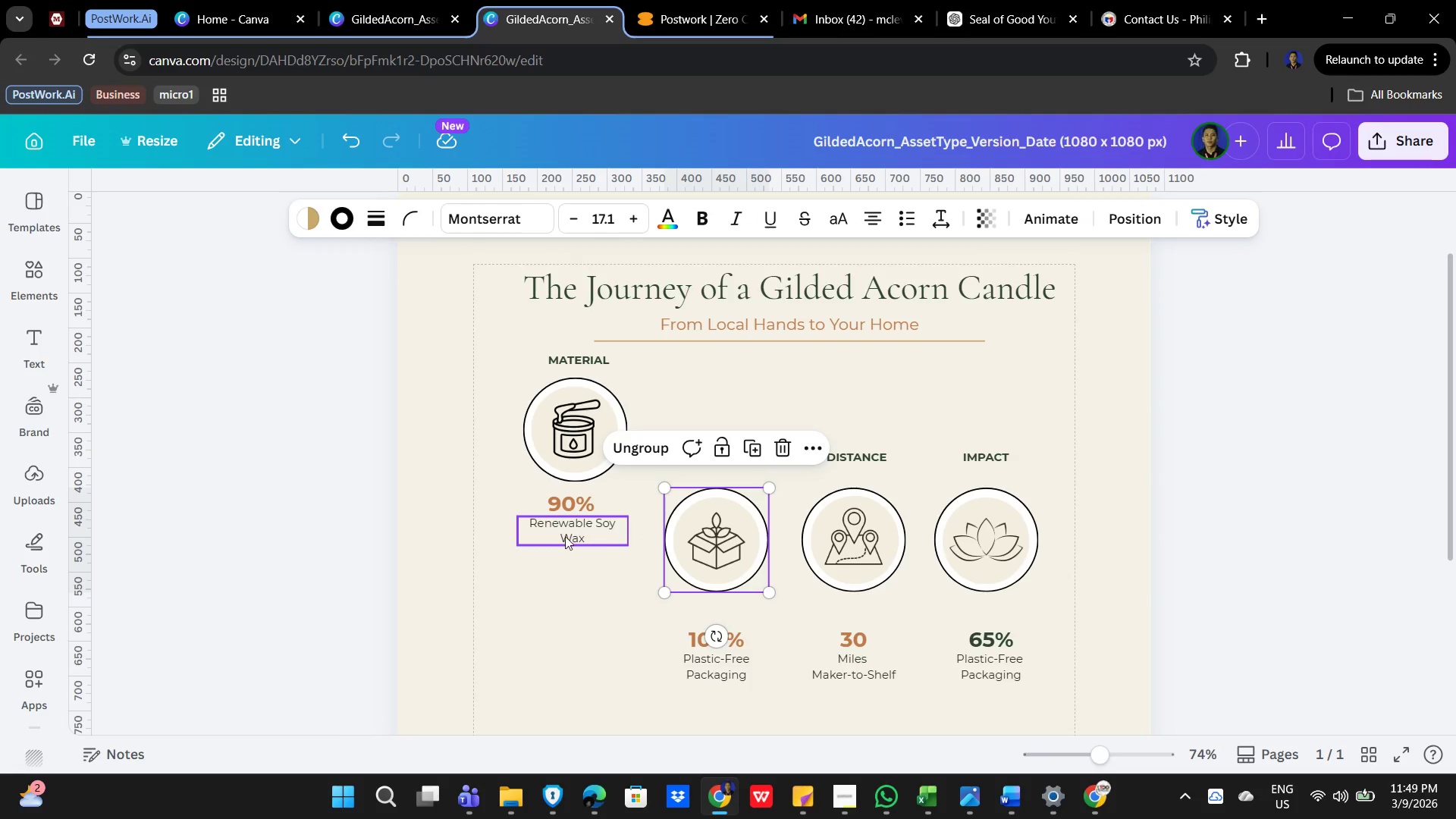 
left_click([561, 508])
 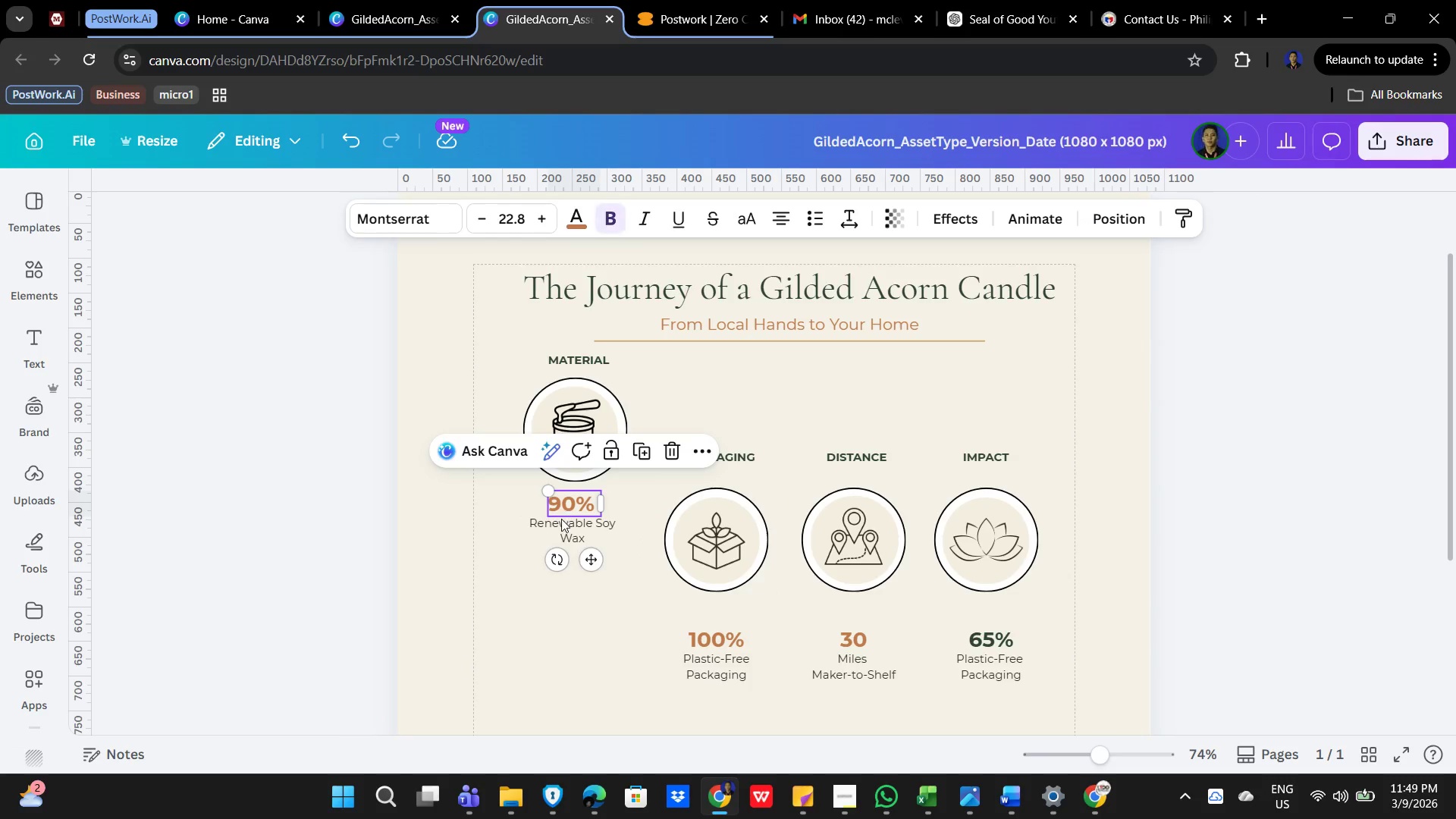 
hold_key(key=ShiftLeft, duration=0.58)
double_click([565, 526])
 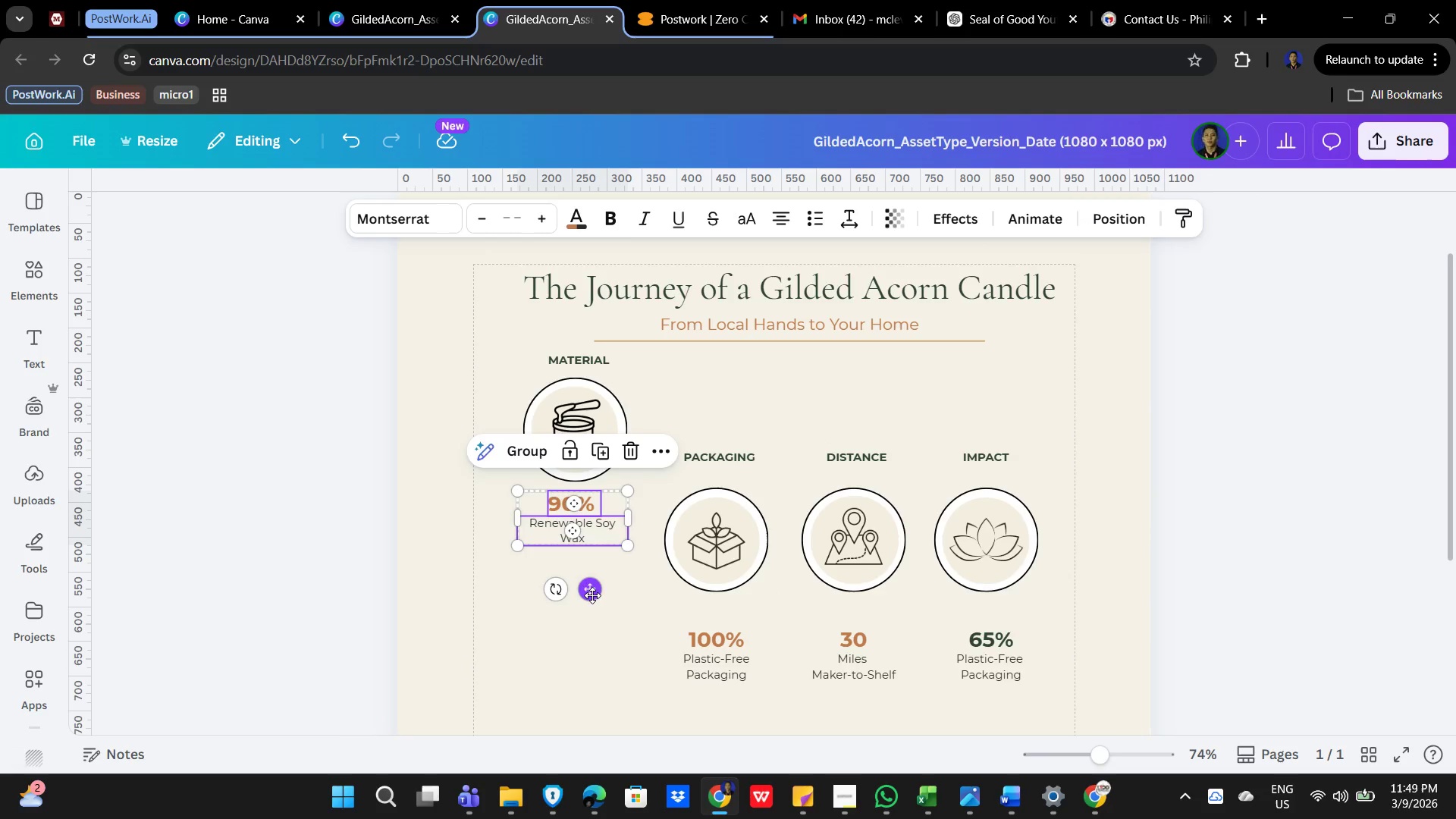 
left_click_drag(start_coordinate=[592, 594], to_coordinate=[745, 490])
 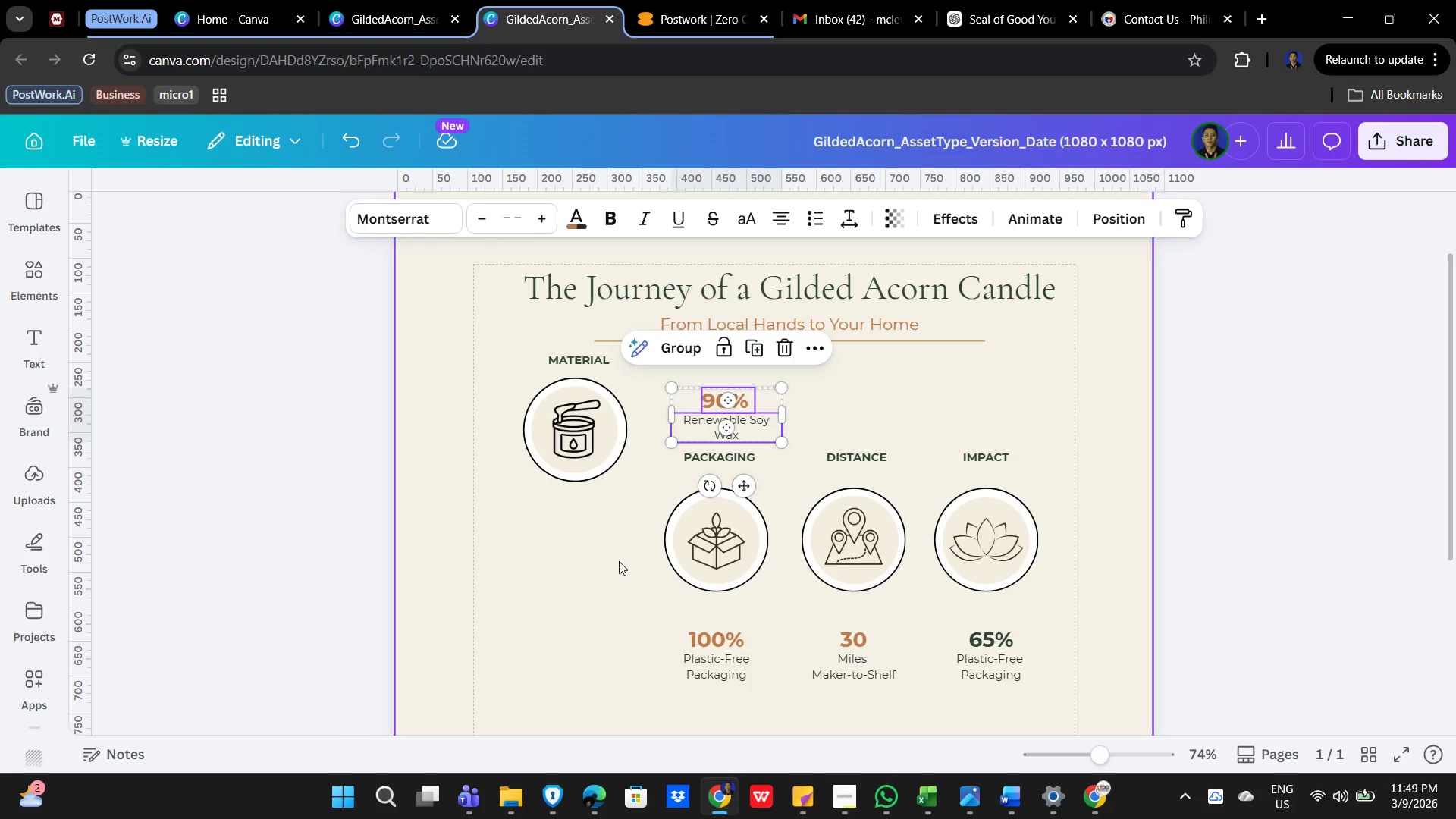 
left_click([617, 561])
 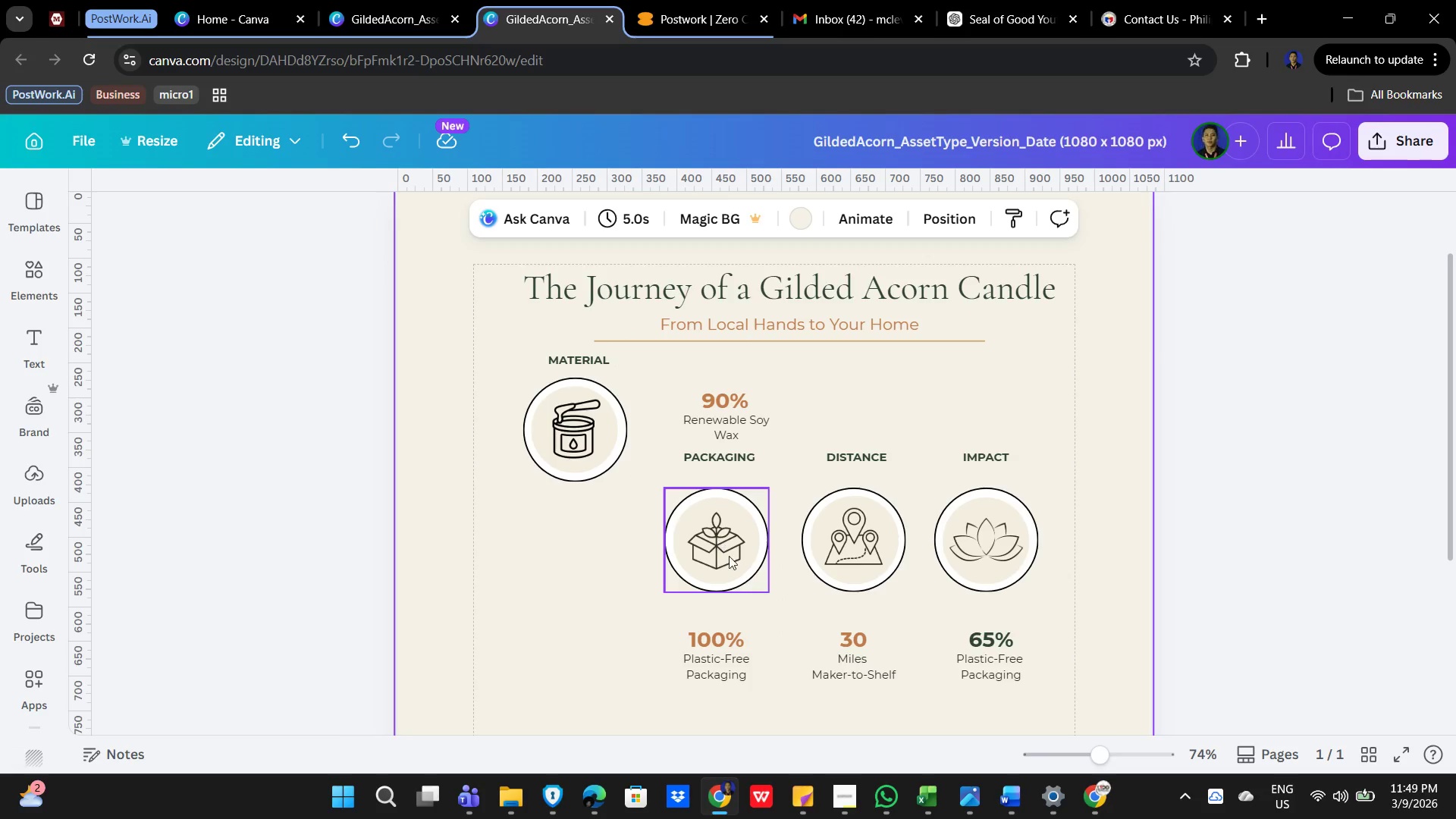 
left_click_drag(start_coordinate=[733, 551], to_coordinate=[594, 563])
 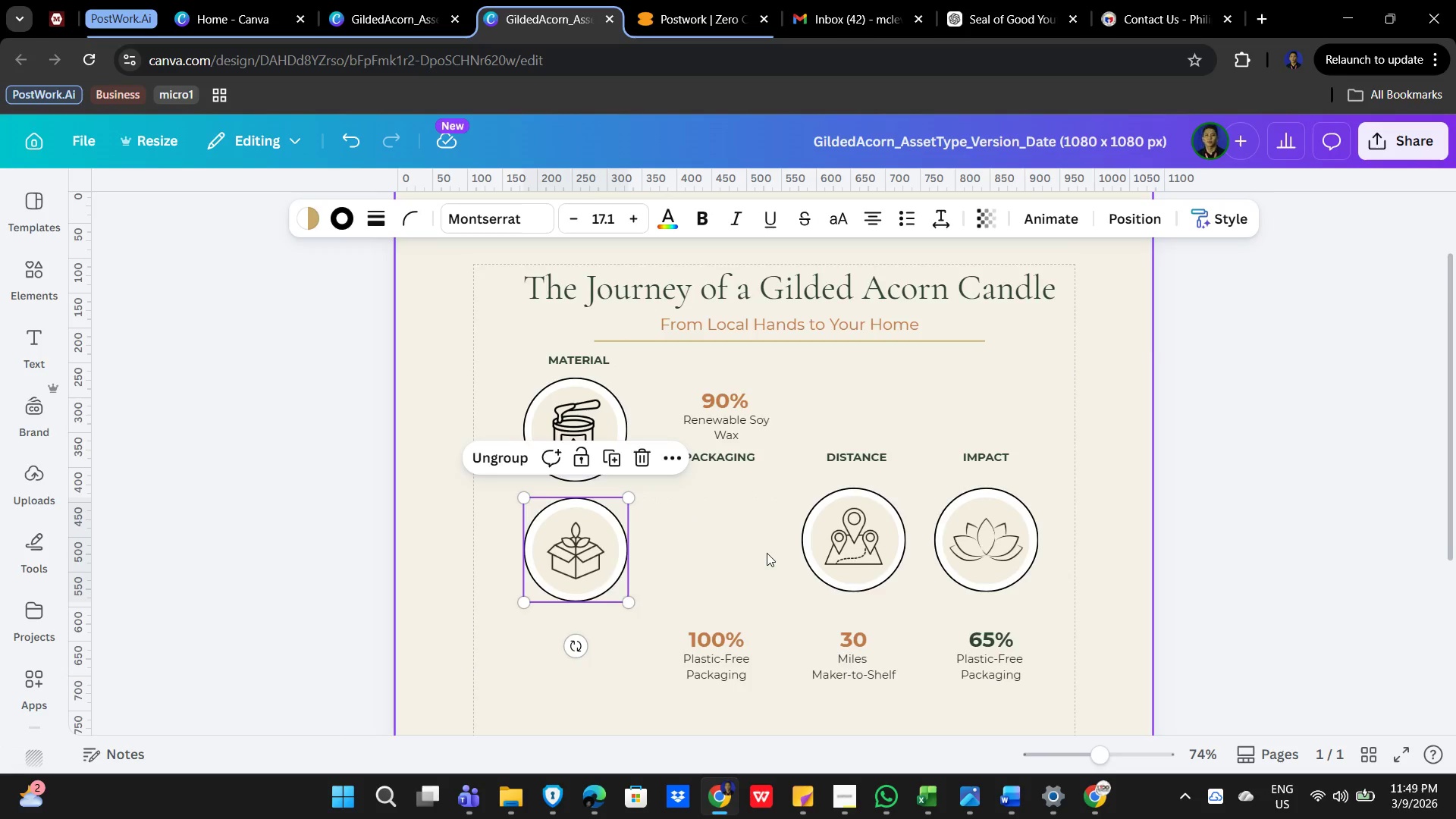 
scroll: coordinate [768, 553], scroll_direction: down, amount: 1.0
 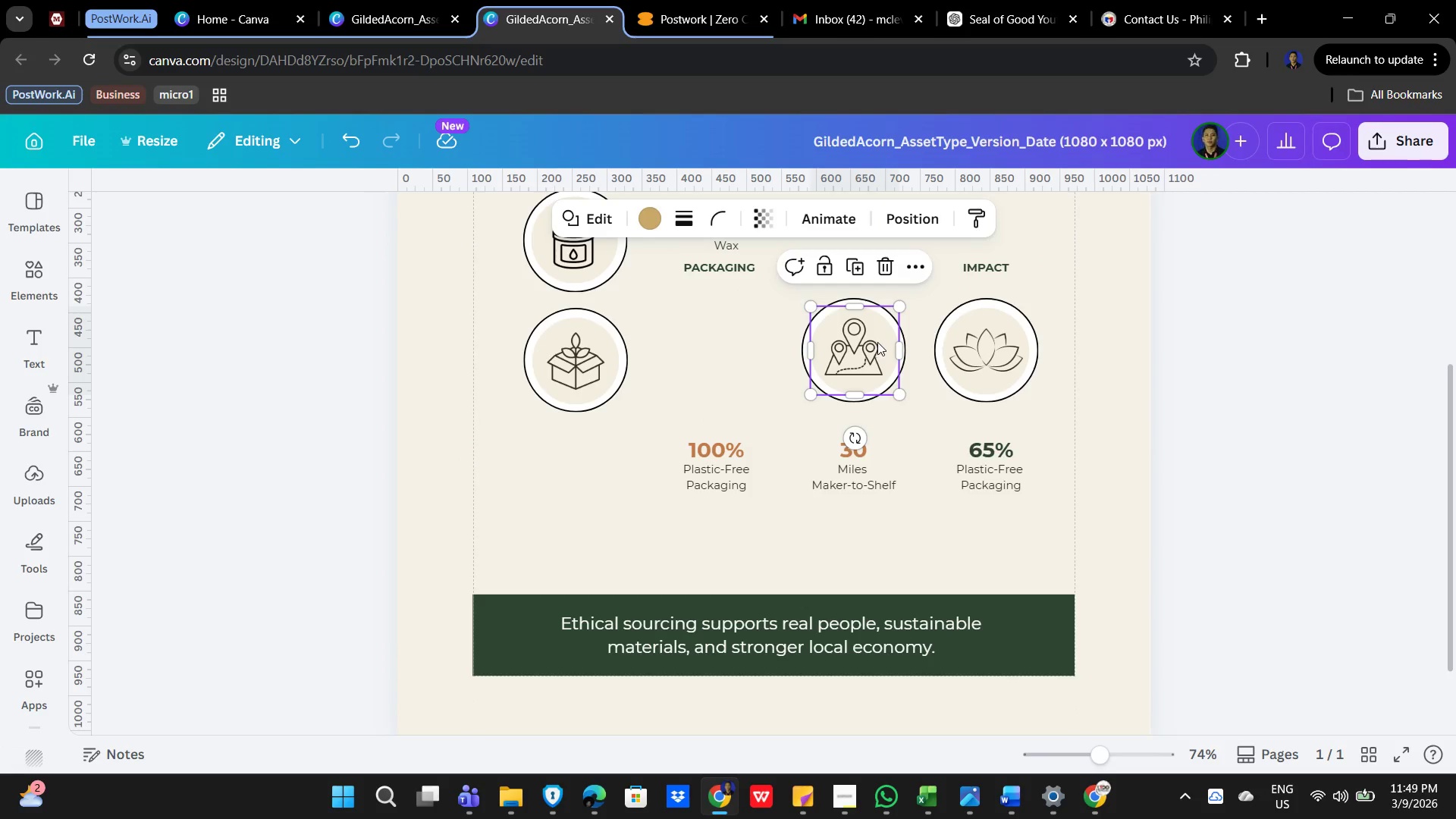 
left_click([1116, 360])
 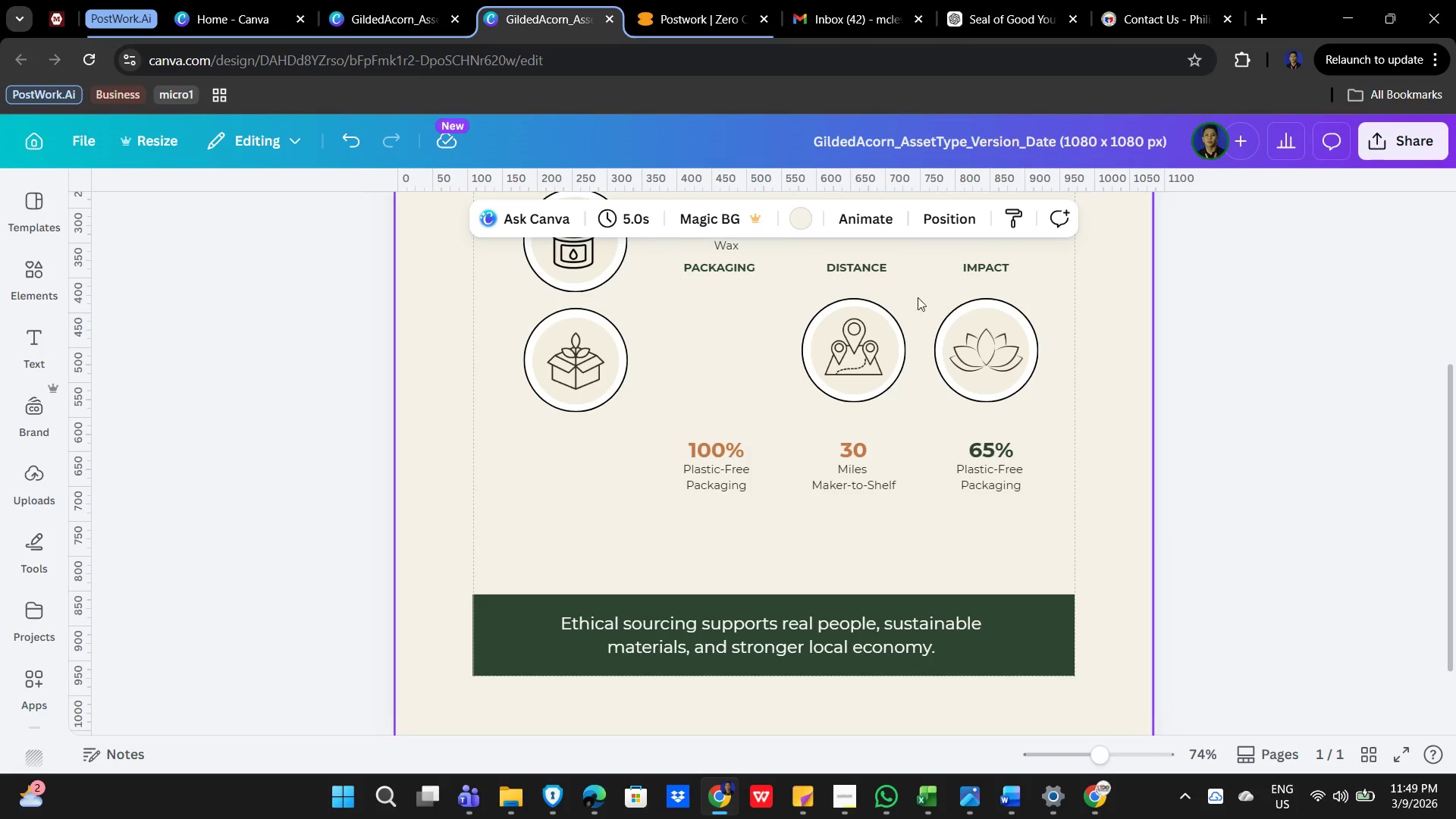 
left_click_drag(start_coordinate=[914, 294], to_coordinate=[800, 415])
 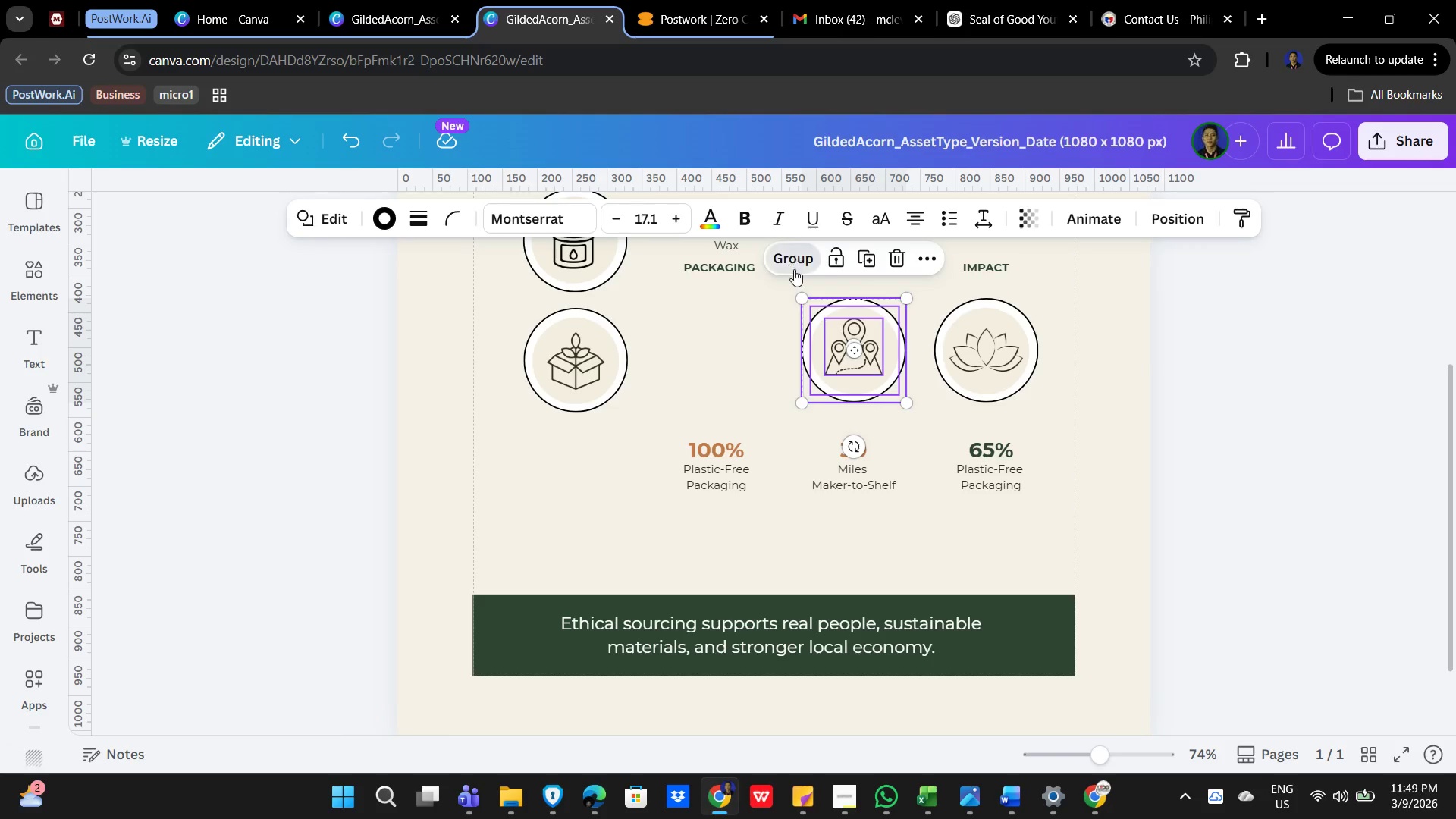 
left_click_drag(start_coordinate=[881, 349], to_coordinate=[604, 479])
 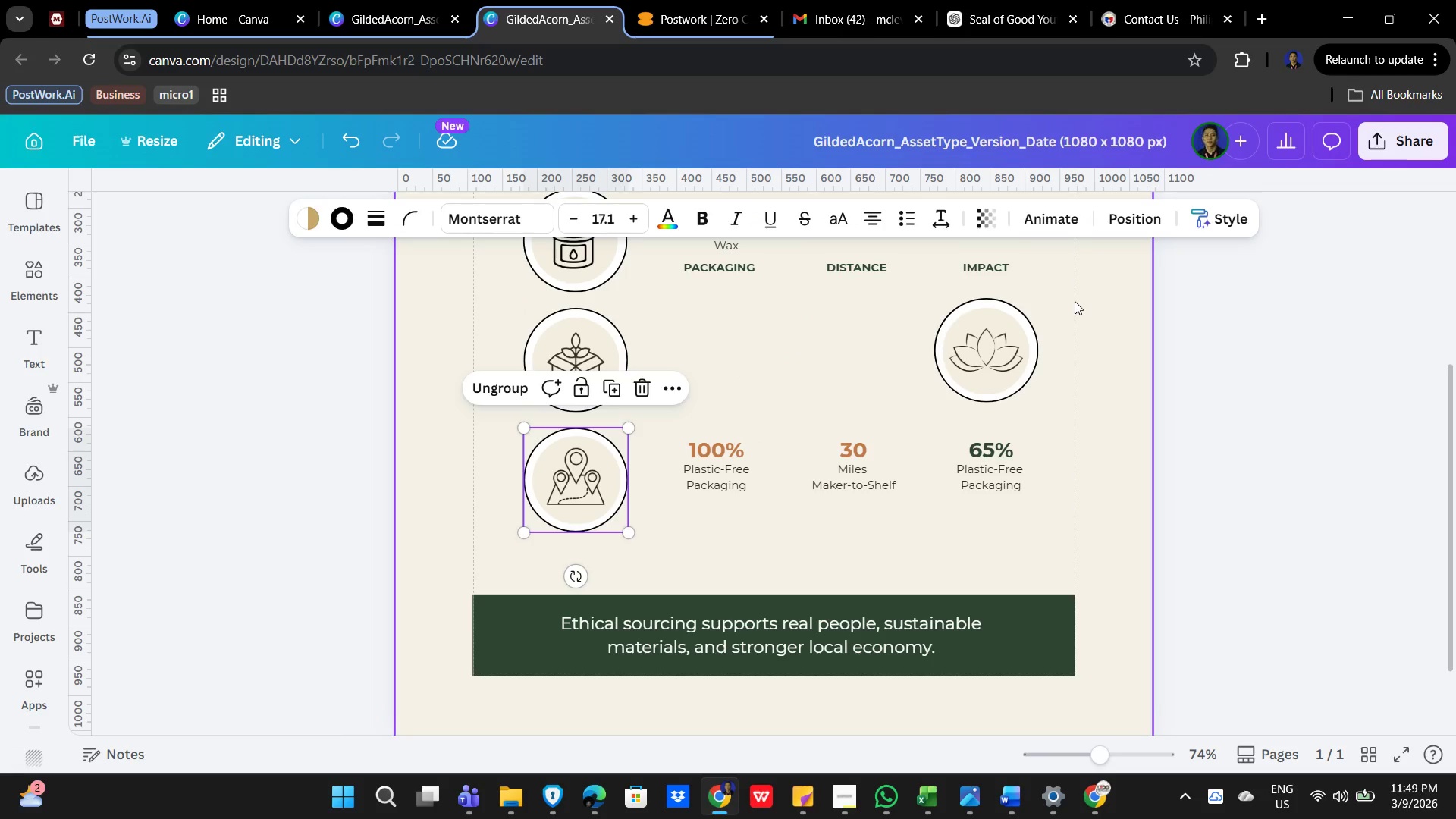 
left_click_drag(start_coordinate=[1049, 305], to_coordinate=[927, 394])
 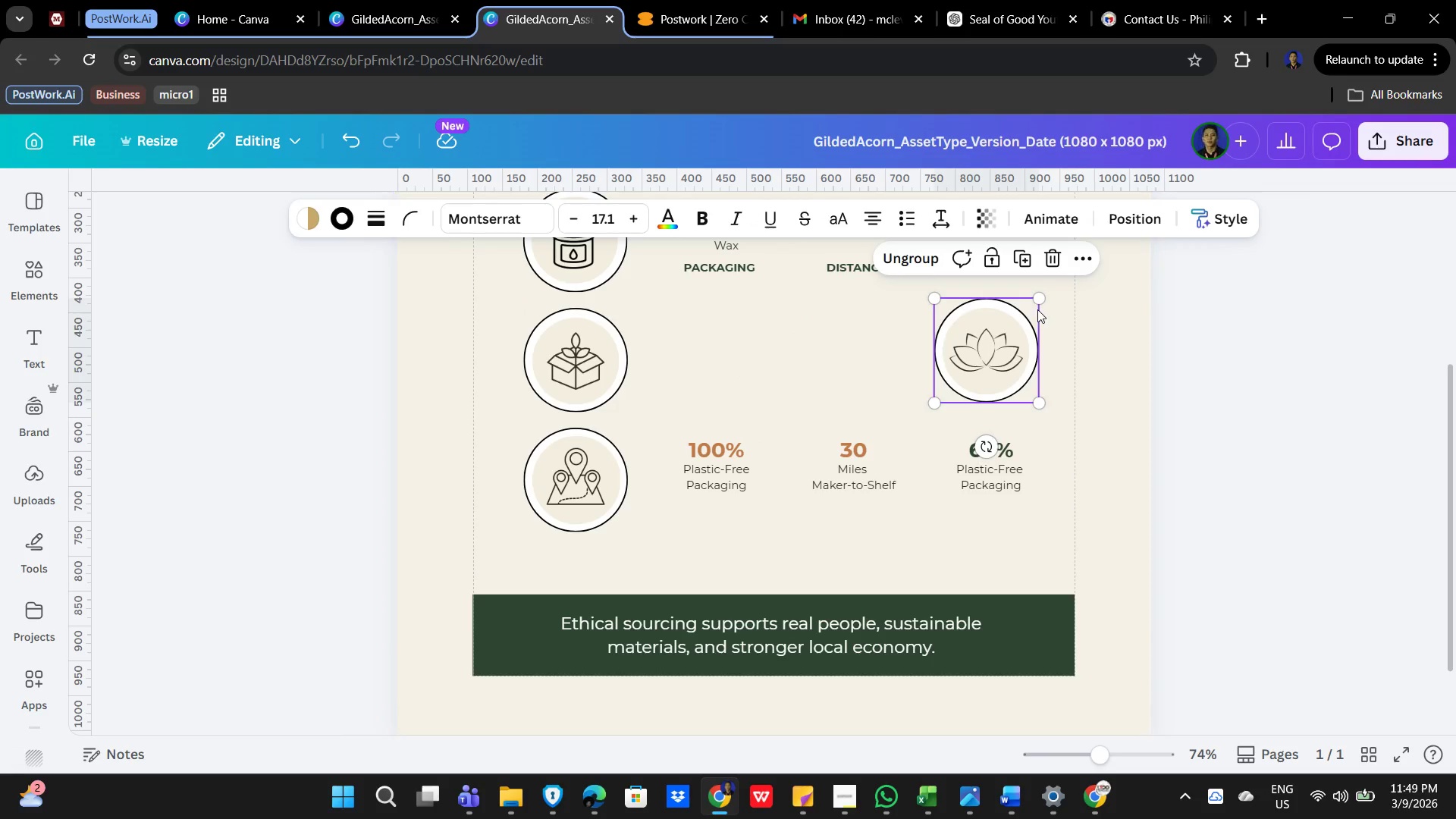 
left_click_drag(start_coordinate=[1005, 350], to_coordinate=[577, 569])
 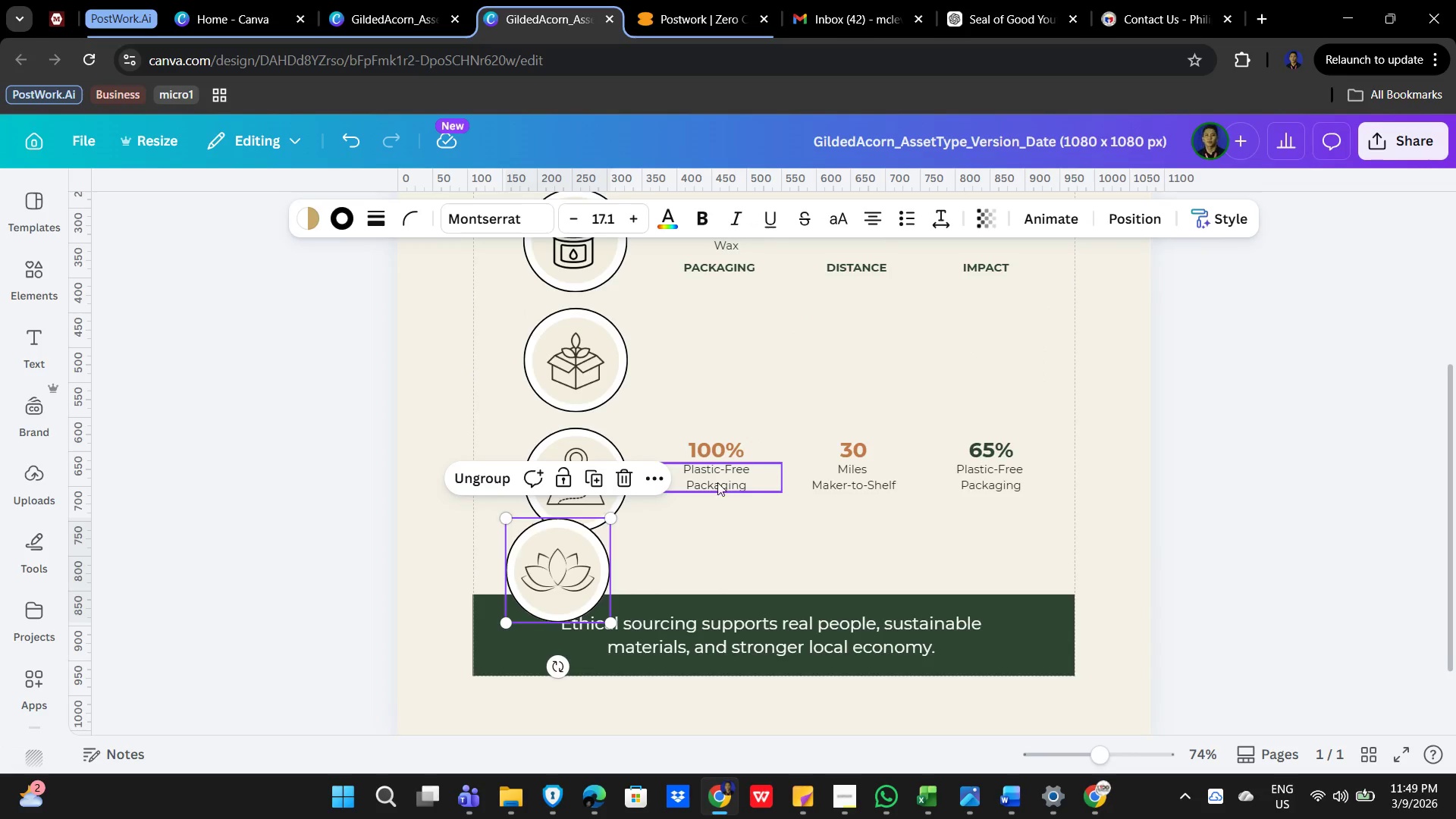 
scroll: coordinate [691, 496], scroll_direction: up, amount: 2.0
 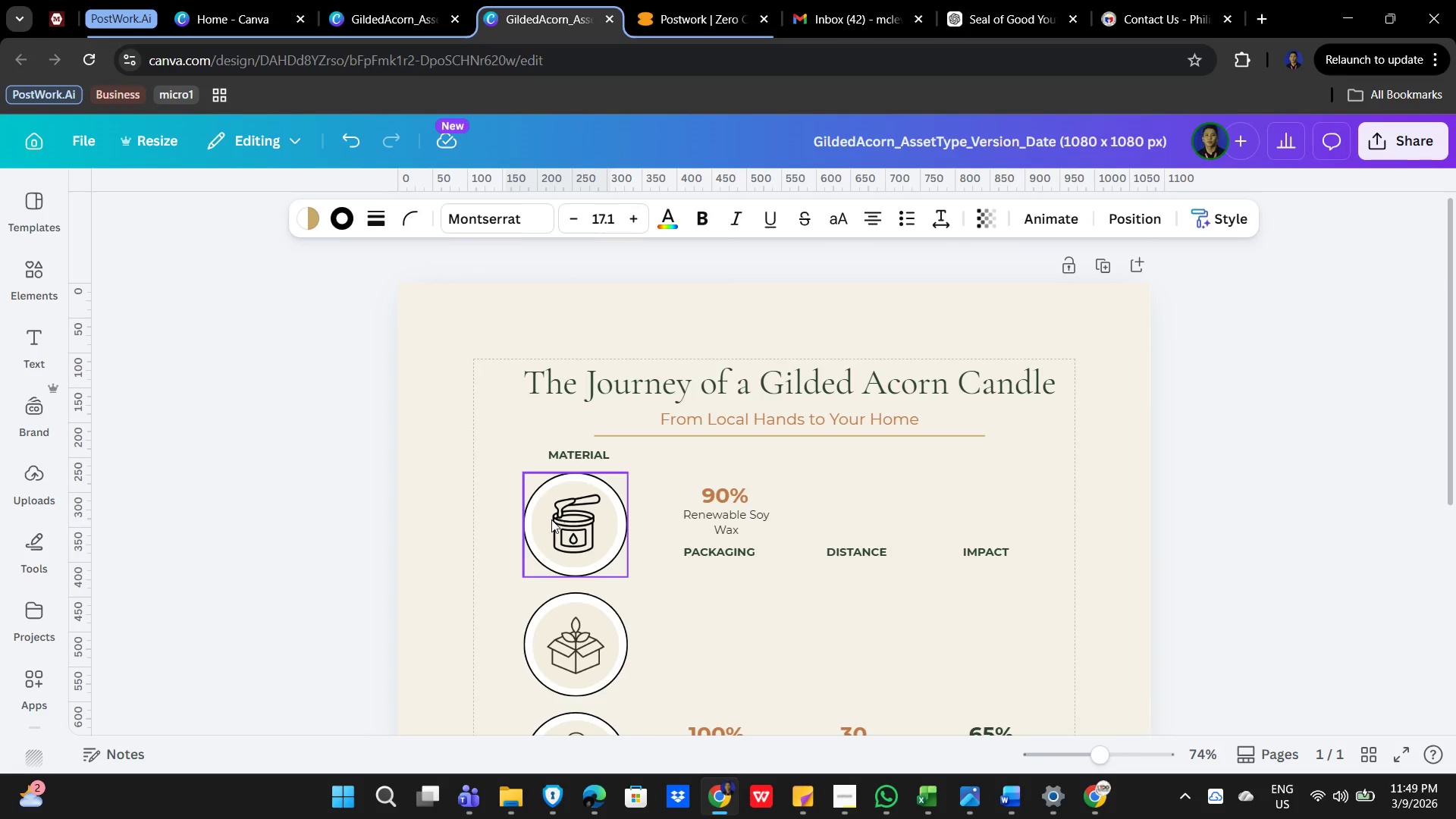 
left_click([553, 520])
 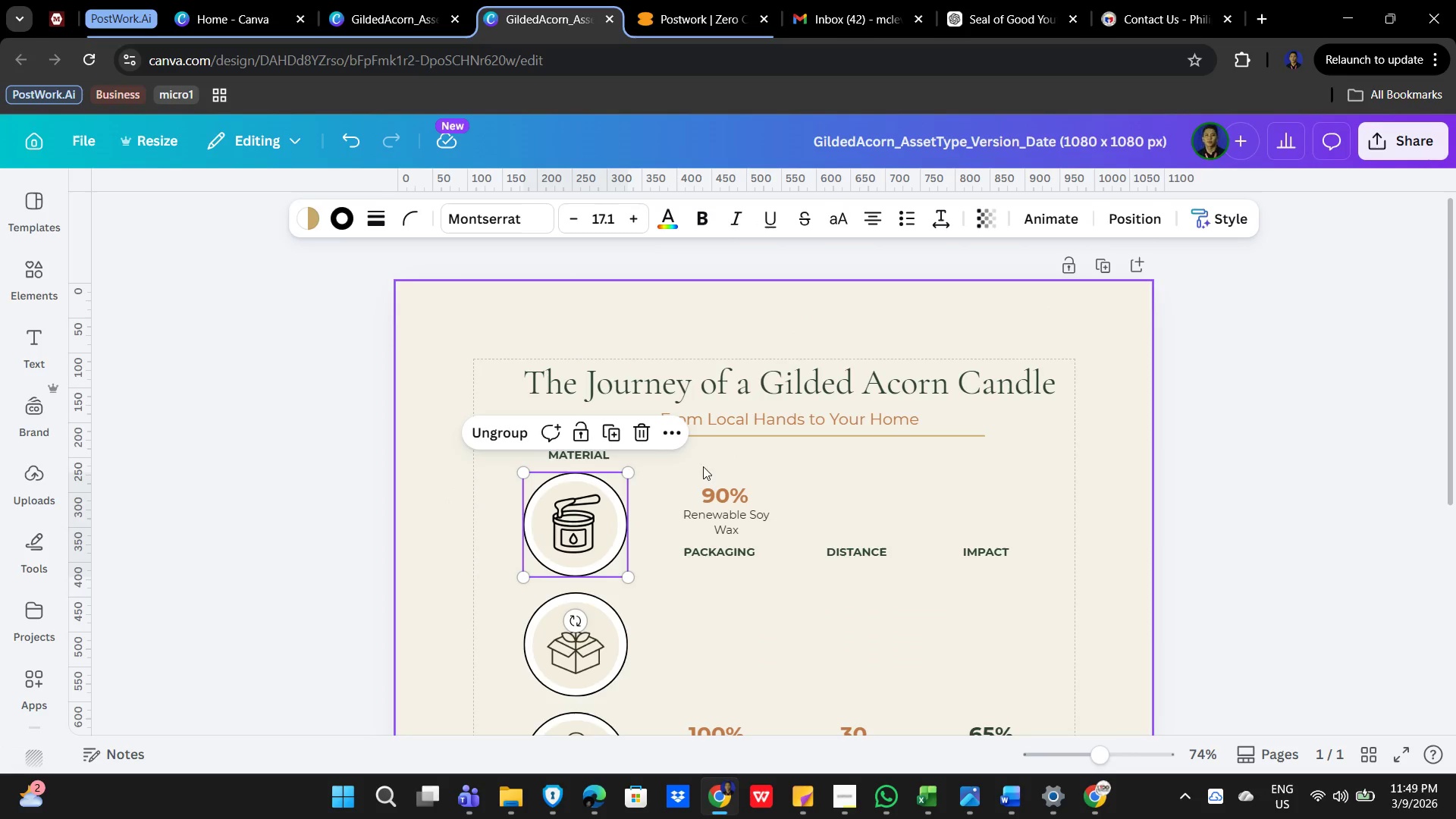 
left_click([840, 465])
 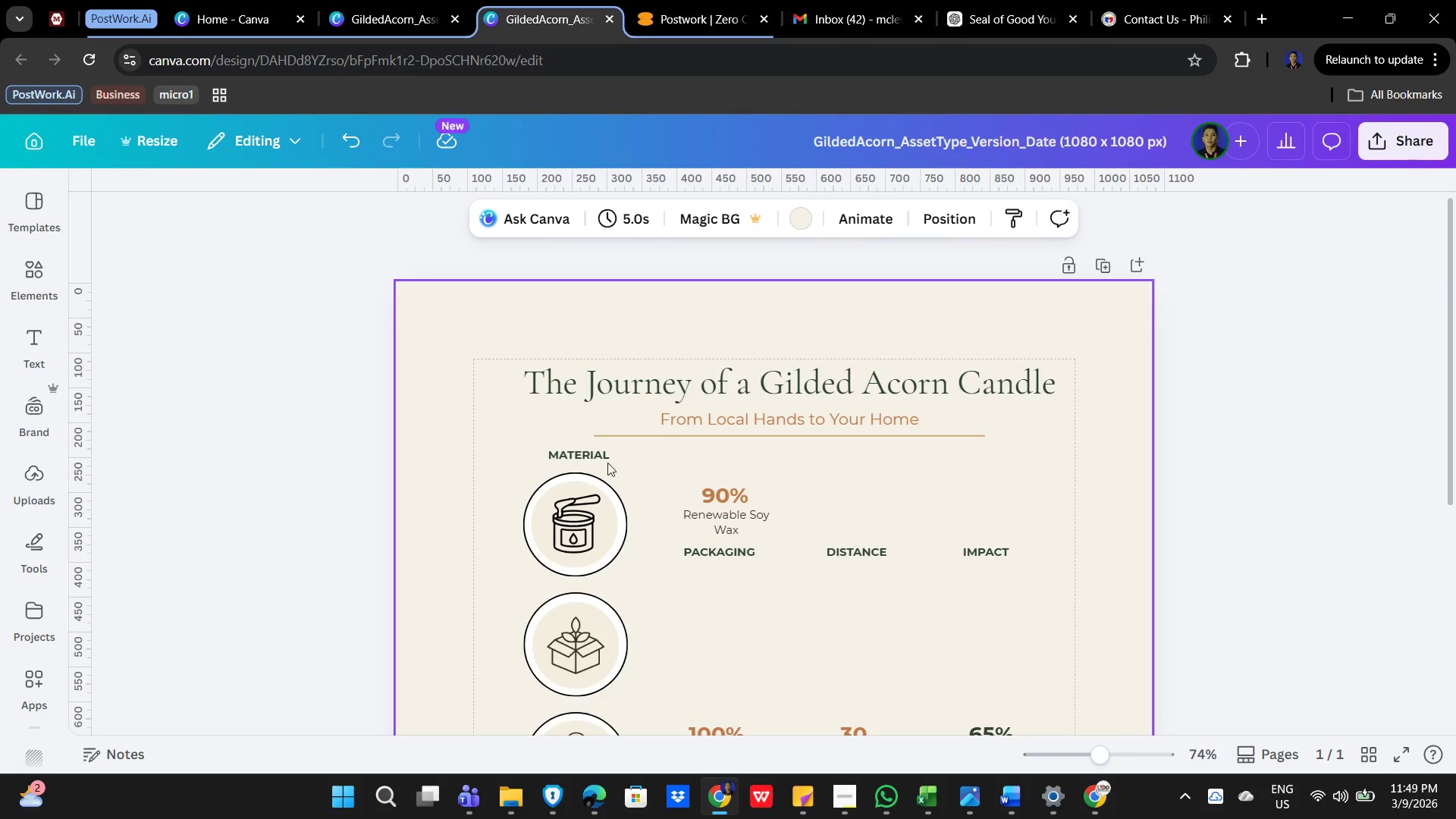 
left_click([592, 451])
 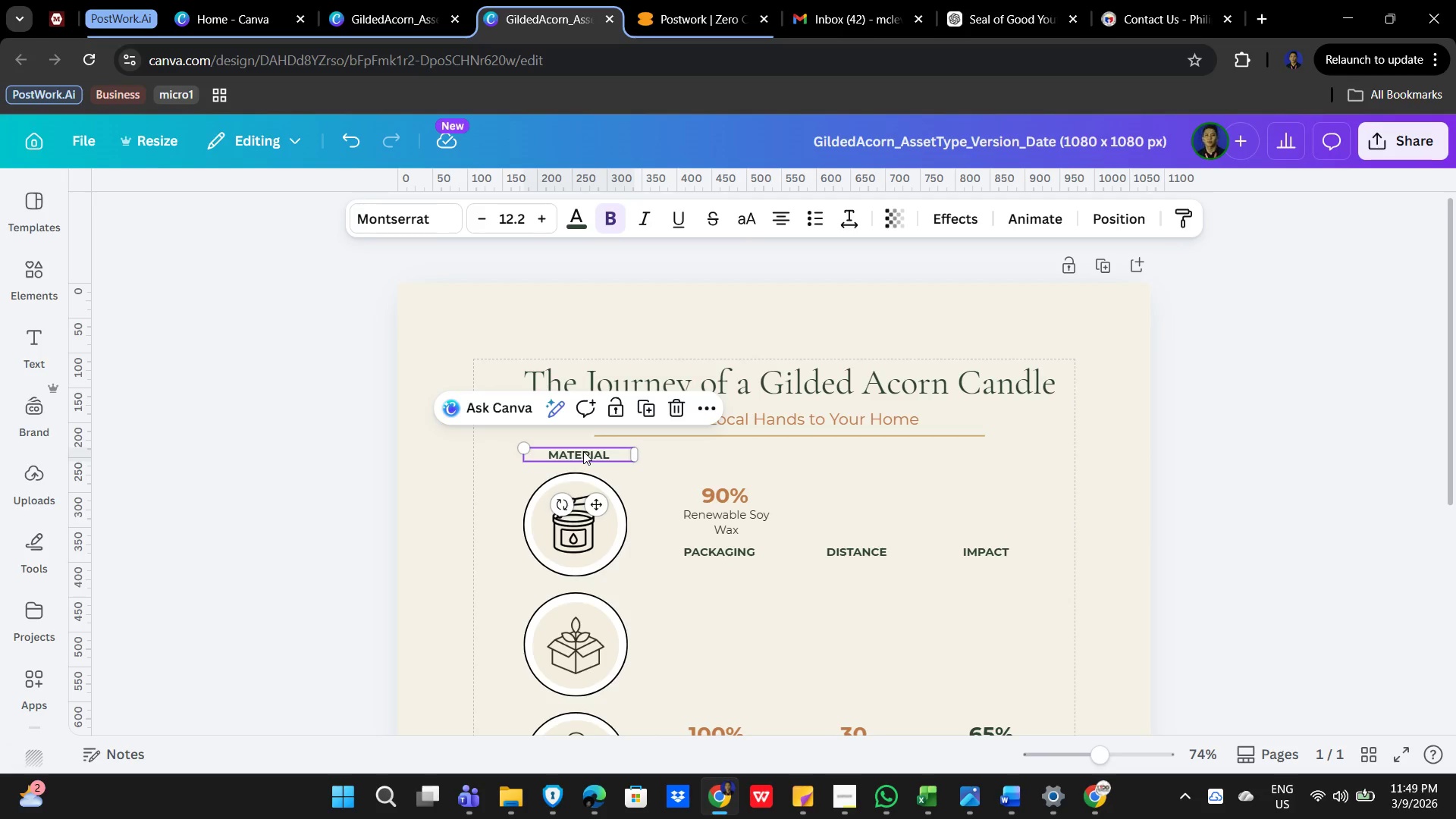 
left_click_drag(start_coordinate=[583, 451], to_coordinate=[726, 463])
 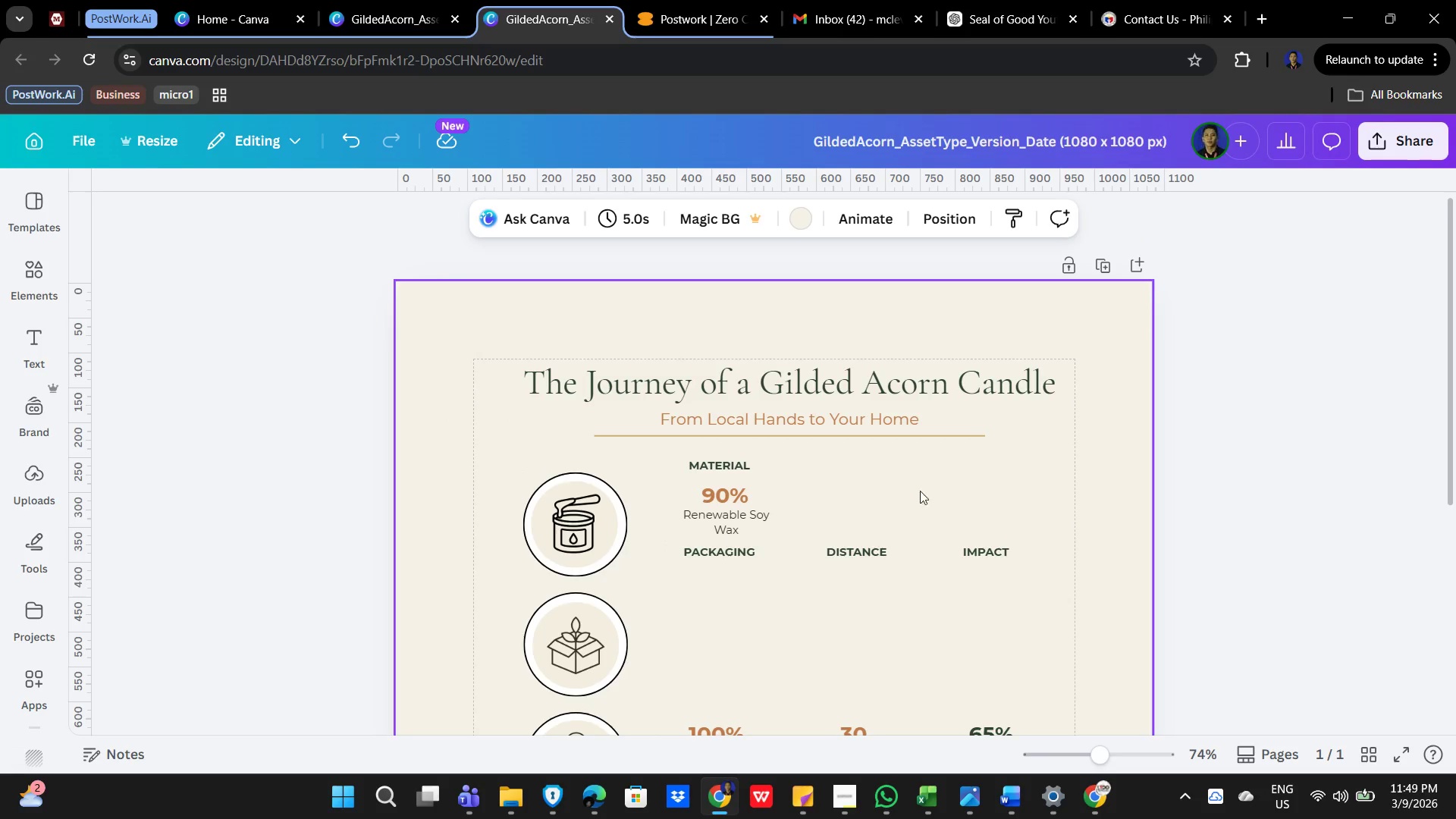 
key(Control+ControlLeft)
 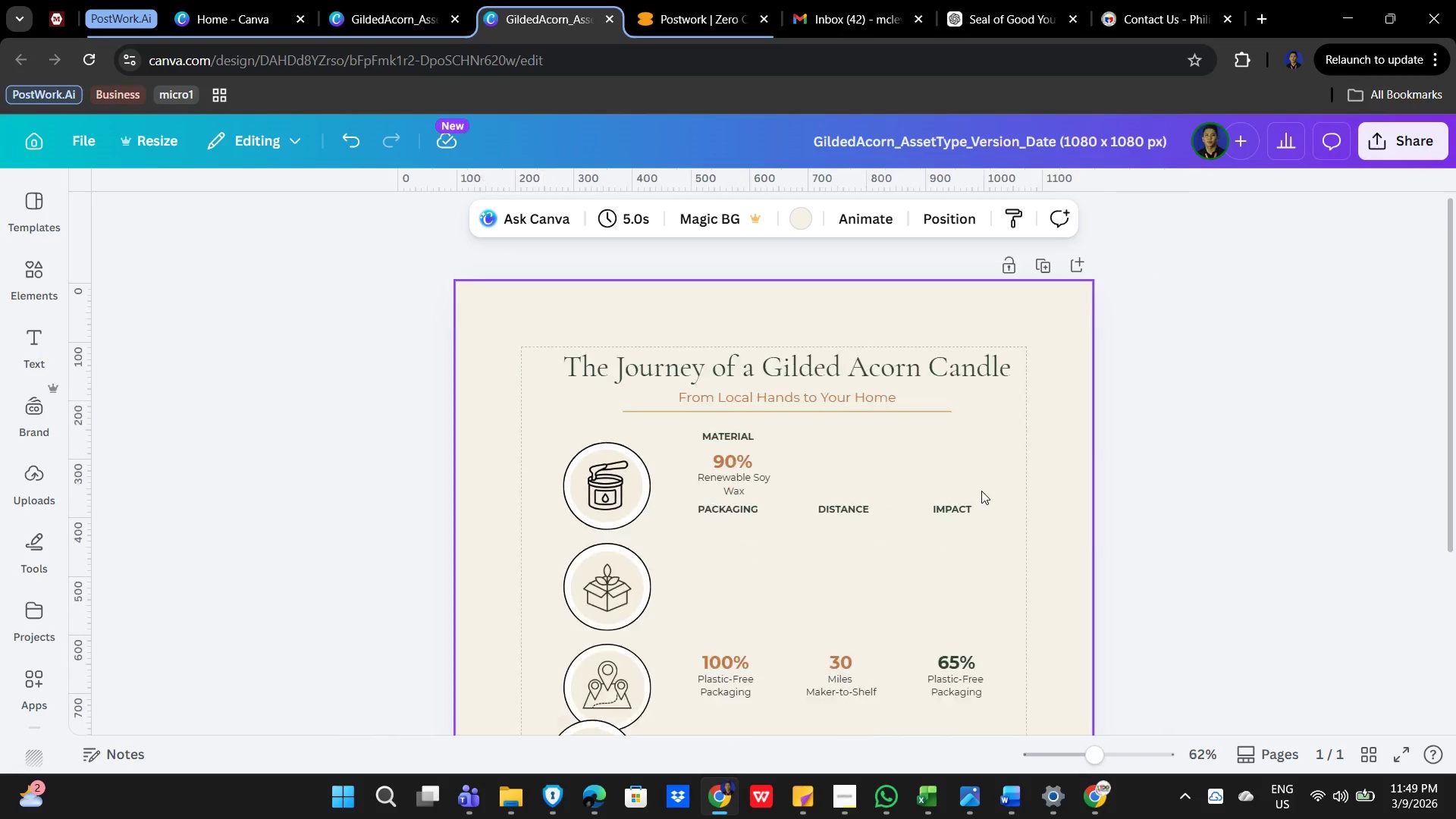 
scroll: coordinate [981, 491], scroll_direction: down, amount: 1.0
 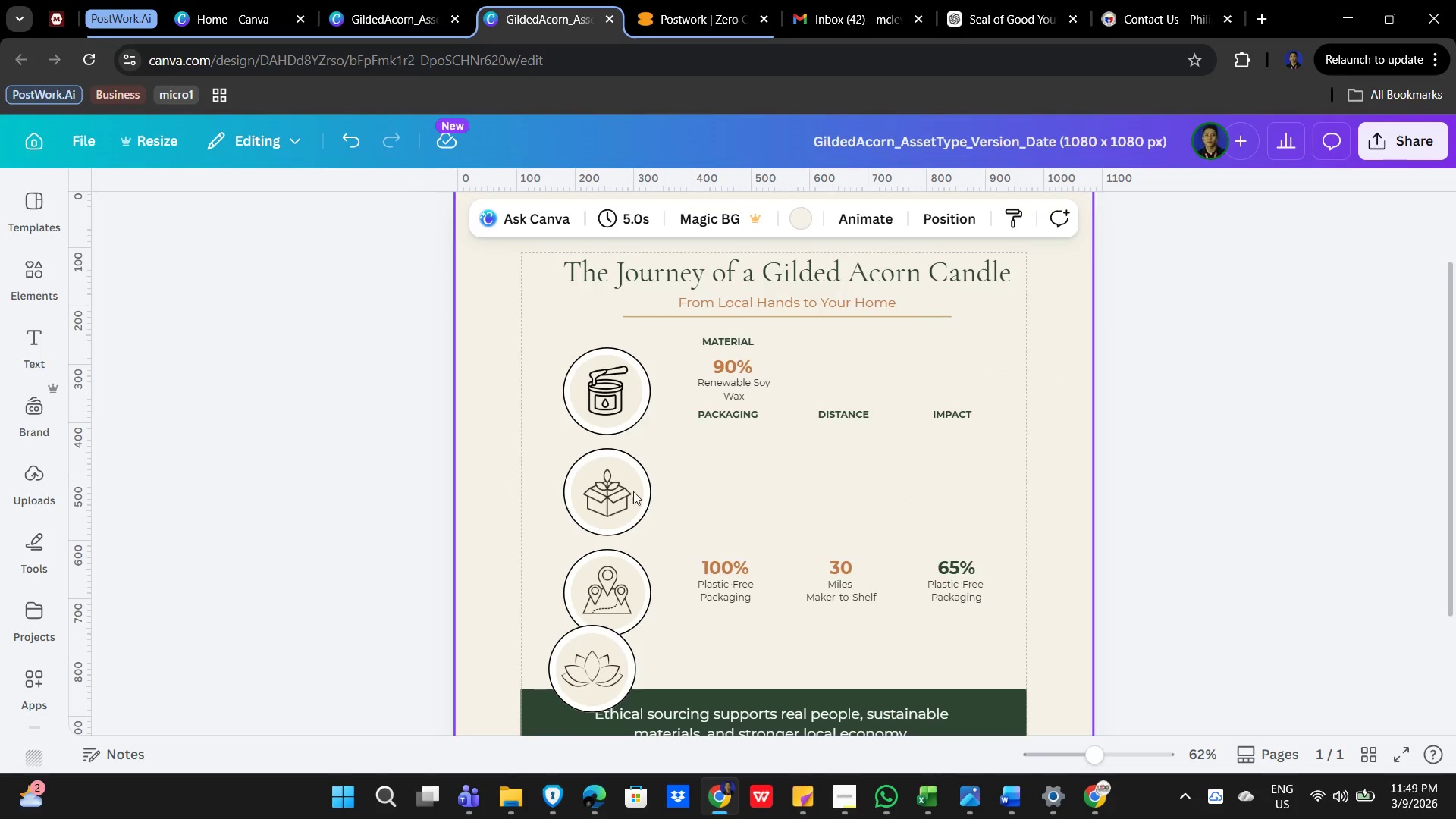 
left_click([607, 491])
 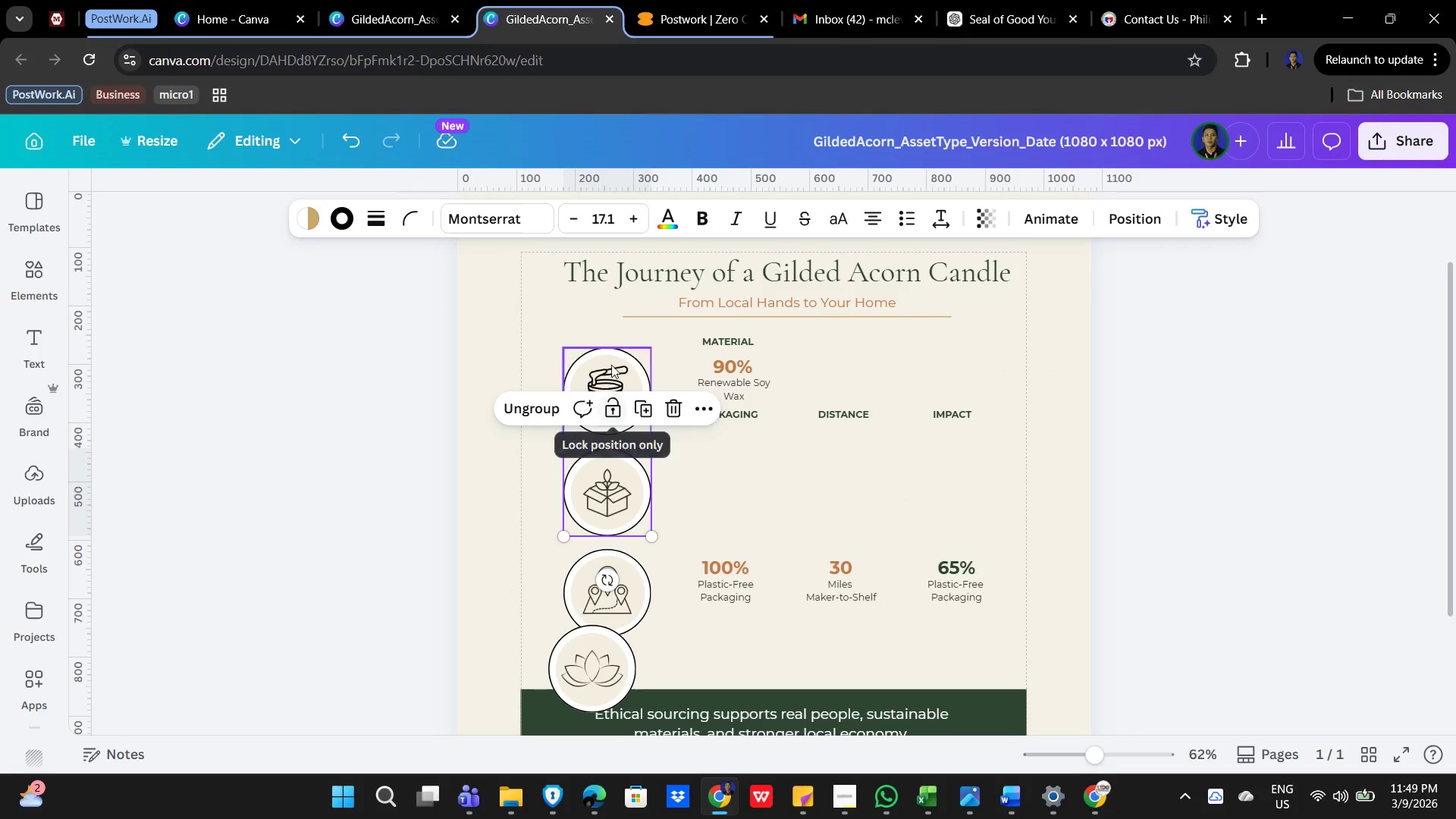 
left_click([610, 358])
 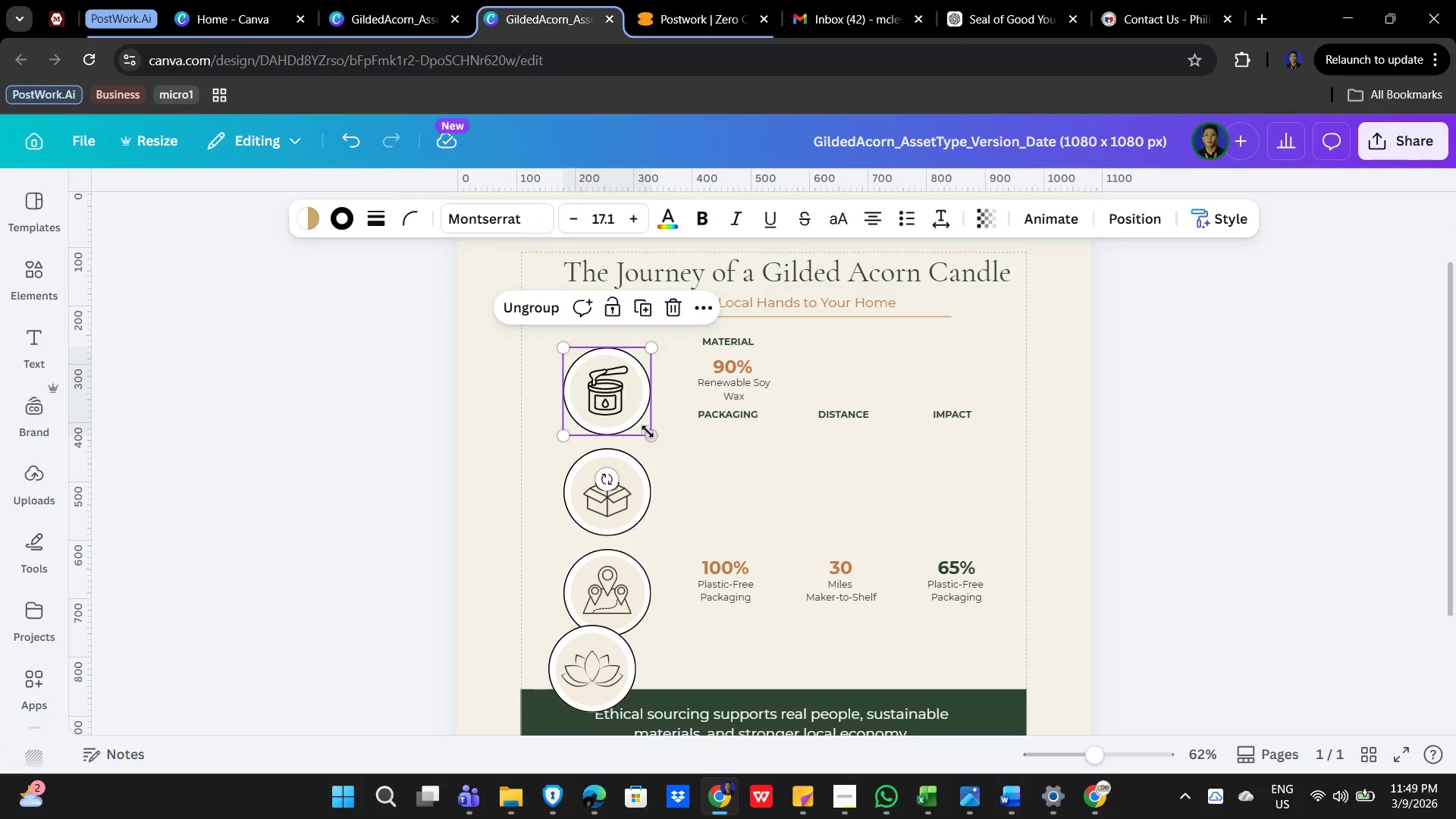 
left_click_drag(start_coordinate=[650, 434], to_coordinate=[630, 416])
 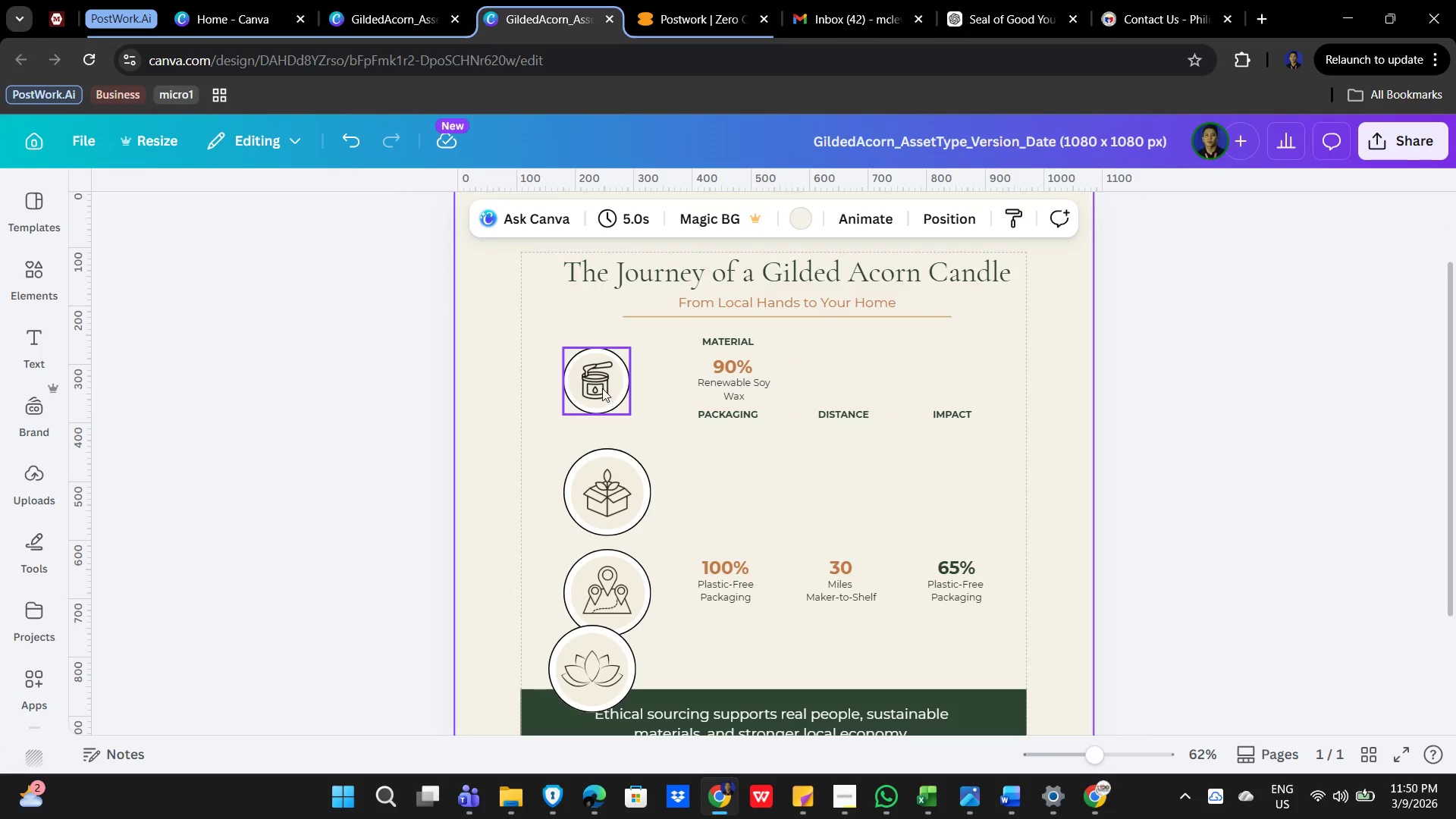 
left_click_drag(start_coordinate=[601, 385], to_coordinate=[611, 382])
 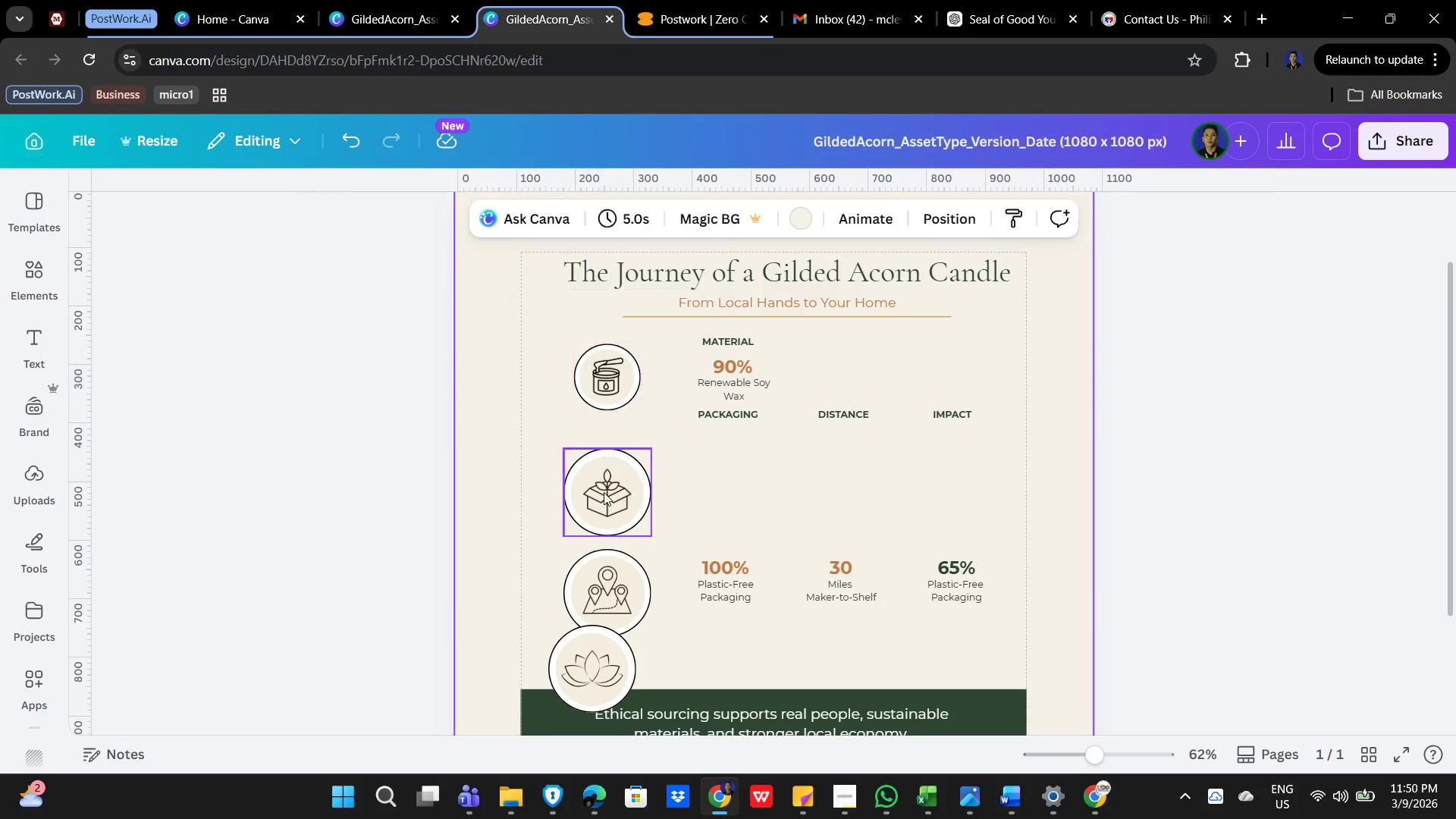 
double_click([604, 492])
 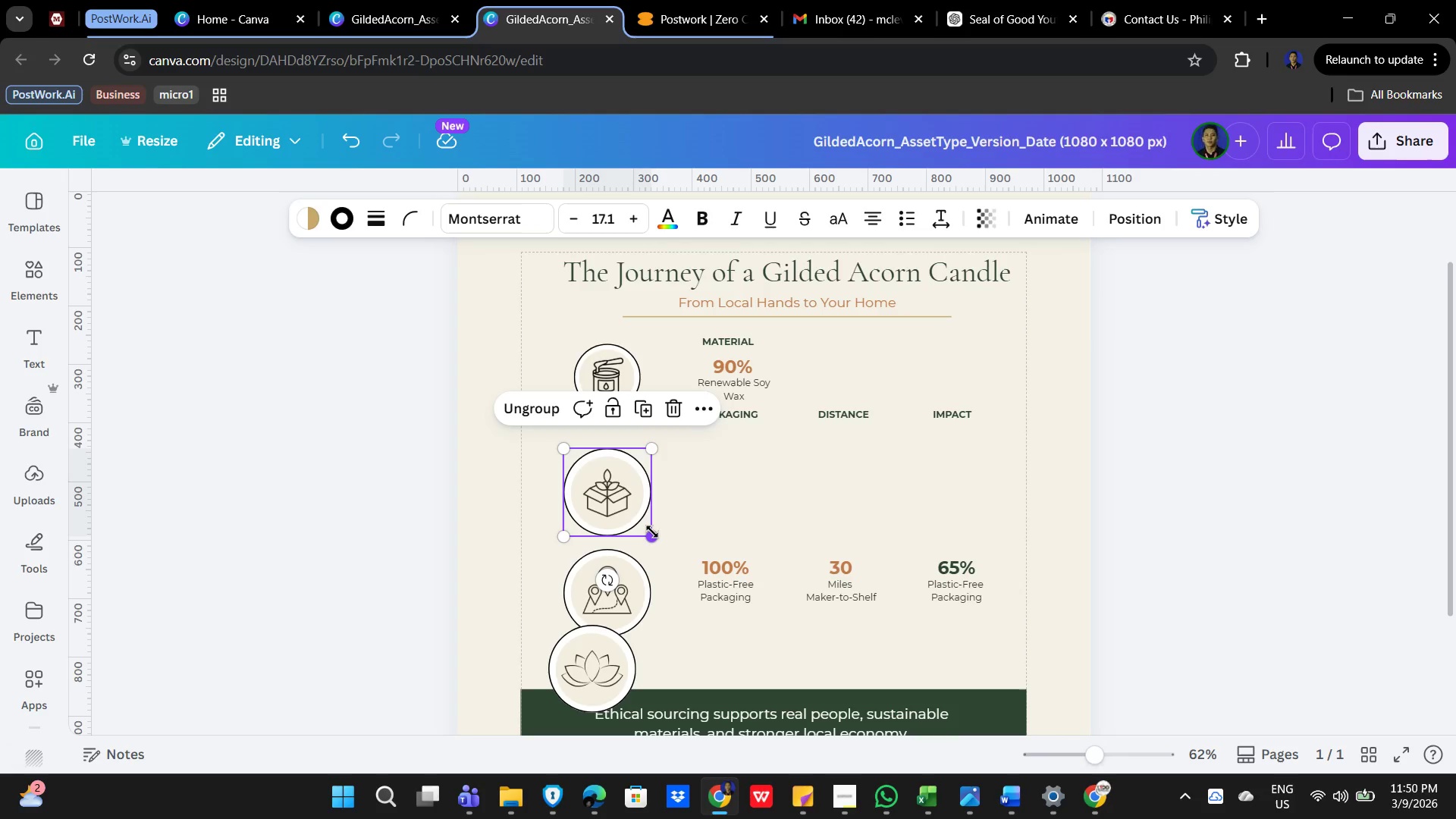 
left_click_drag(start_coordinate=[652, 532], to_coordinate=[630, 507])
 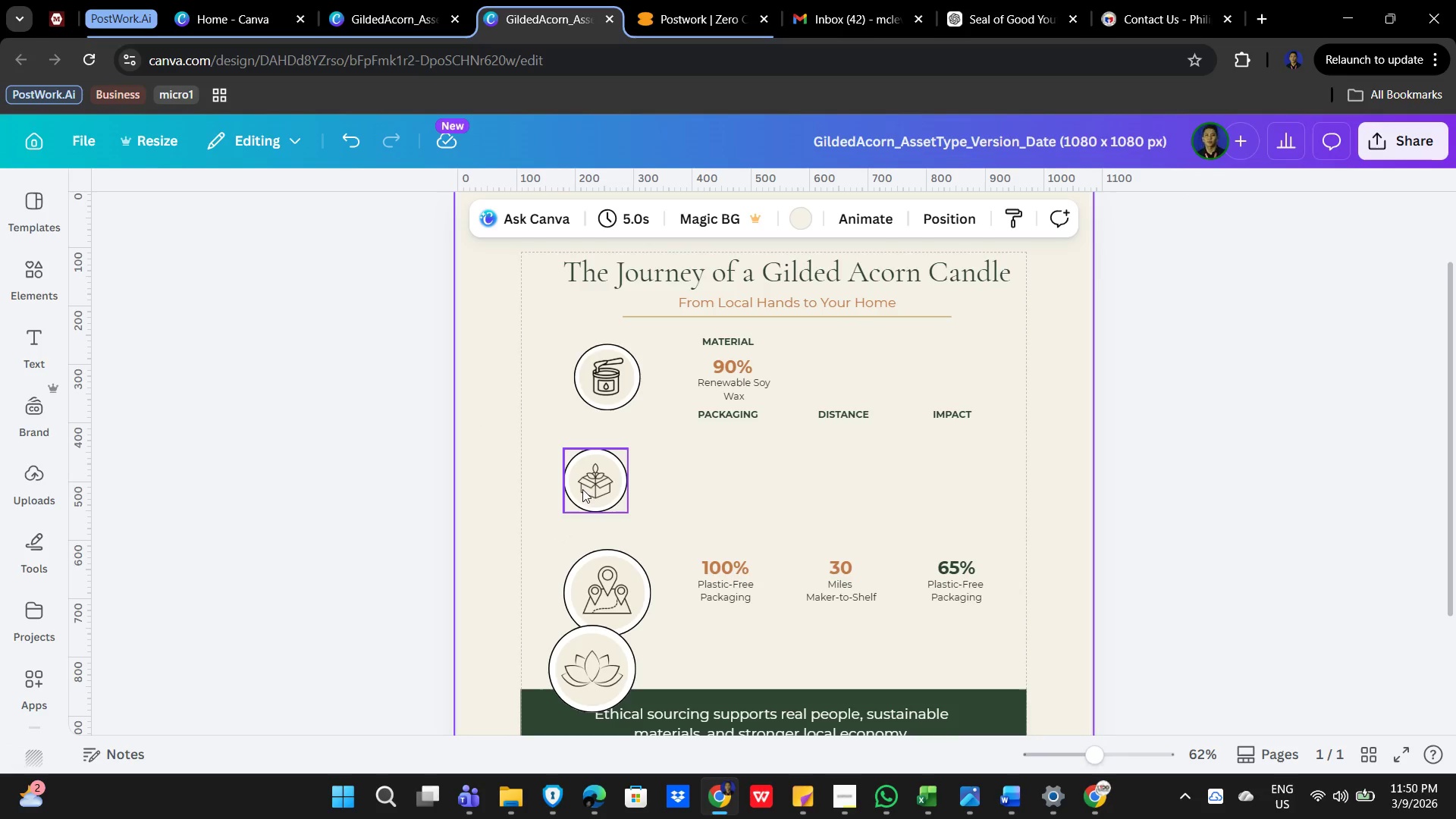 
left_click_drag(start_coordinate=[579, 479], to_coordinate=[591, 458])
 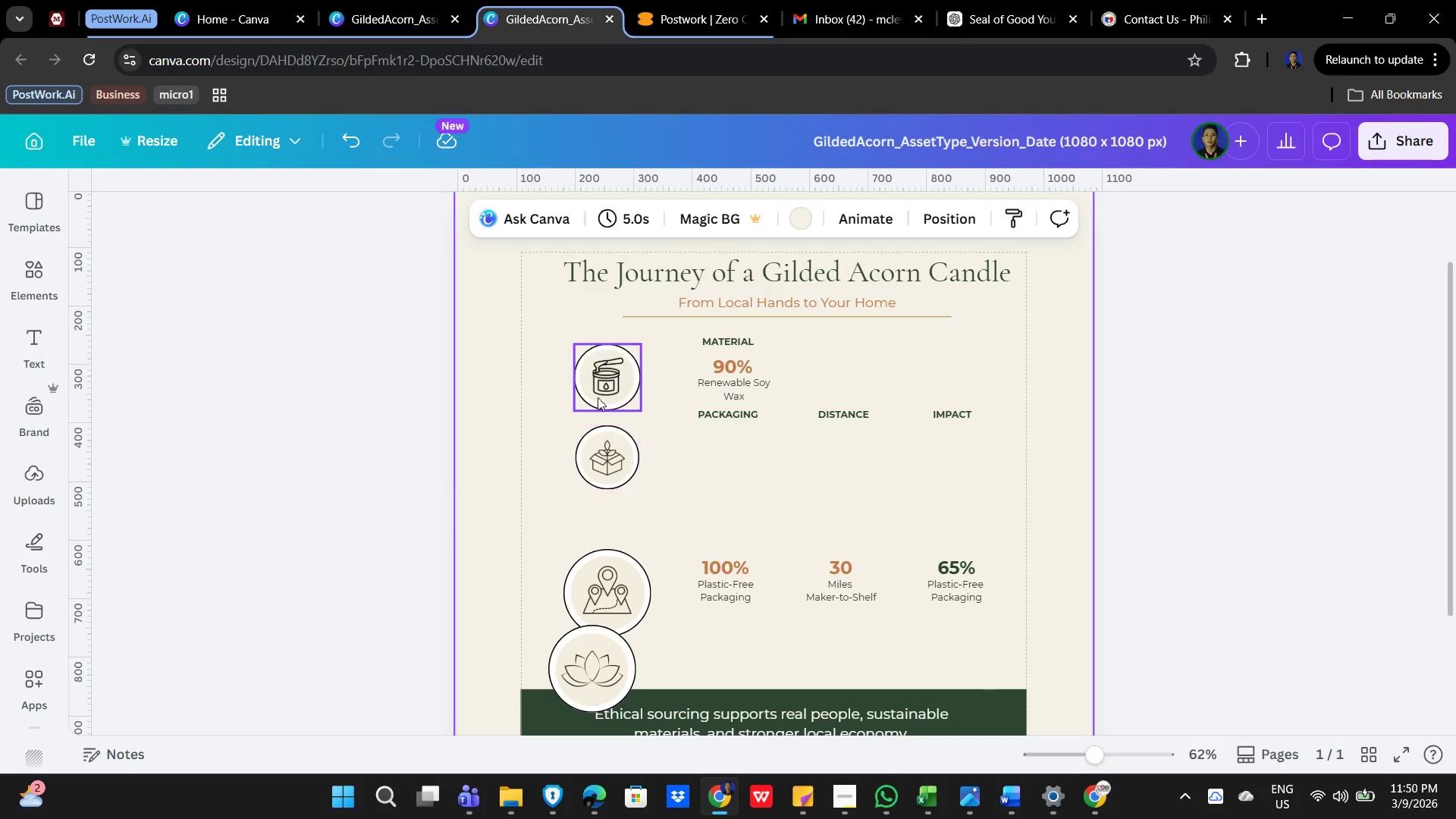 
left_click([595, 375])
 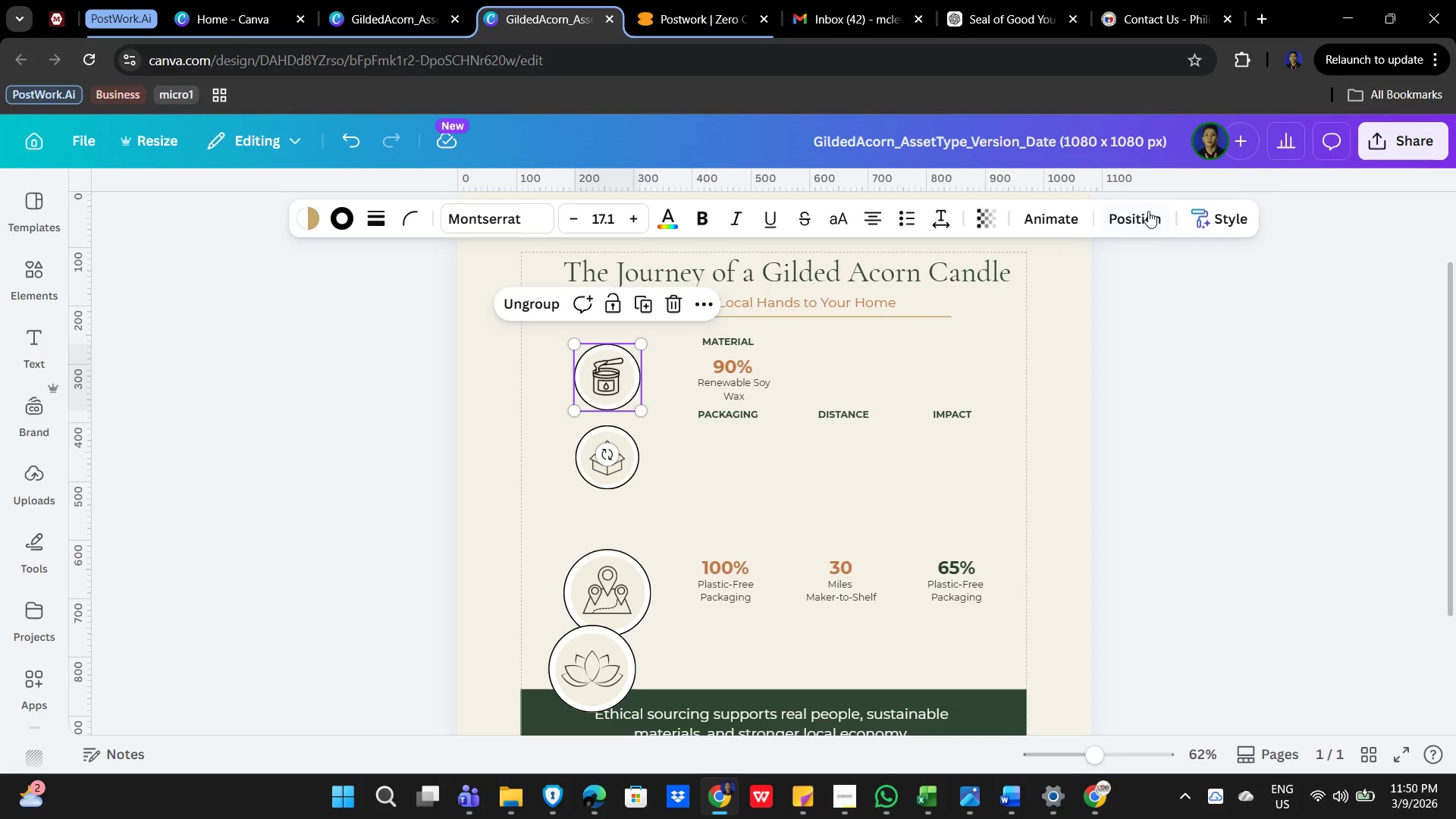 
left_click([1143, 220])
 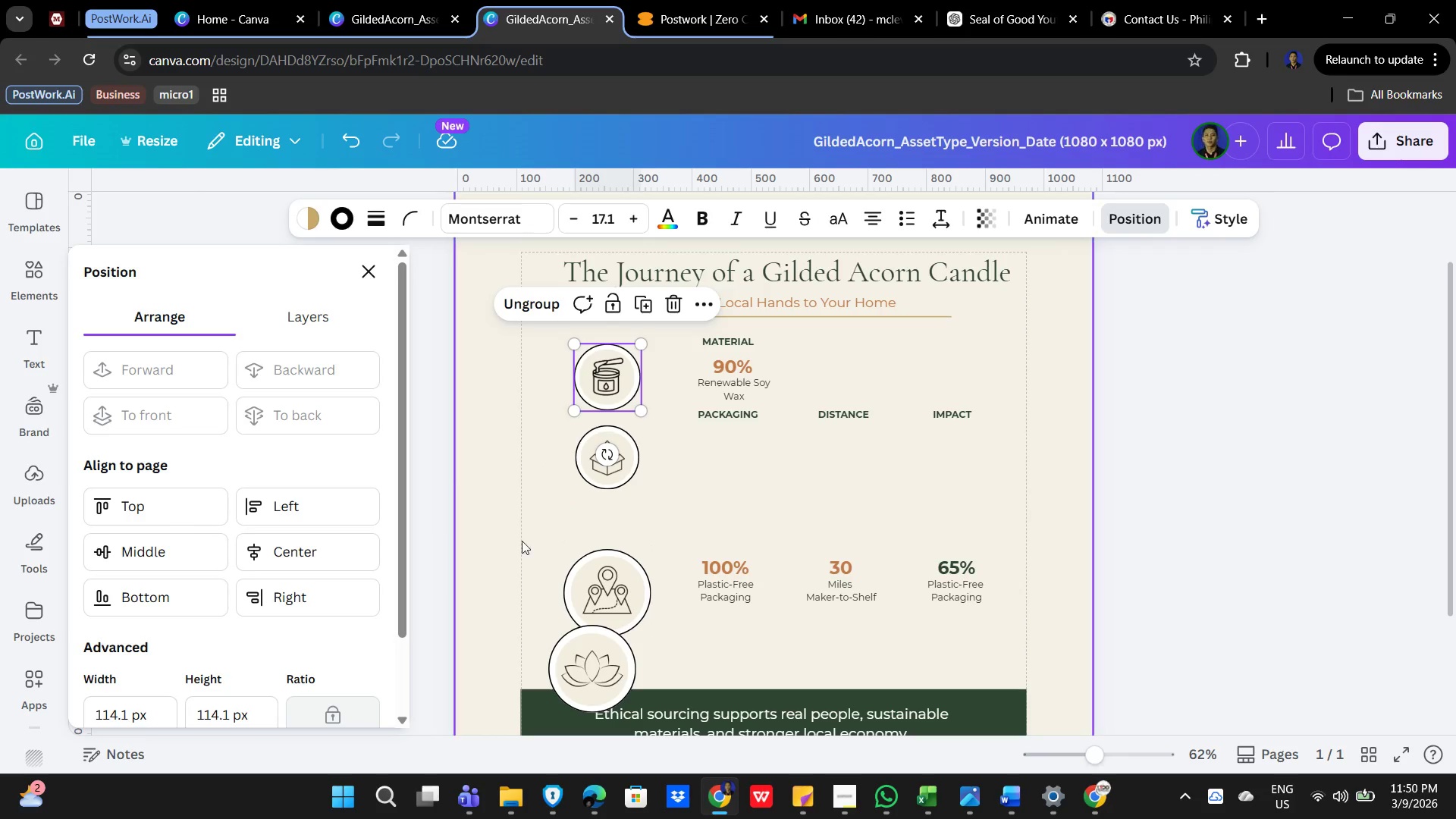 
scroll: coordinate [301, 569], scroll_direction: down, amount: 3.0
 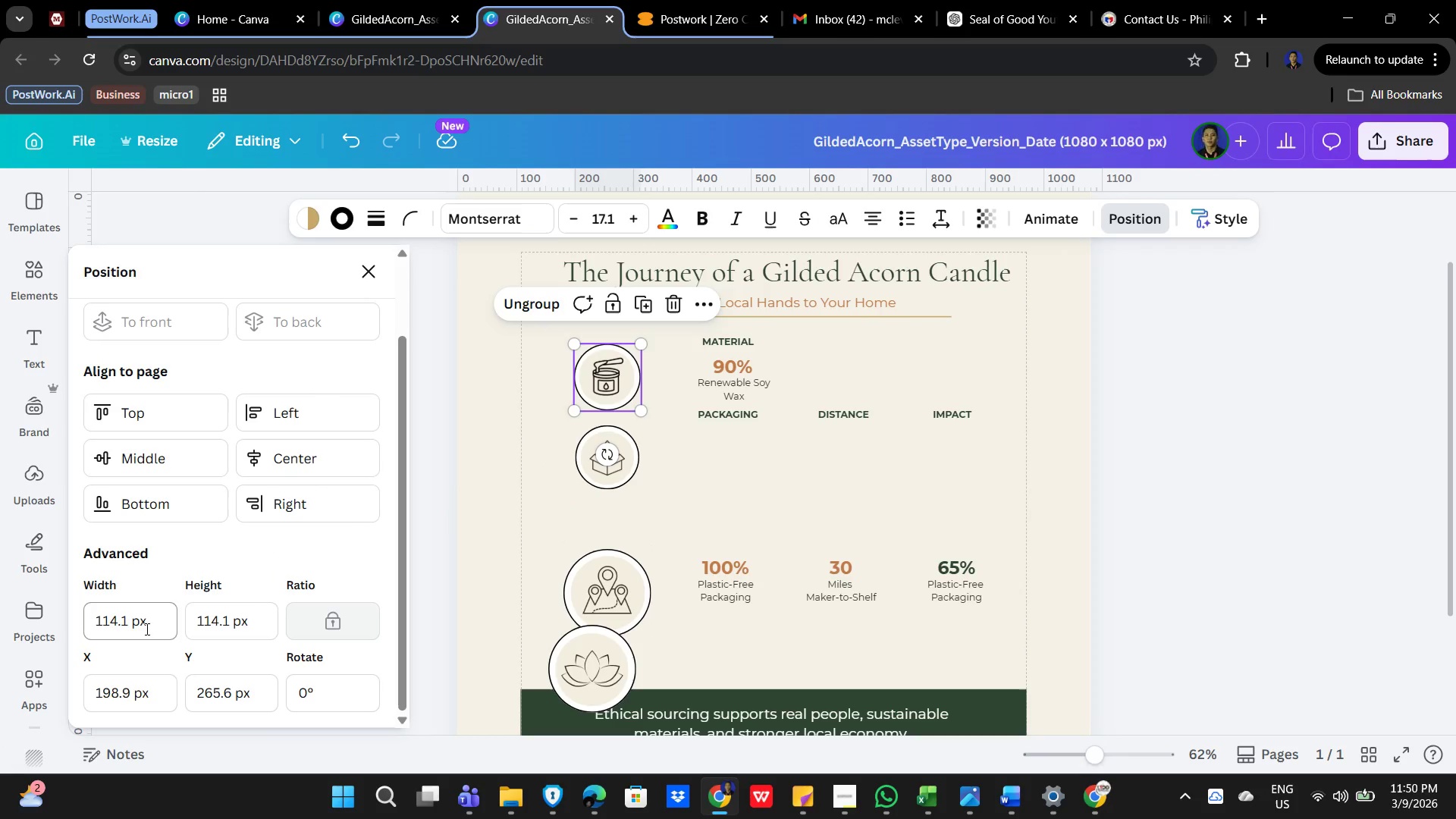 
left_click([127, 617])
 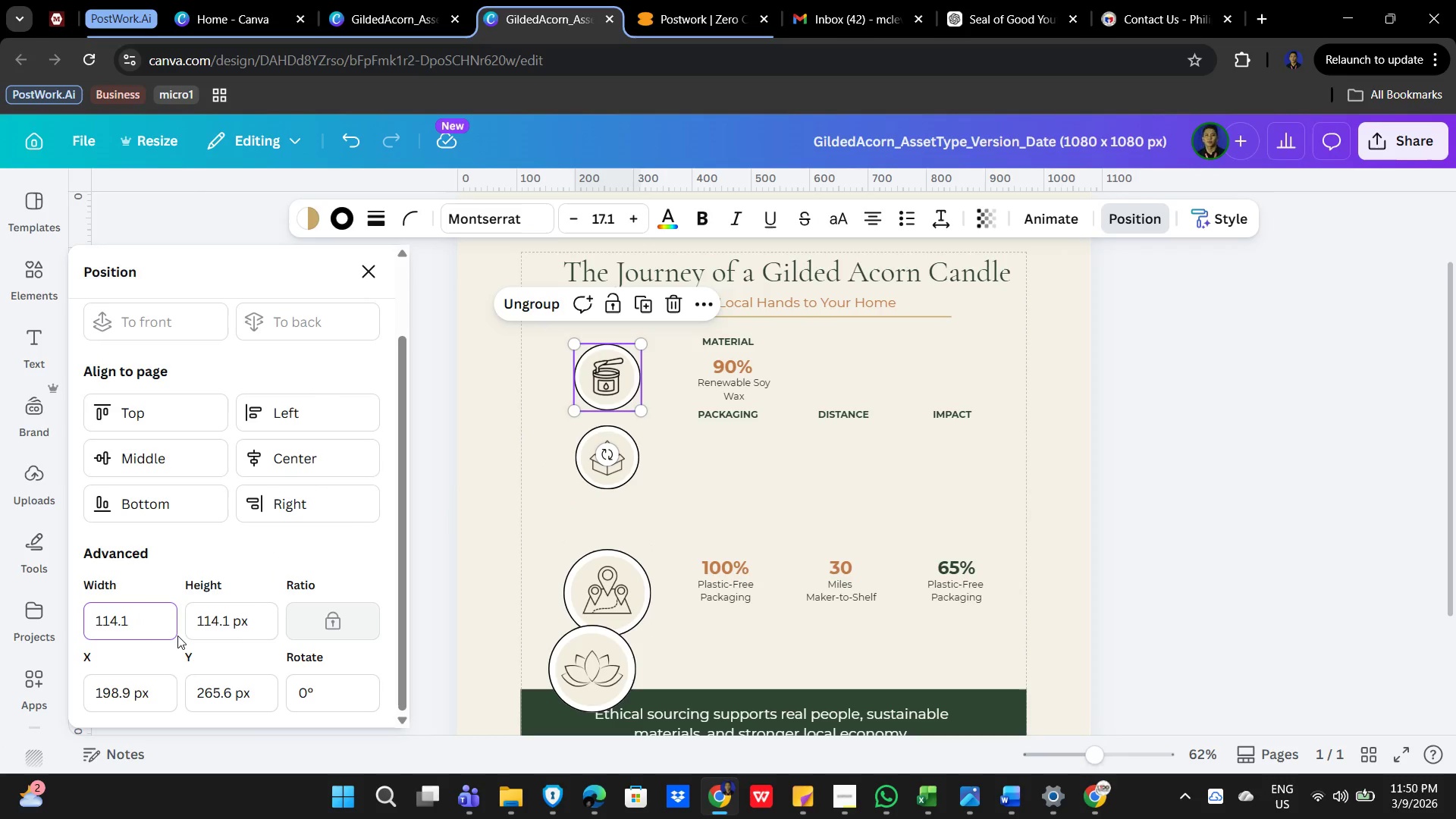 
key(Backspace)
 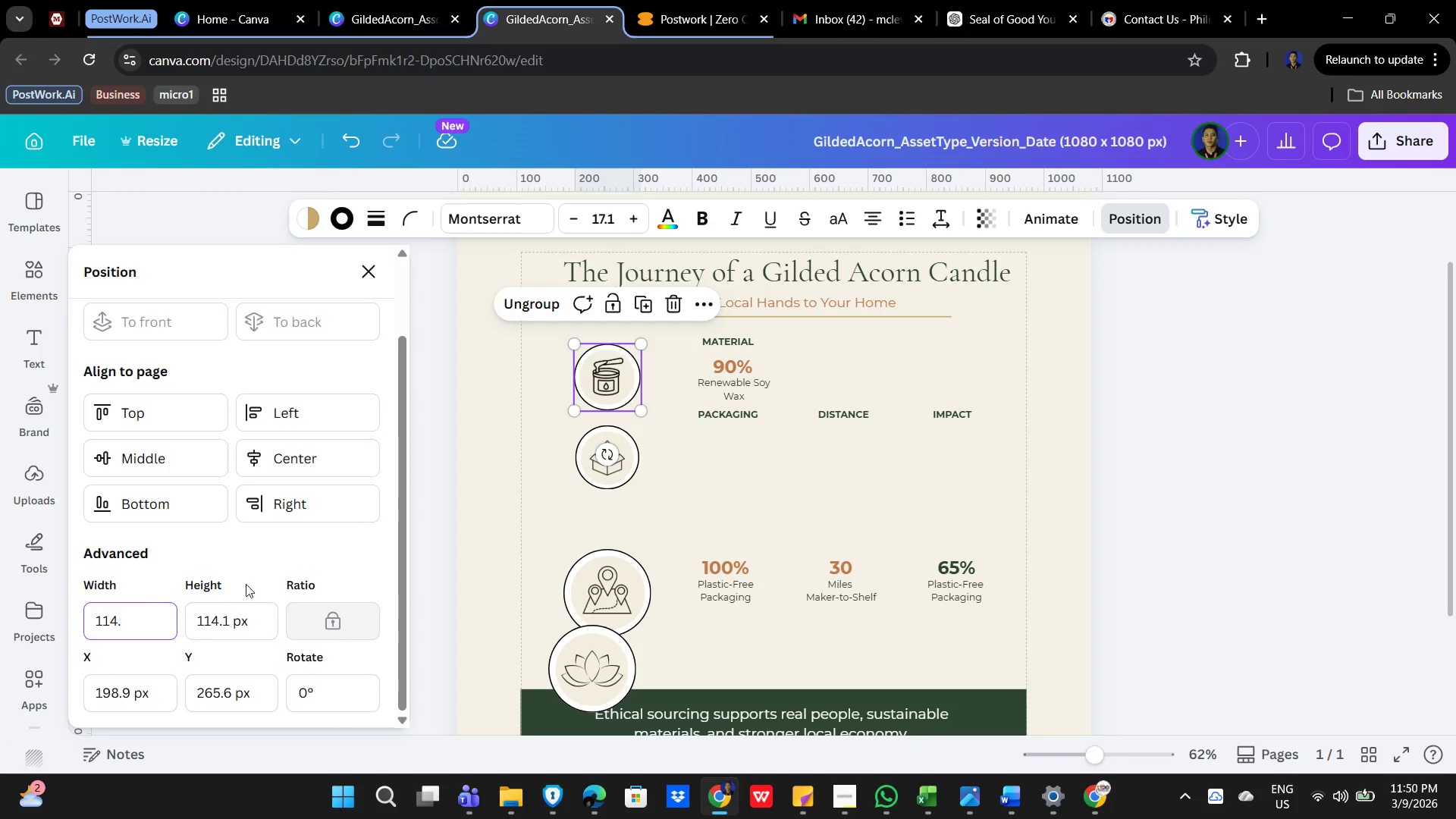 
left_click_drag(start_coordinate=[260, 567], to_coordinate=[259, 560])
 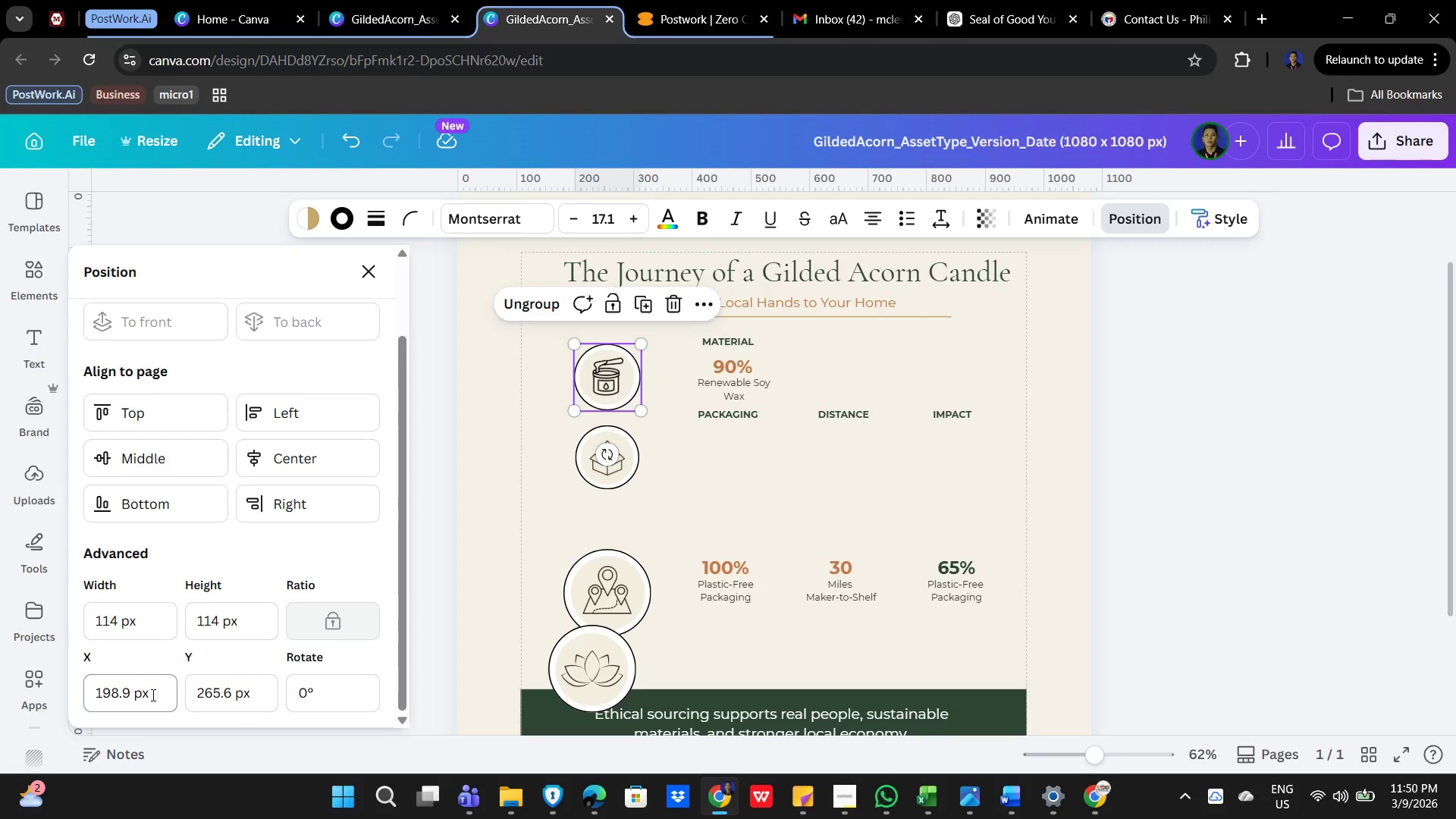 
left_click([758, 500])
 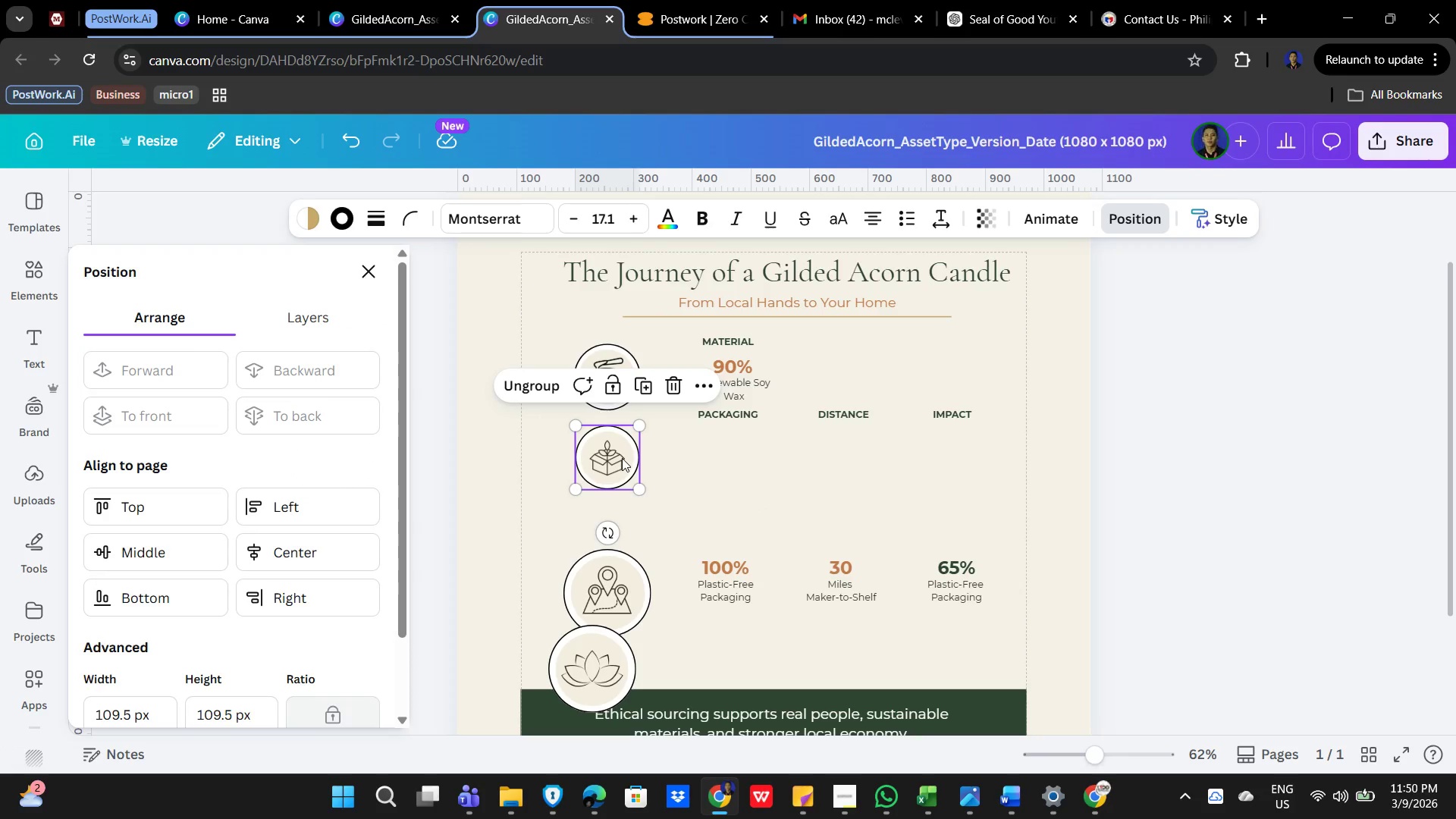 
left_click_drag(start_coordinate=[612, 456], to_coordinate=[607, 452])
 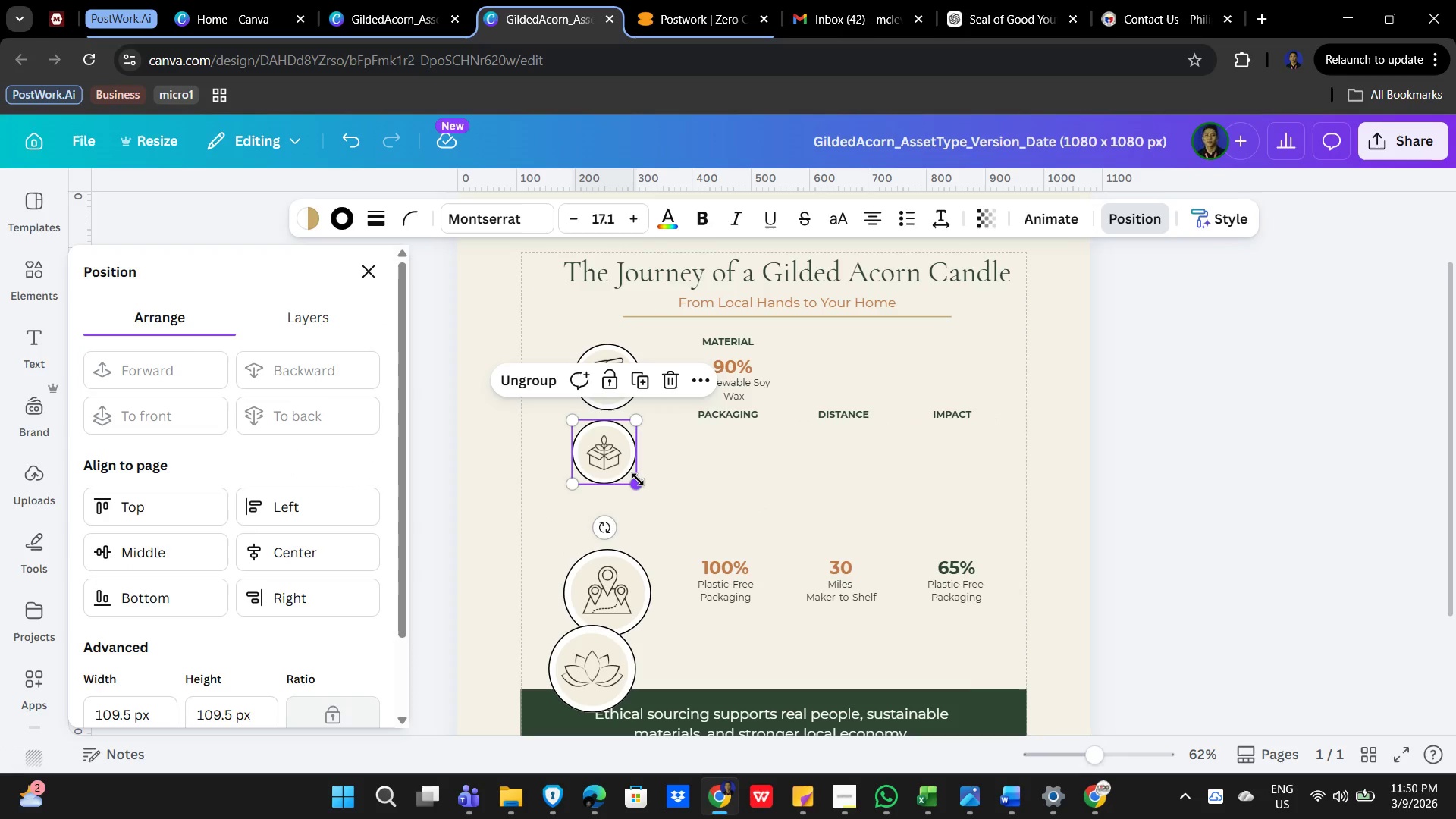 
left_click_drag(start_coordinate=[639, 480], to_coordinate=[644, 485])
 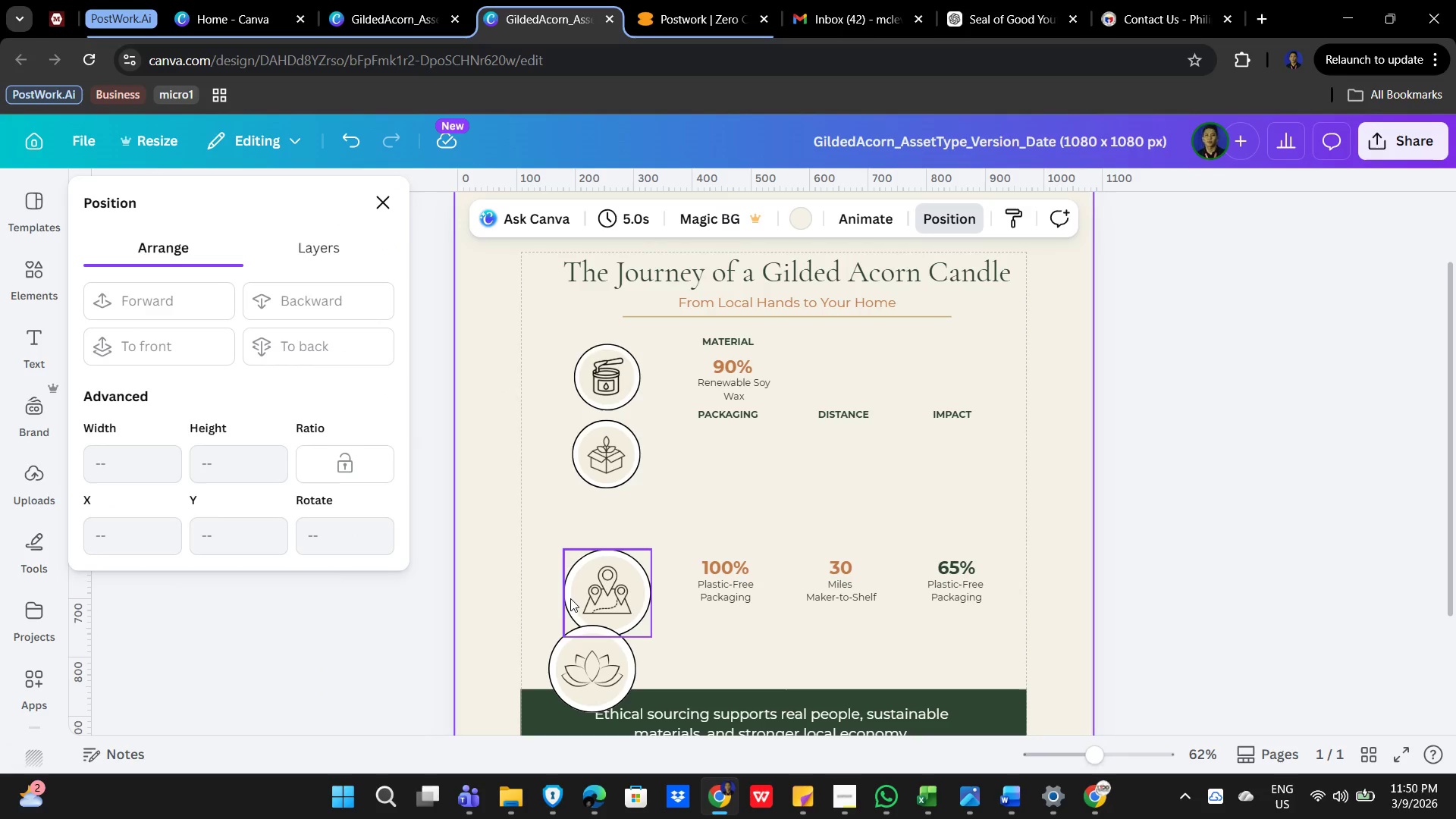 
left_click_drag(start_coordinate=[601, 576], to_coordinate=[603, 526])
 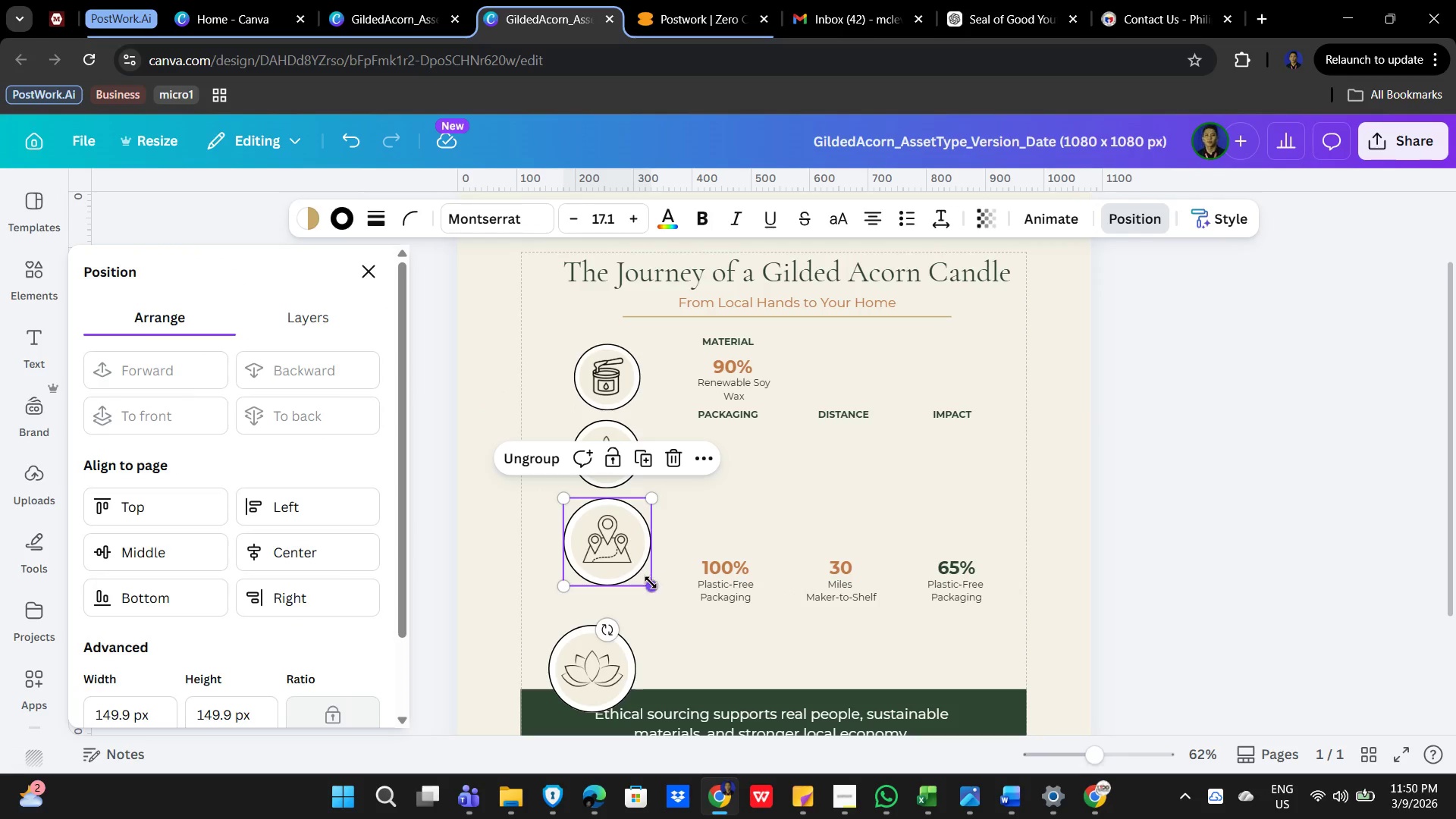 
left_click_drag(start_coordinate=[651, 583], to_coordinate=[637, 575])
 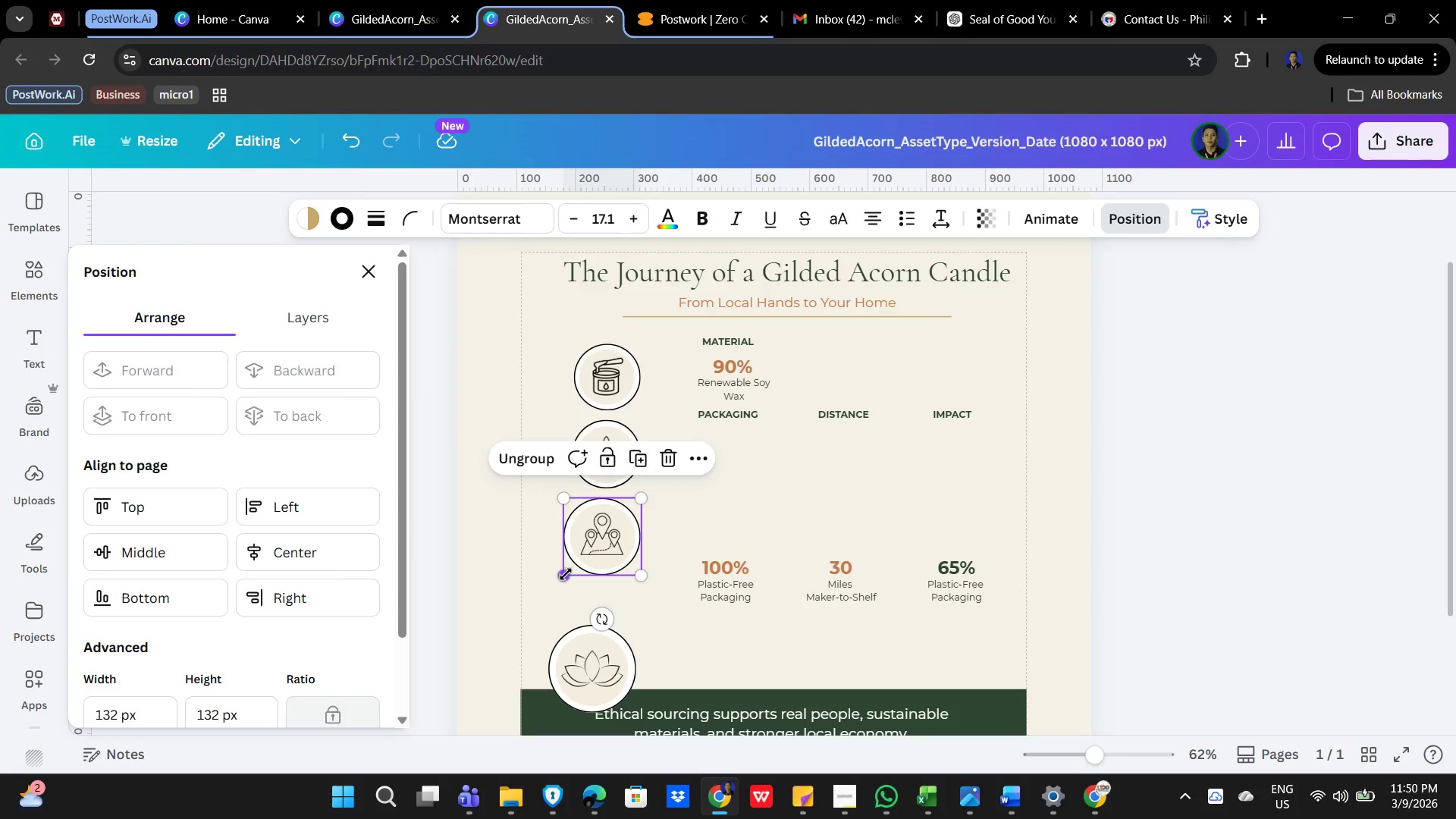 
left_click_drag(start_coordinate=[566, 574], to_coordinate=[572, 561])
 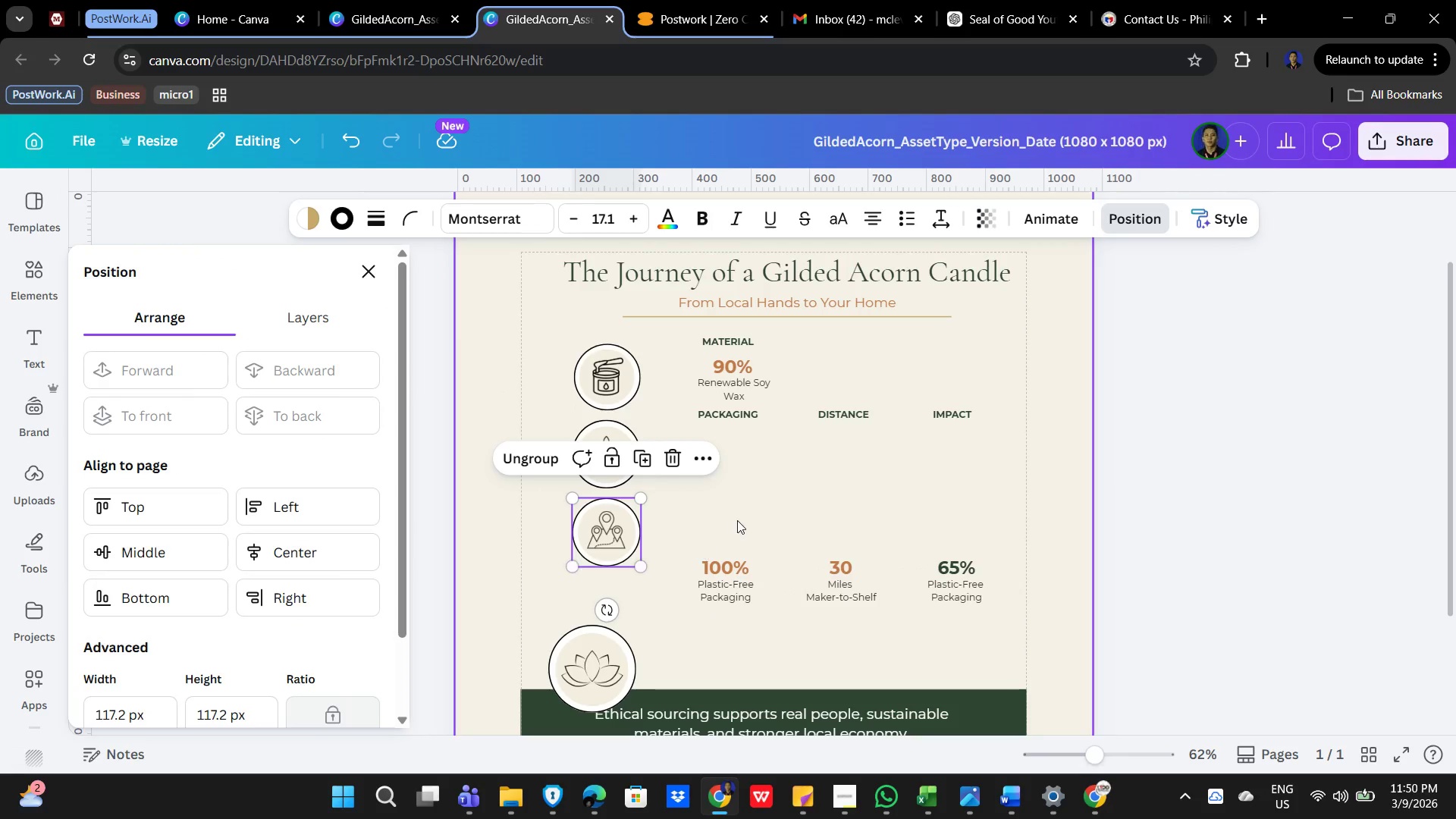 
left_click([737, 520])
 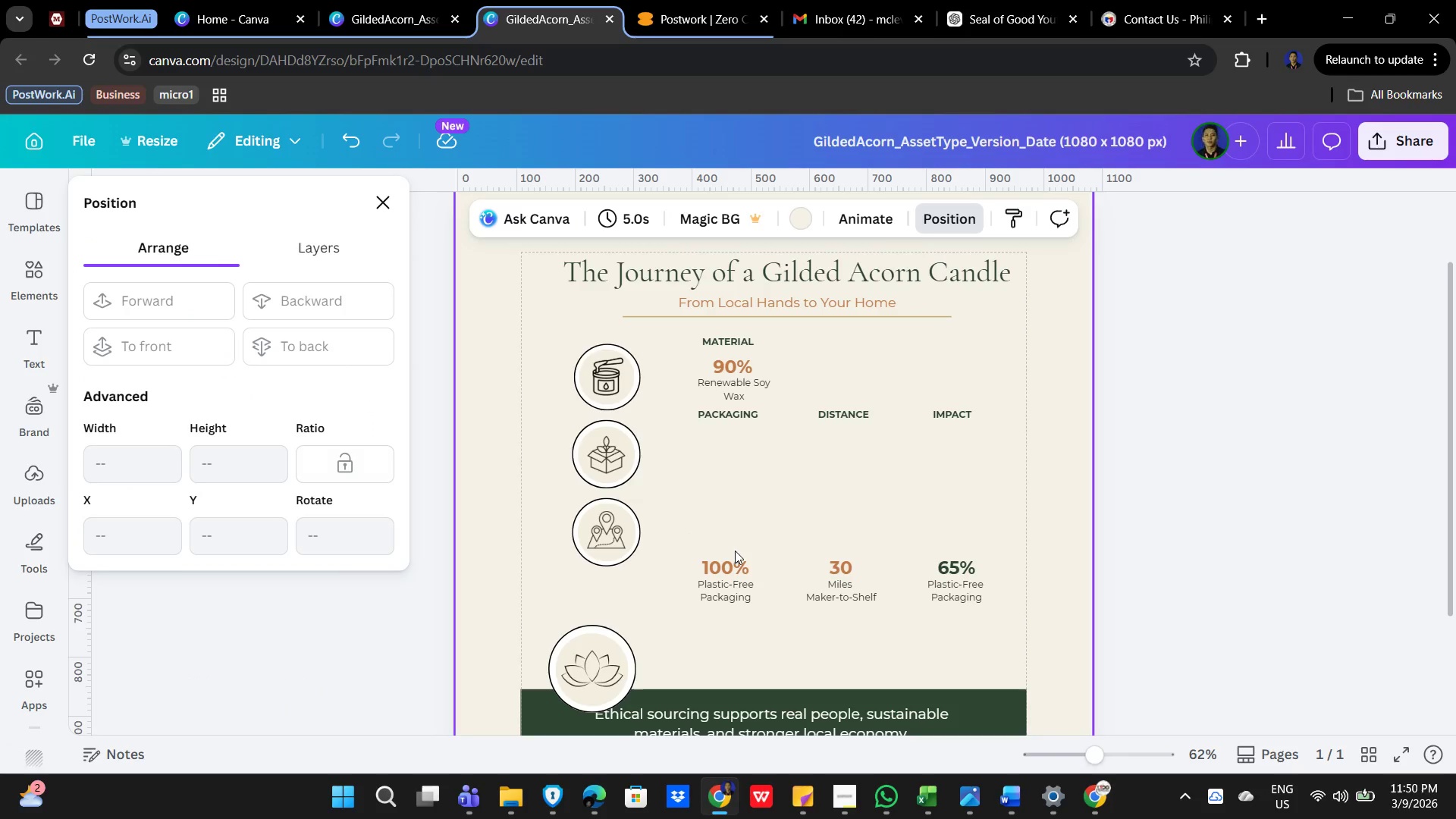 
scroll: coordinate [735, 551], scroll_direction: down, amount: 2.0
 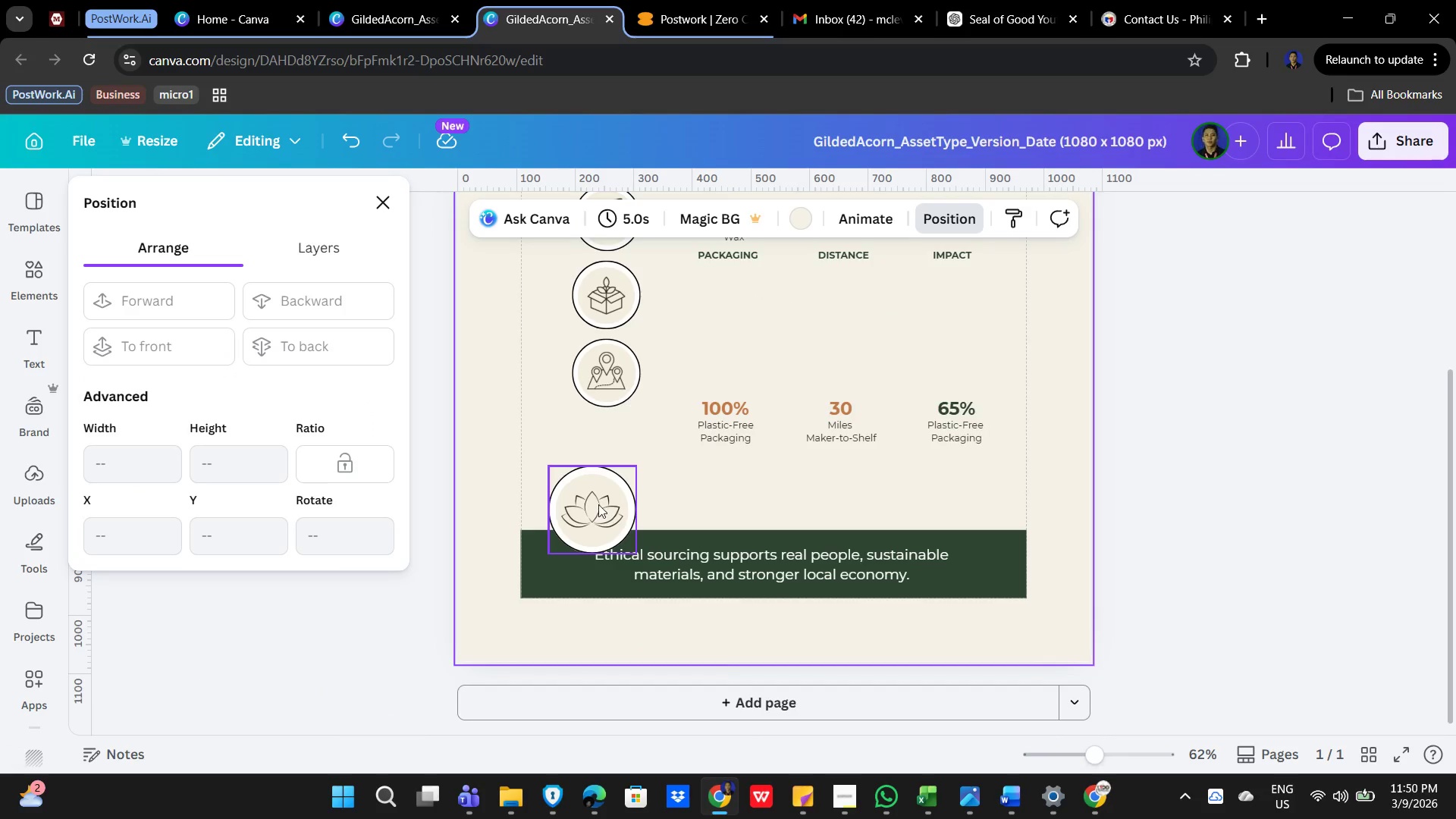 
left_click_drag(start_coordinate=[593, 502], to_coordinate=[604, 453])
 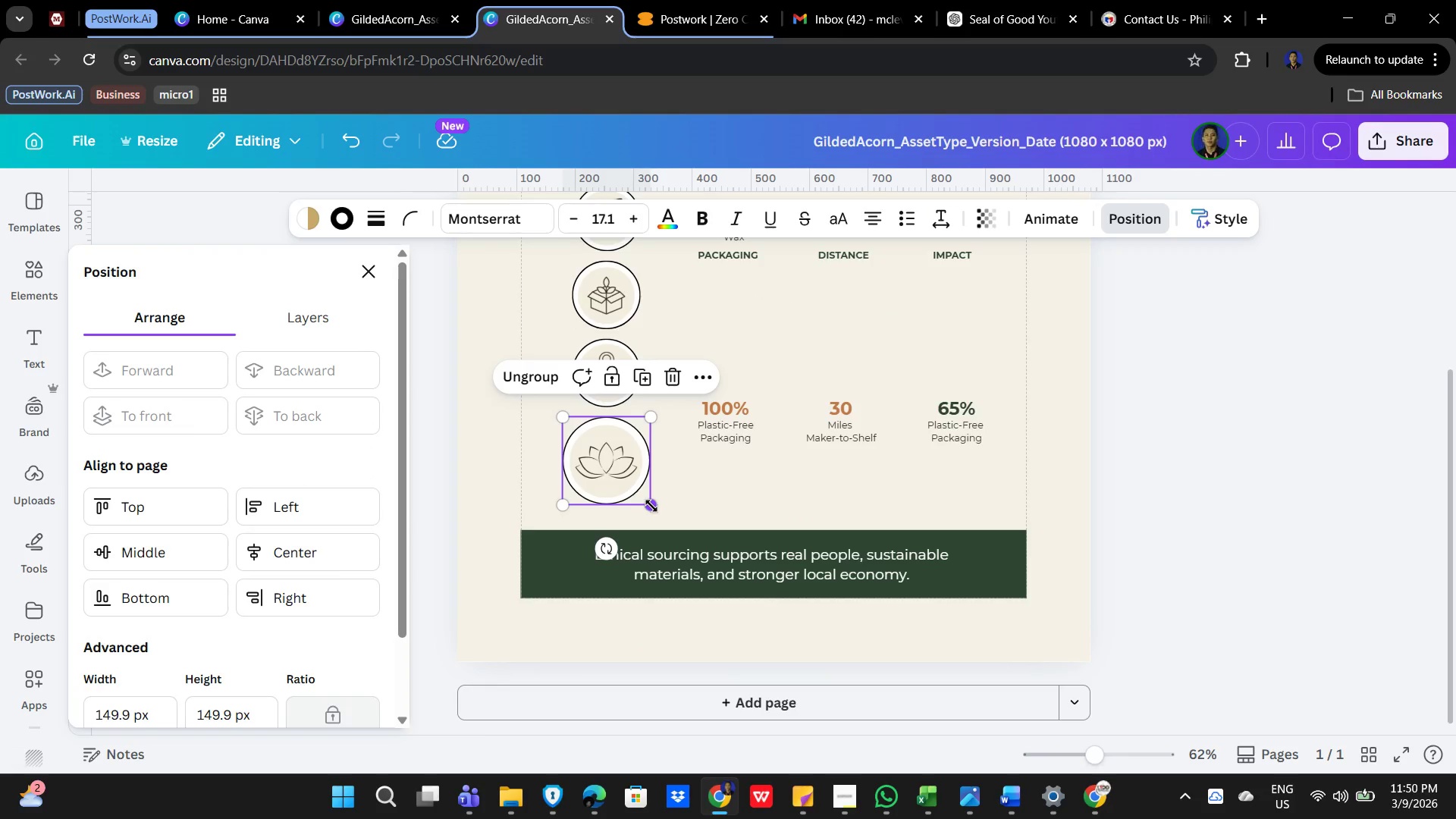 
left_click_drag(start_coordinate=[651, 506], to_coordinate=[636, 497])
 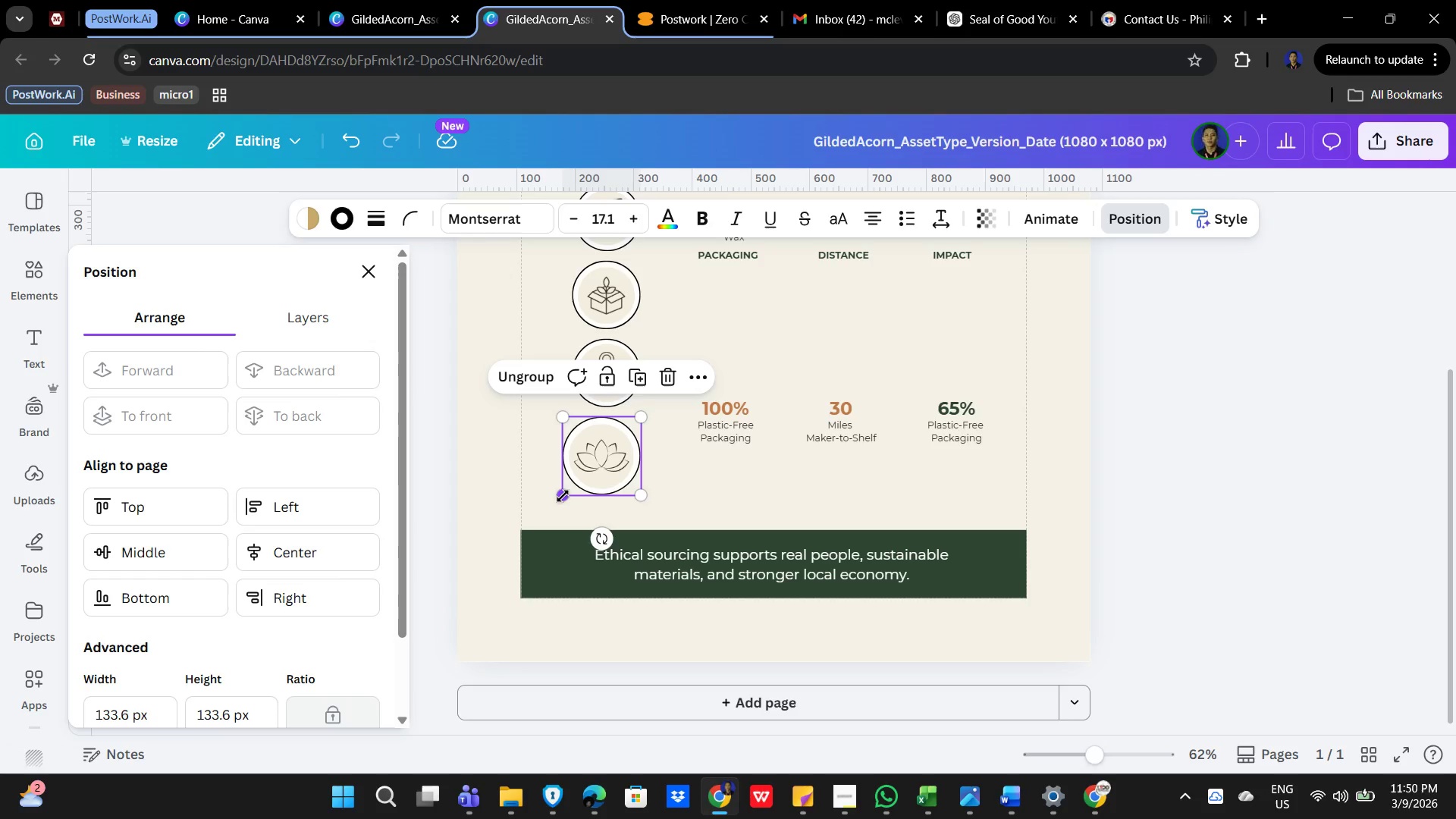 
left_click_drag(start_coordinate=[563, 496], to_coordinate=[573, 488])
 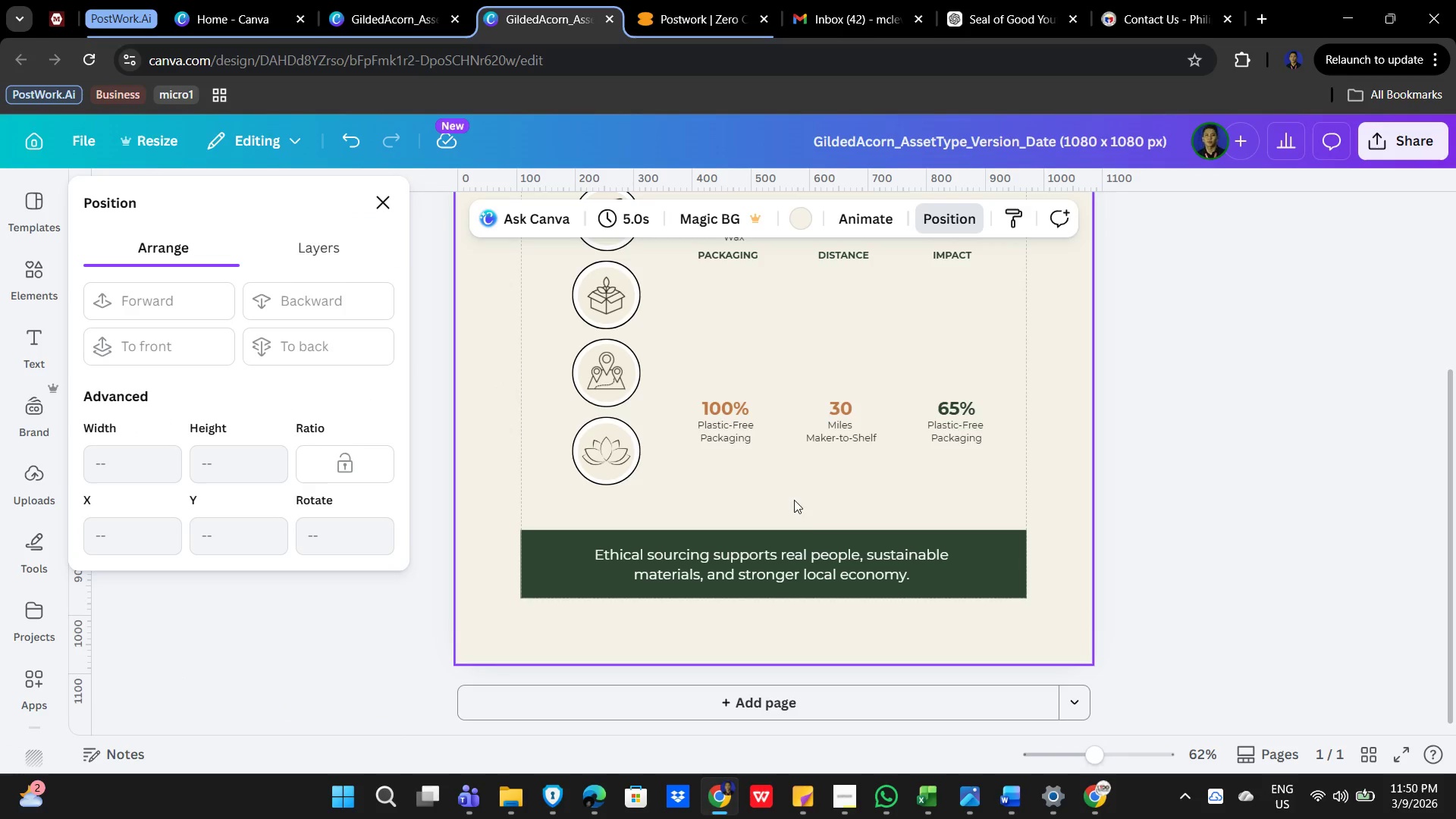 
scroll: coordinate [808, 499], scroll_direction: up, amount: 1.0
 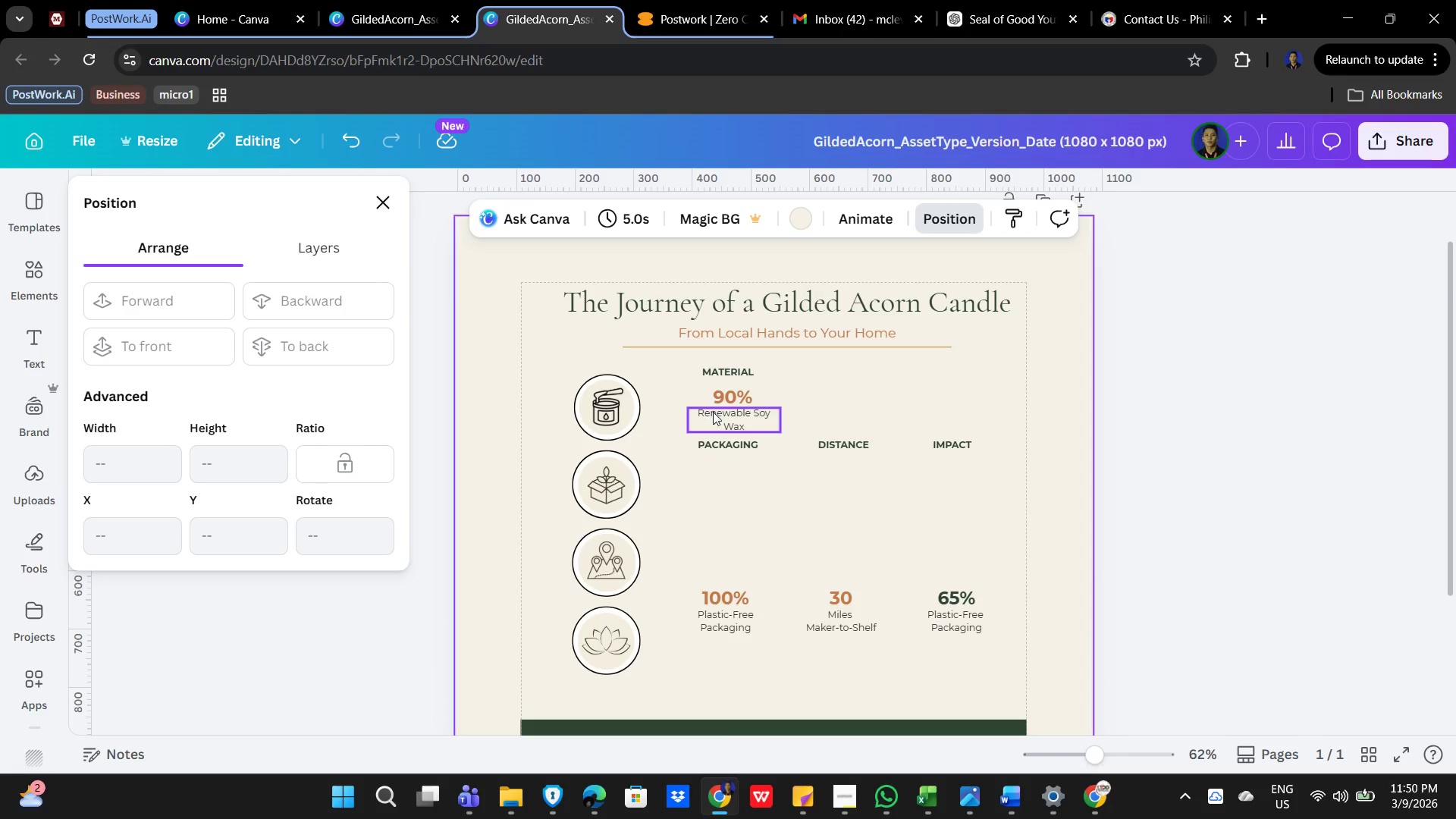 
hold_key(key=ControlLeft, duration=0.42)
scroll: coordinate [884, 534], scroll_direction: up, amount: 2.0
 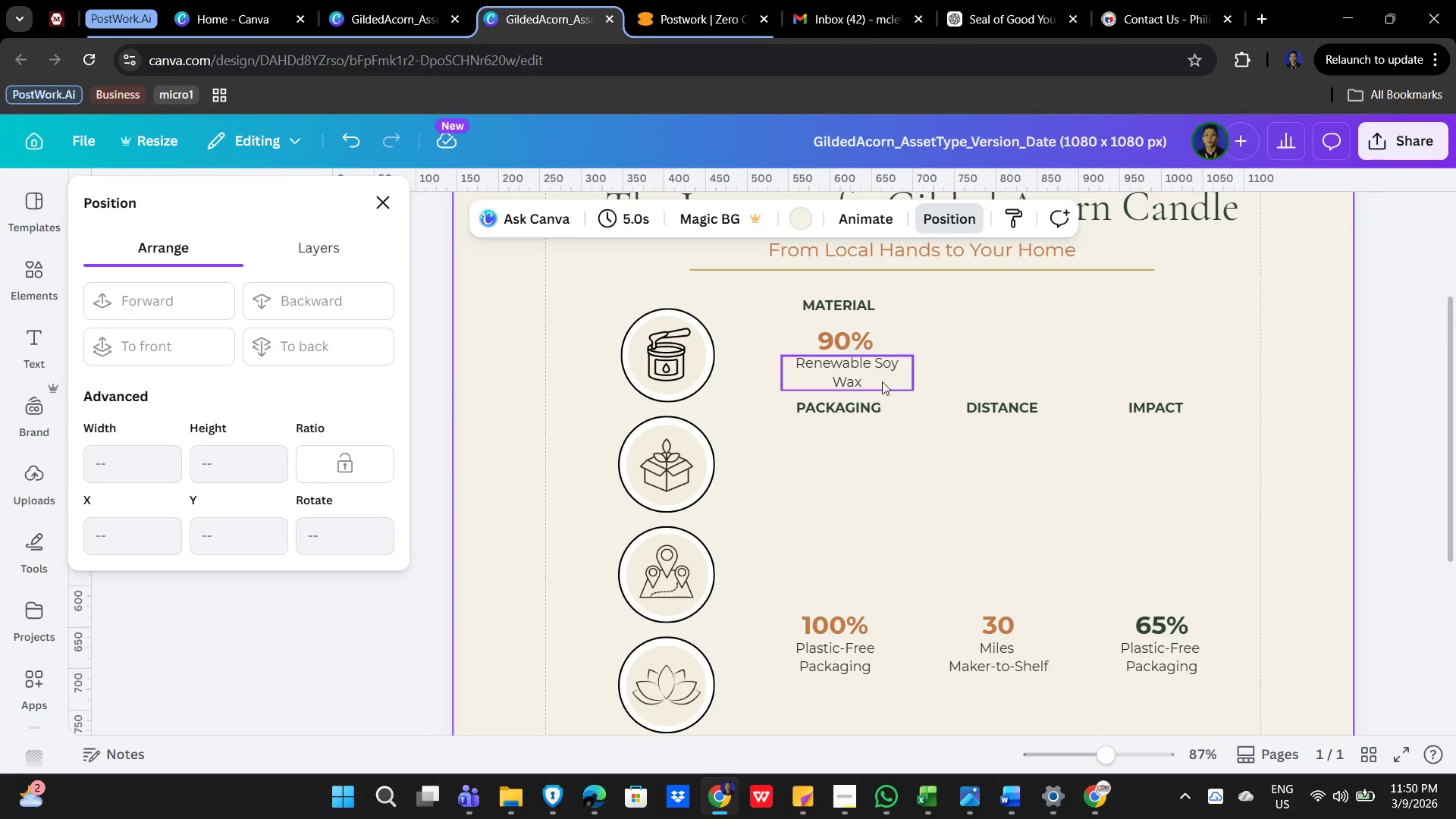 
left_click([843, 406])
 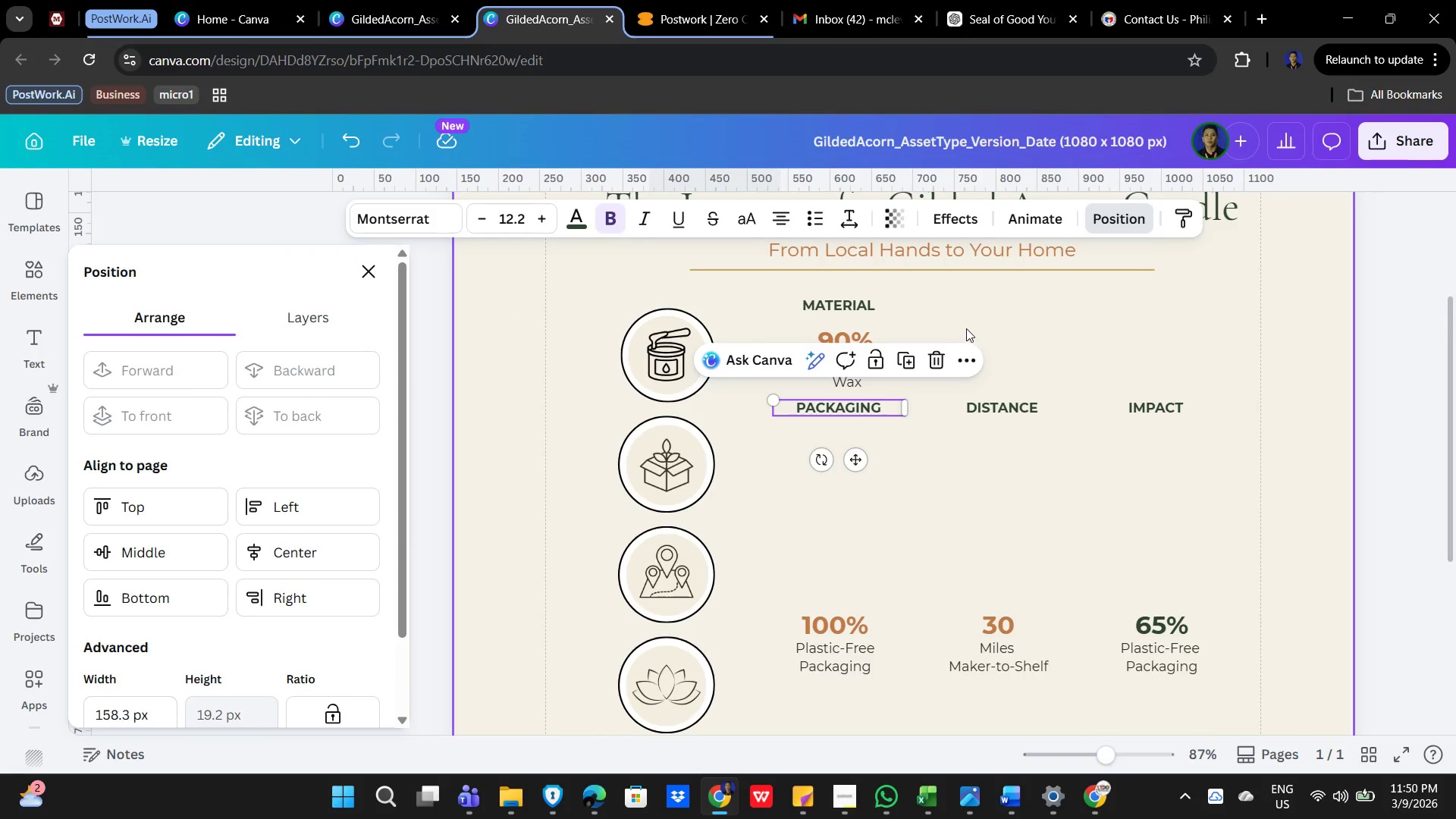 
left_click([990, 320])
 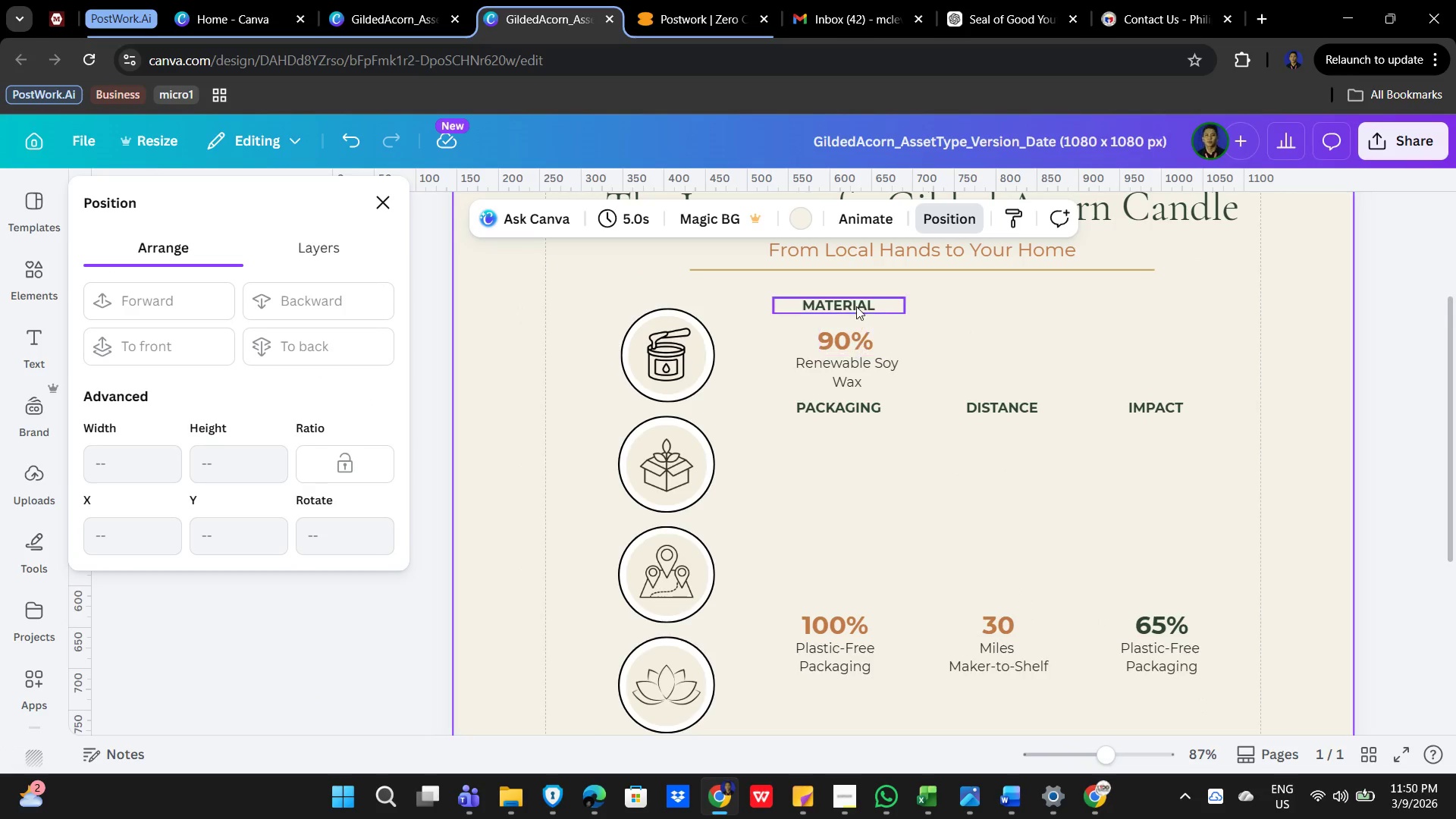 
left_click_drag(start_coordinate=[846, 302], to_coordinate=[855, 302])
 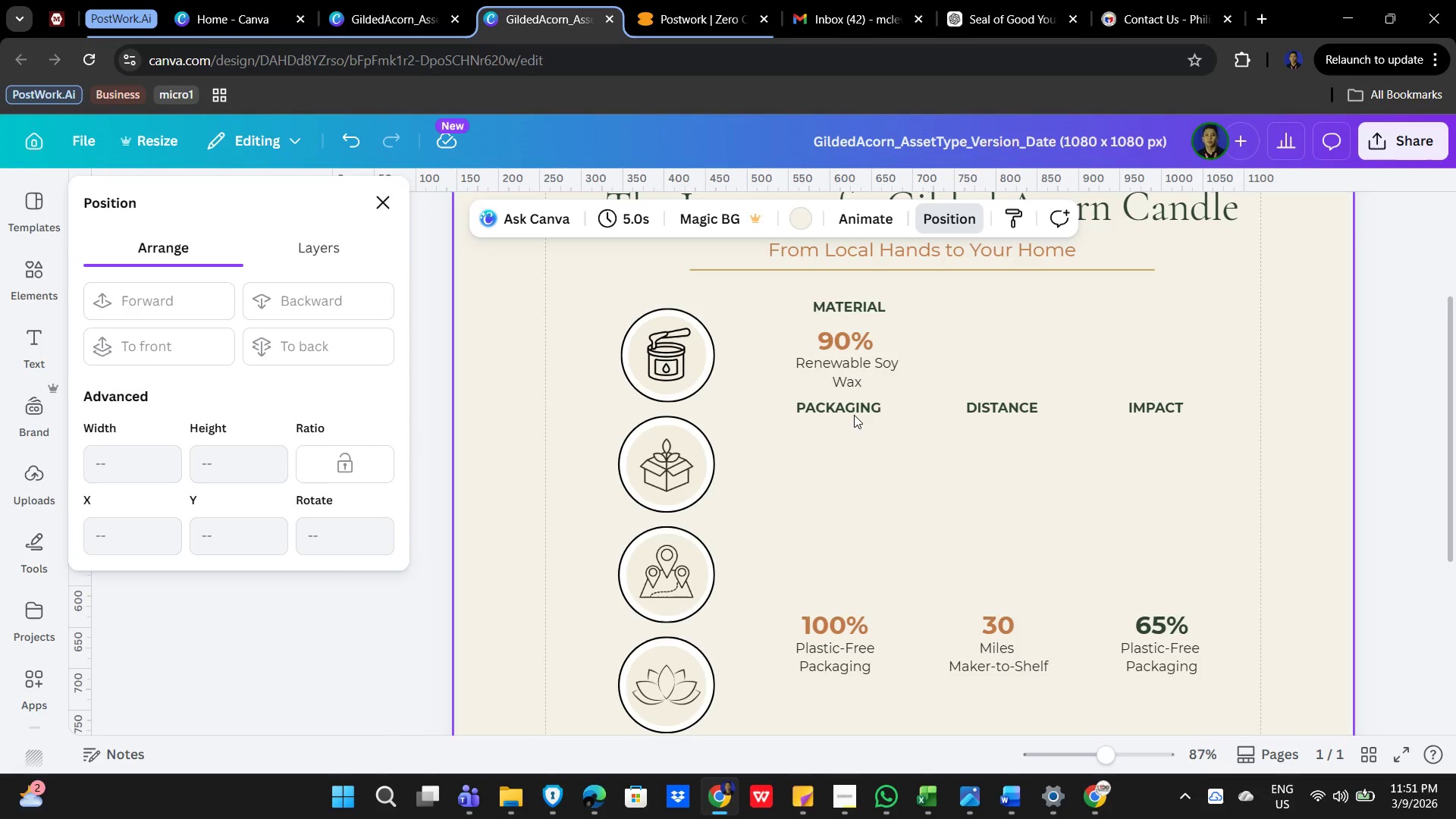 
left_click_drag(start_coordinate=[854, 411], to_coordinate=[862, 429])
 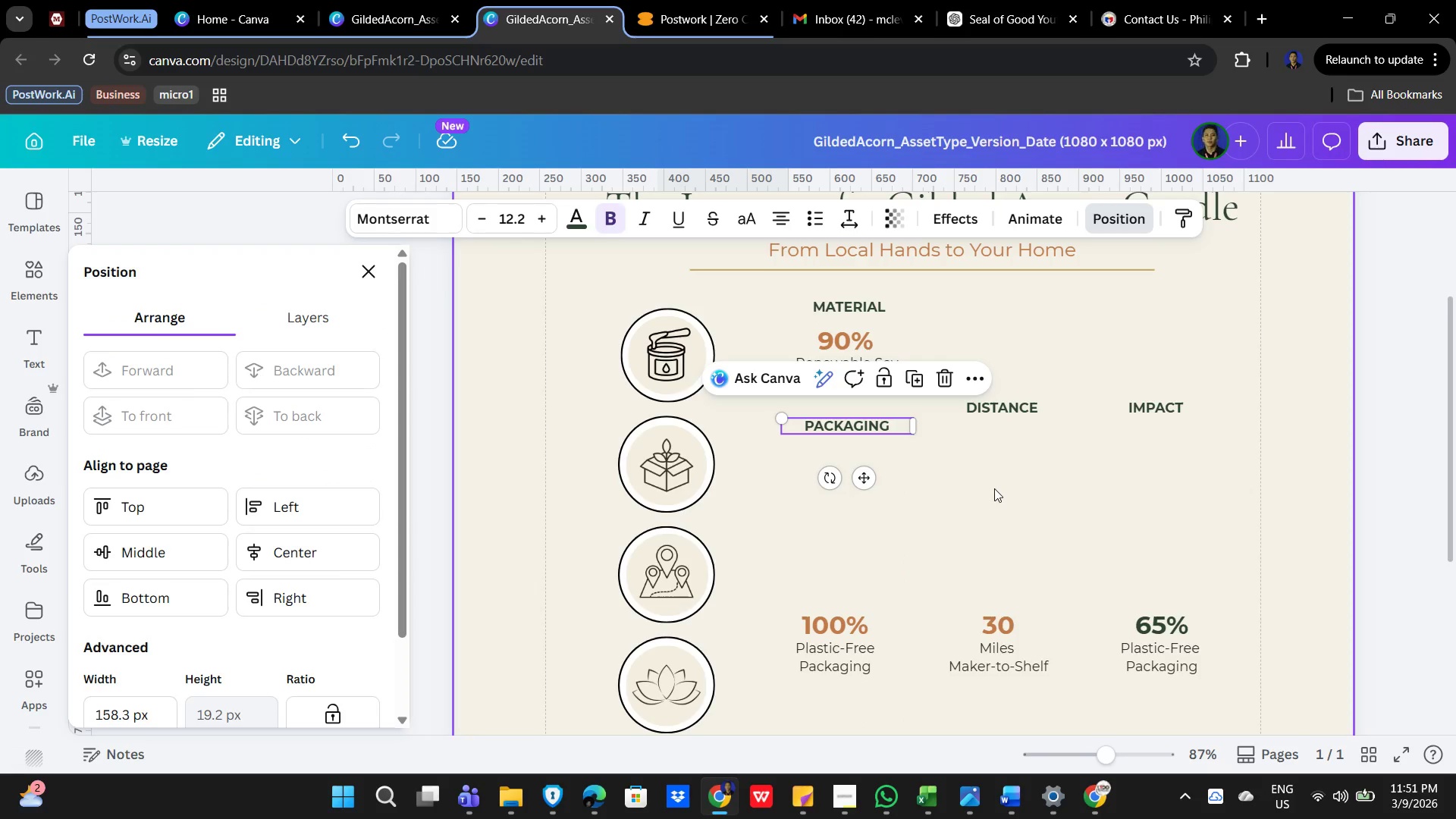 
left_click([994, 488])
 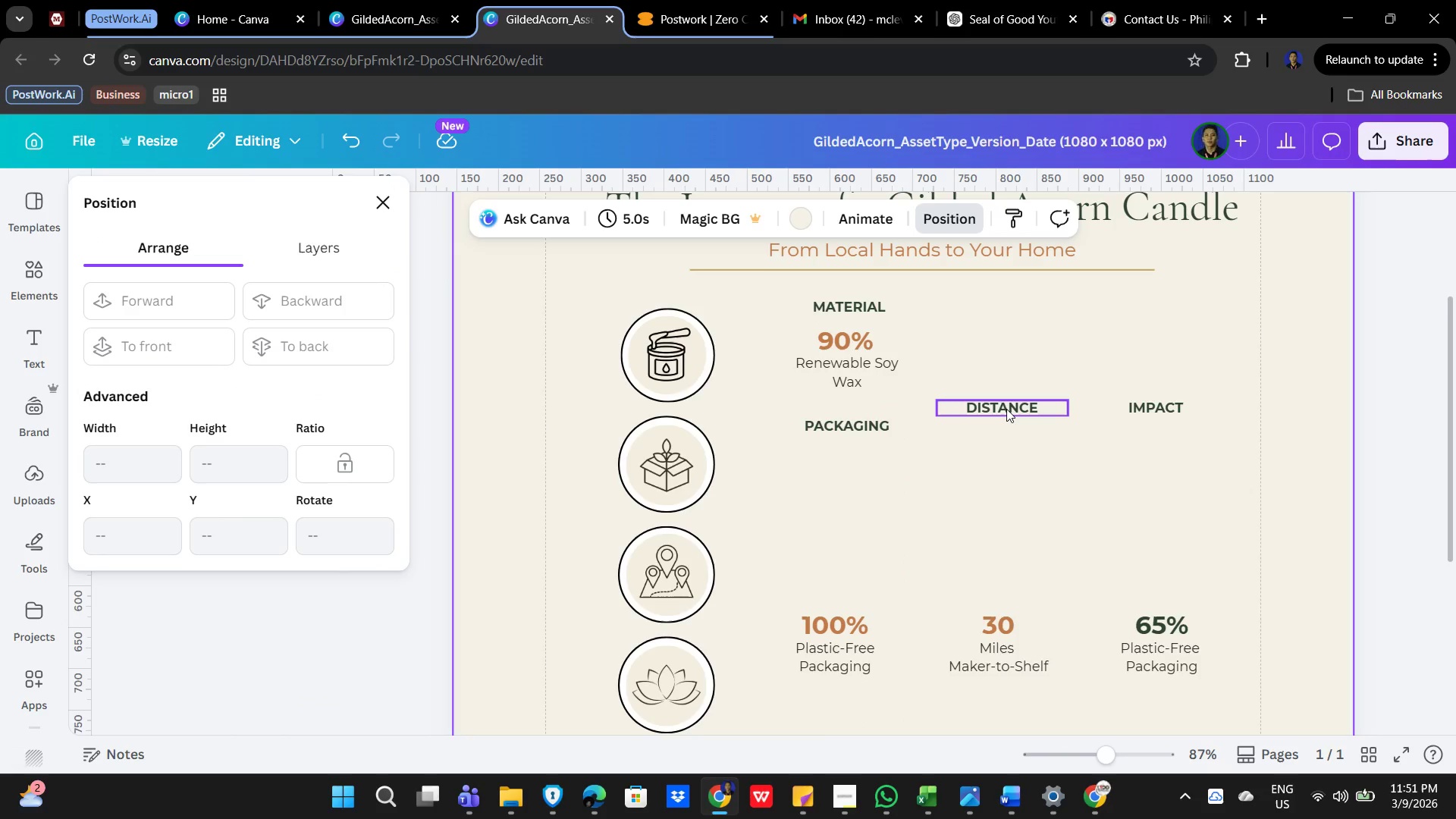 
left_click_drag(start_coordinate=[1006, 409], to_coordinate=[842, 550])
 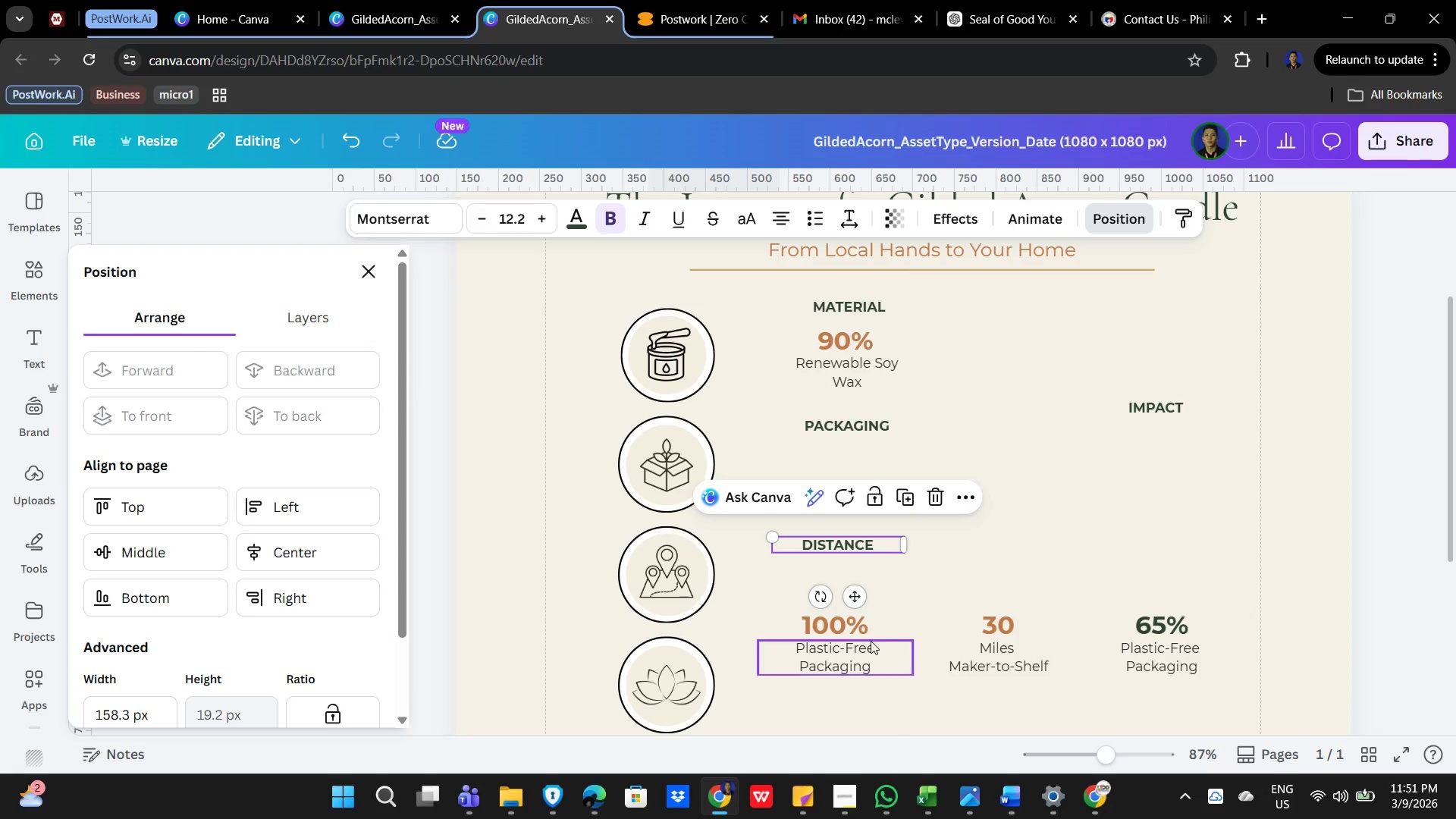 
left_click([1034, 460])
 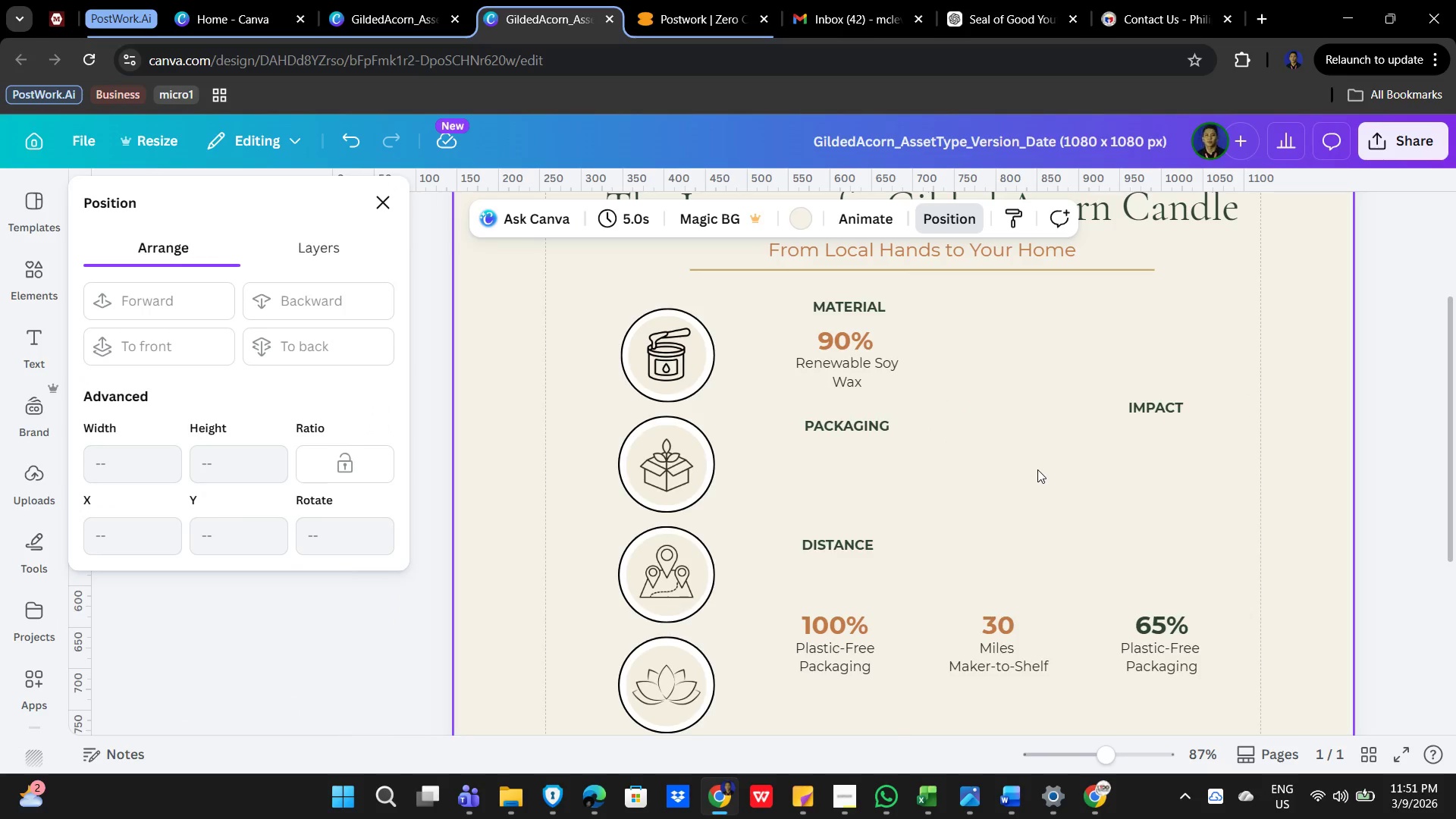 
scroll: coordinate [1037, 469], scroll_direction: none, amount: 0.0
 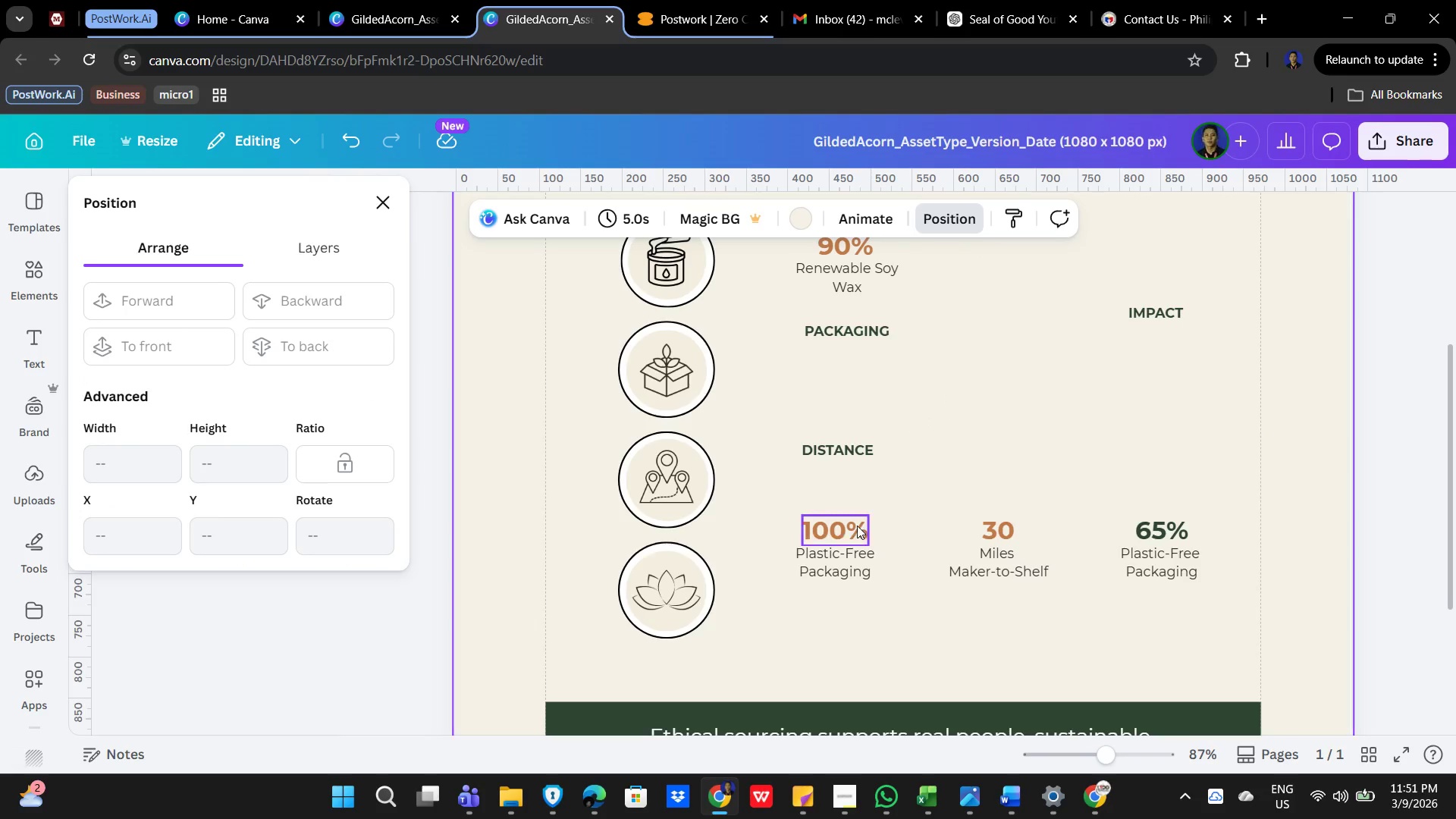 
left_click([839, 538])
 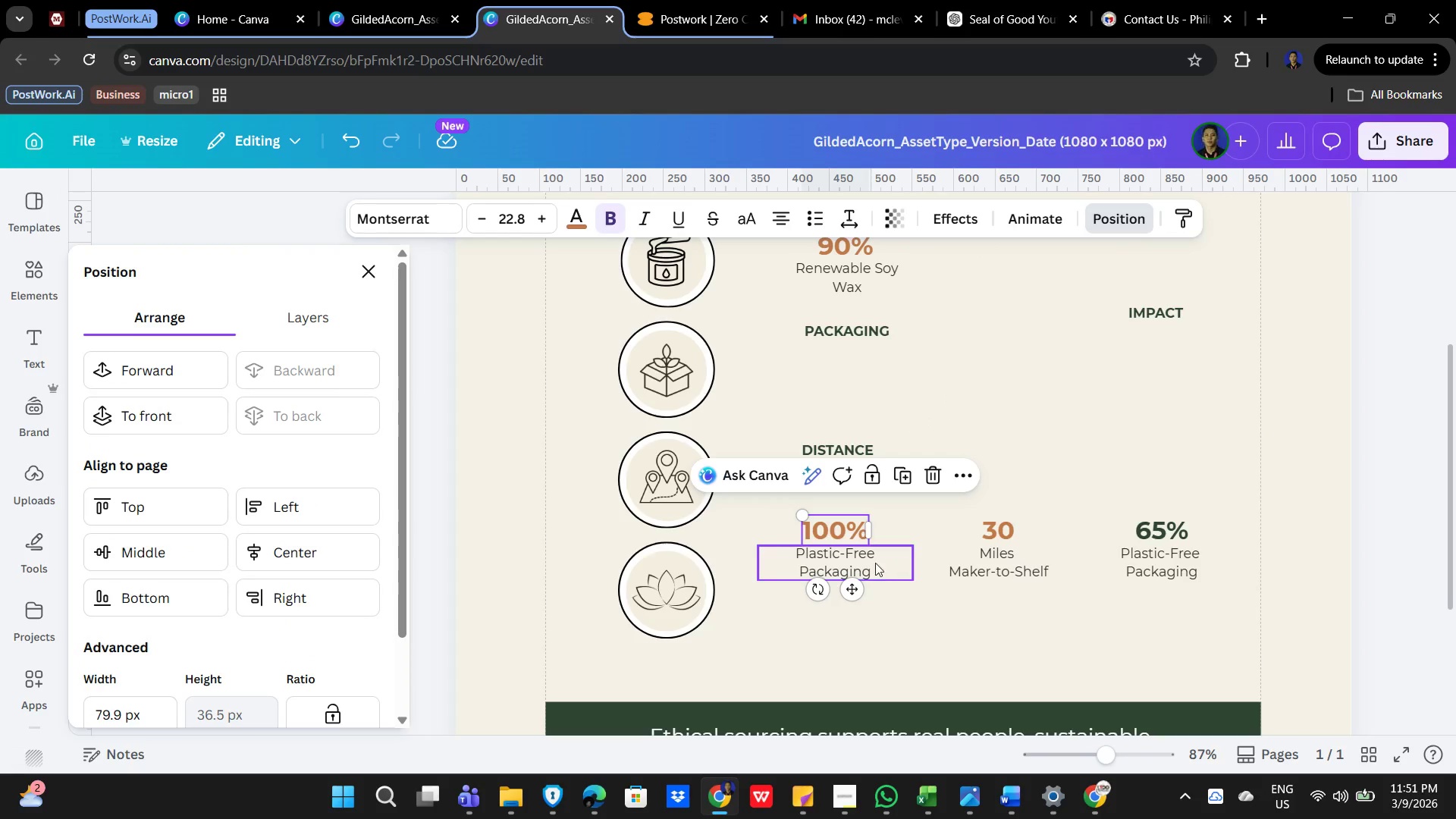 
hold_key(key=ShiftLeft, duration=0.42)
left_click([860, 563])
 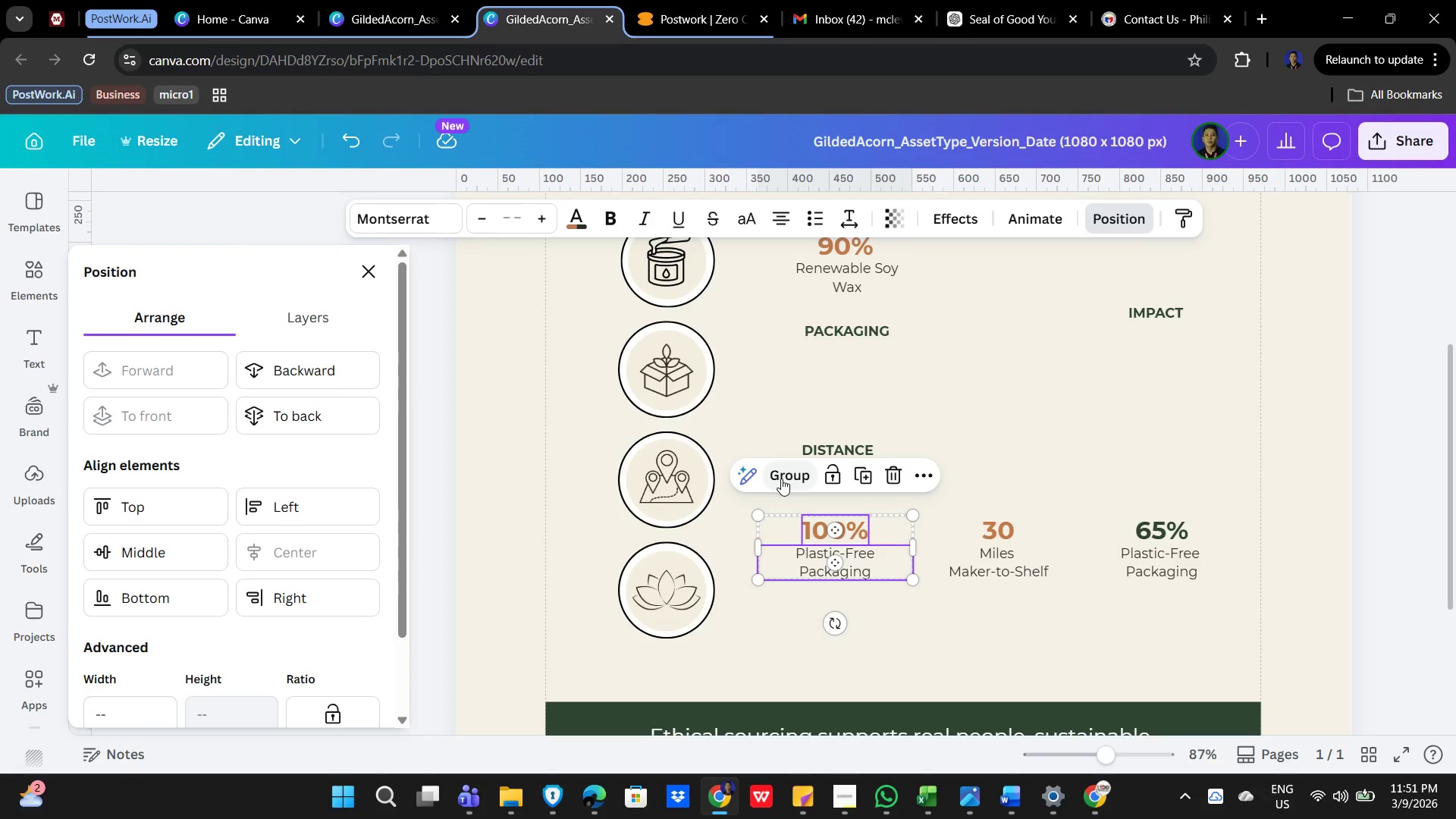 
left_click([781, 476])
 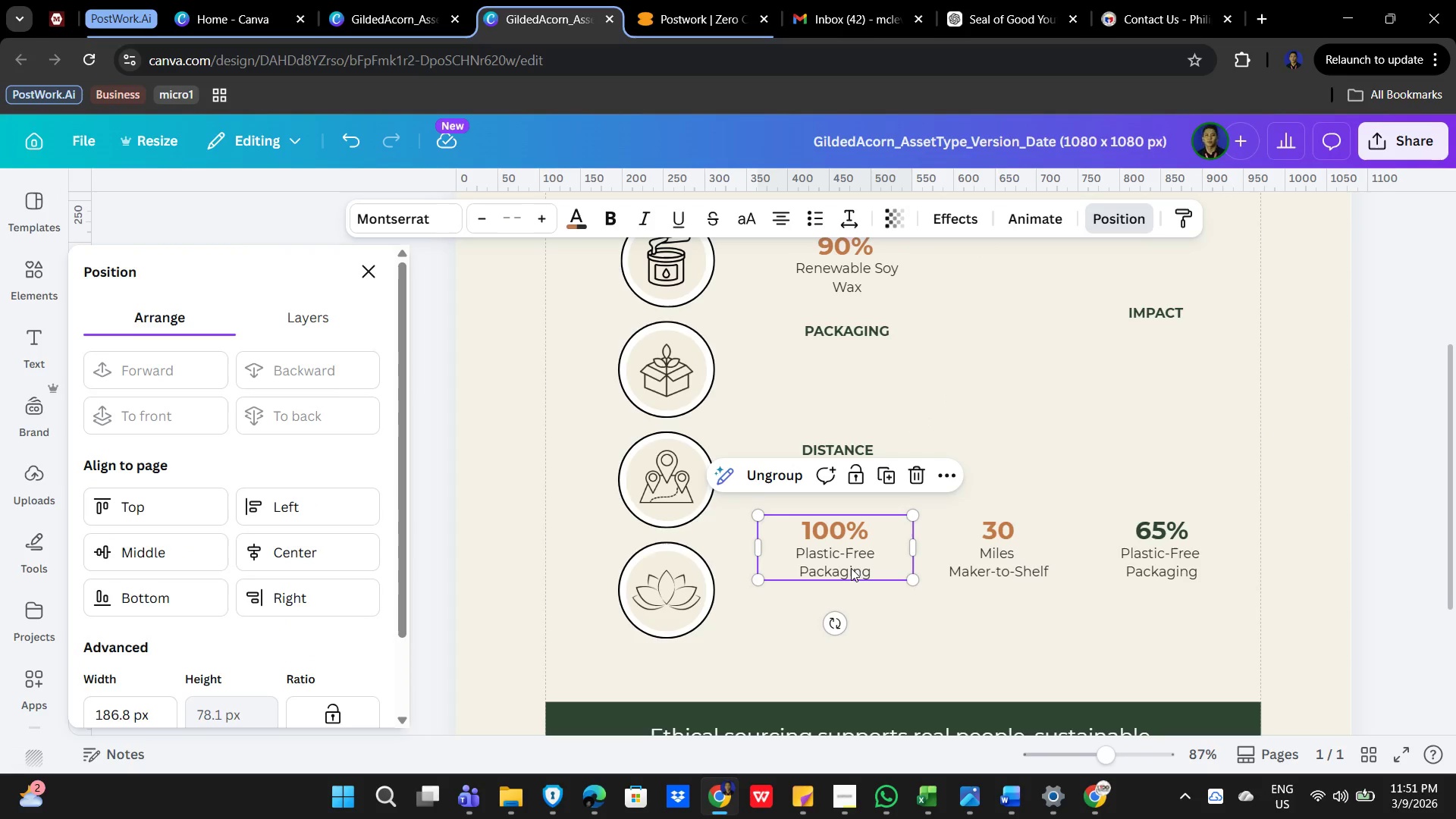 
left_click_drag(start_coordinate=[851, 566], to_coordinate=[860, 399])
 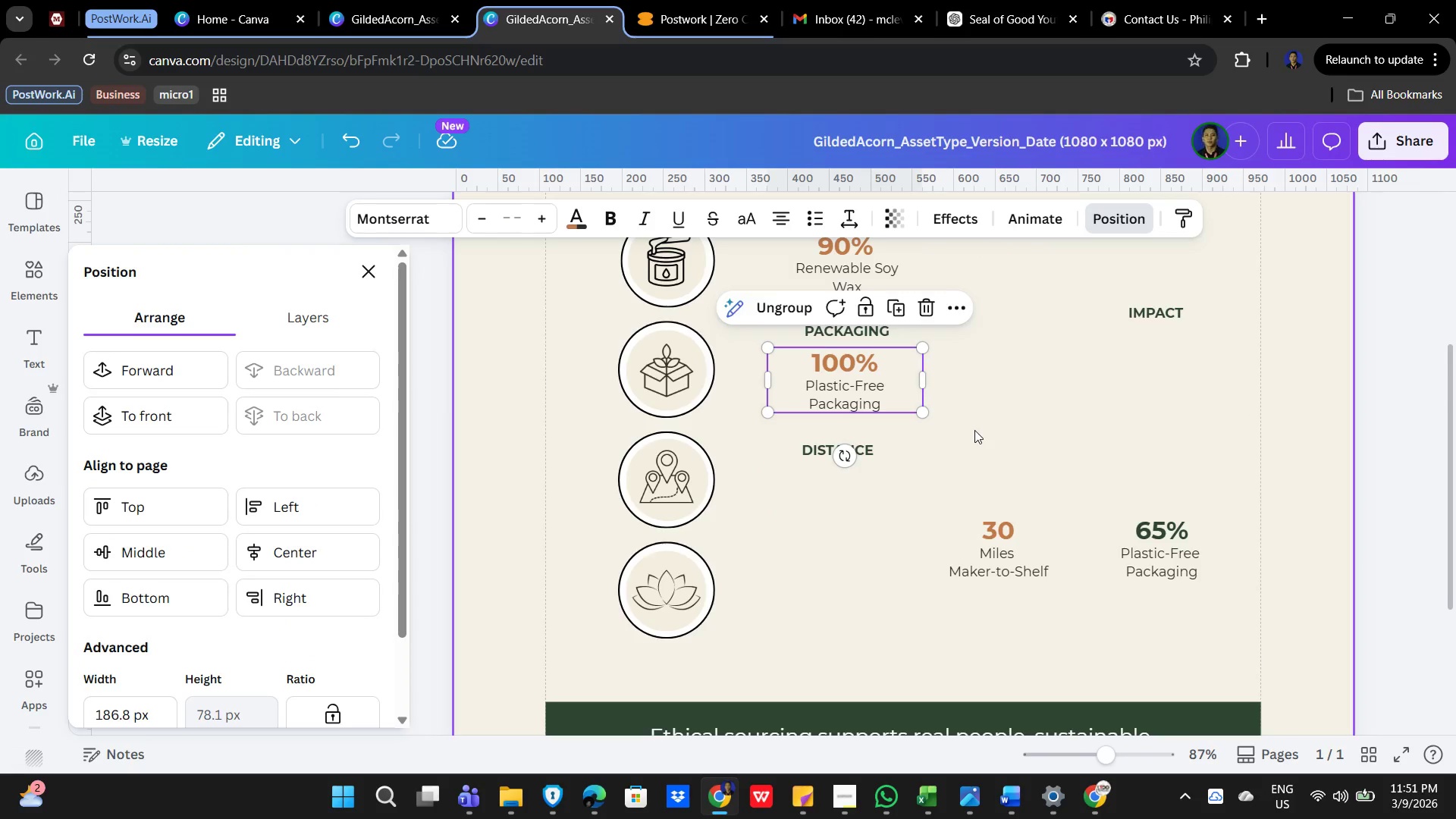 
scroll: coordinate [974, 430], scroll_direction: none, amount: 0.0
 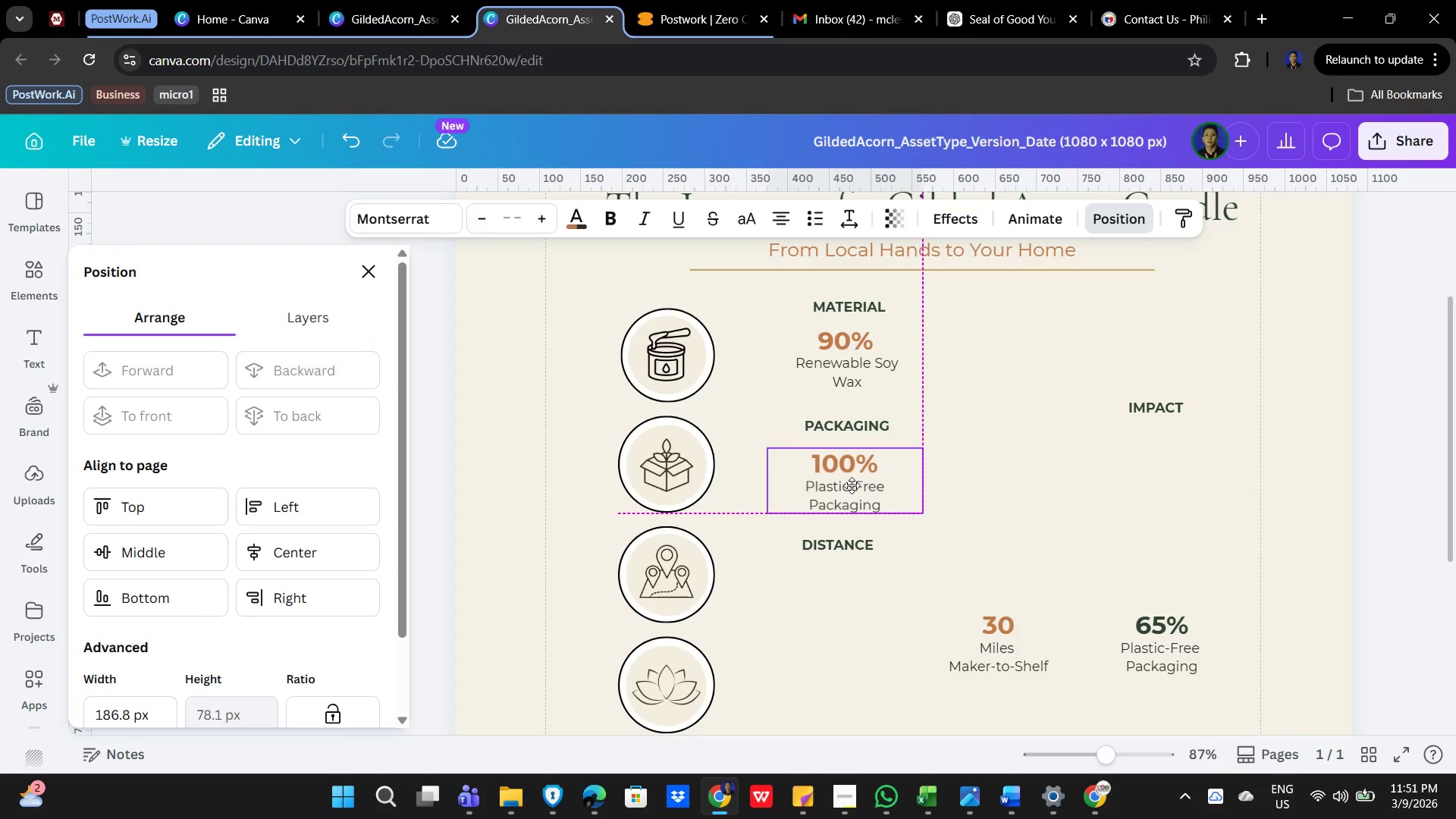 
left_click([852, 479])
 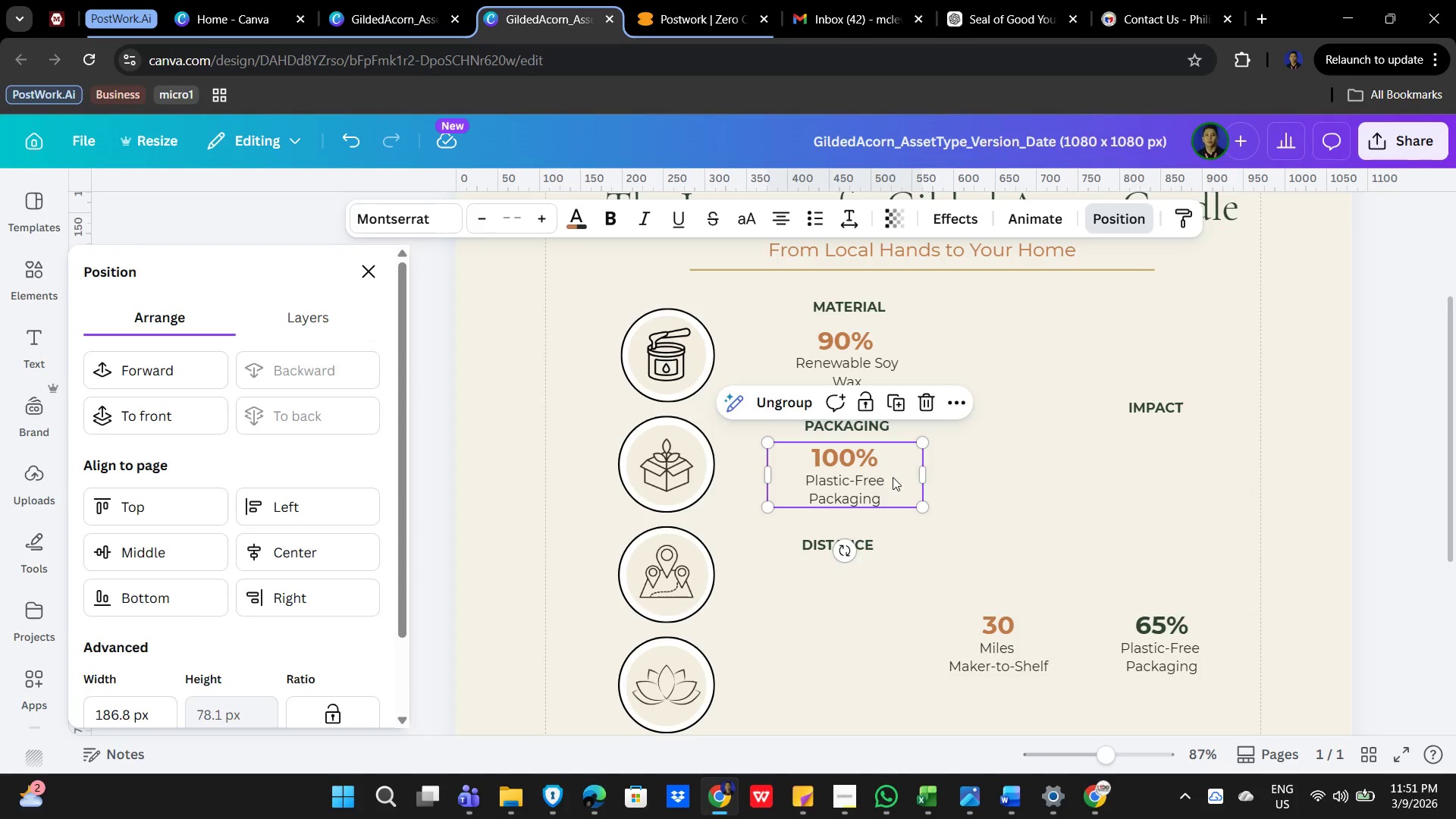 
left_click([893, 477])
 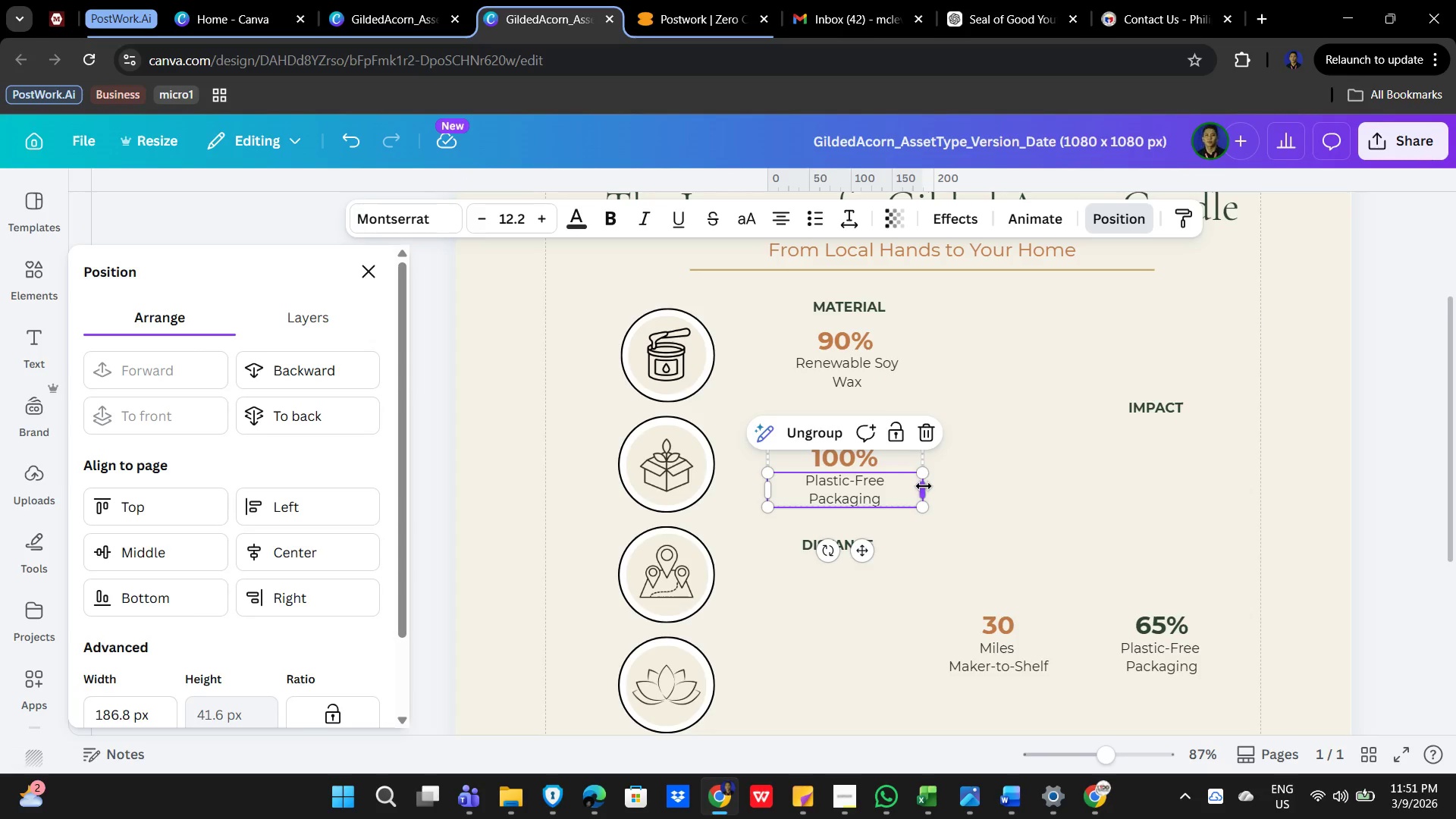 
left_click_drag(start_coordinate=[924, 486], to_coordinate=[977, 487])
 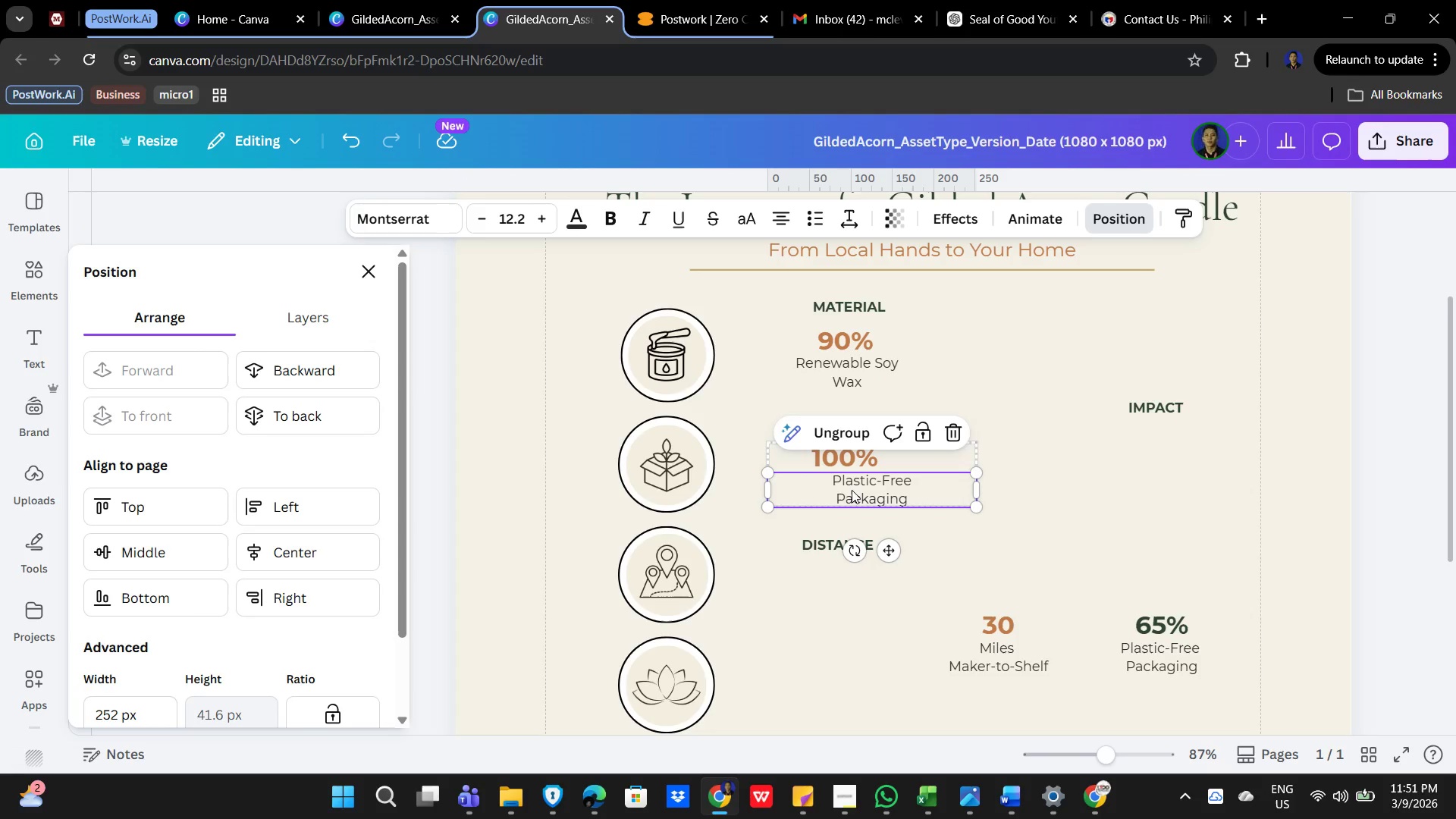 
double_click([839, 497])
 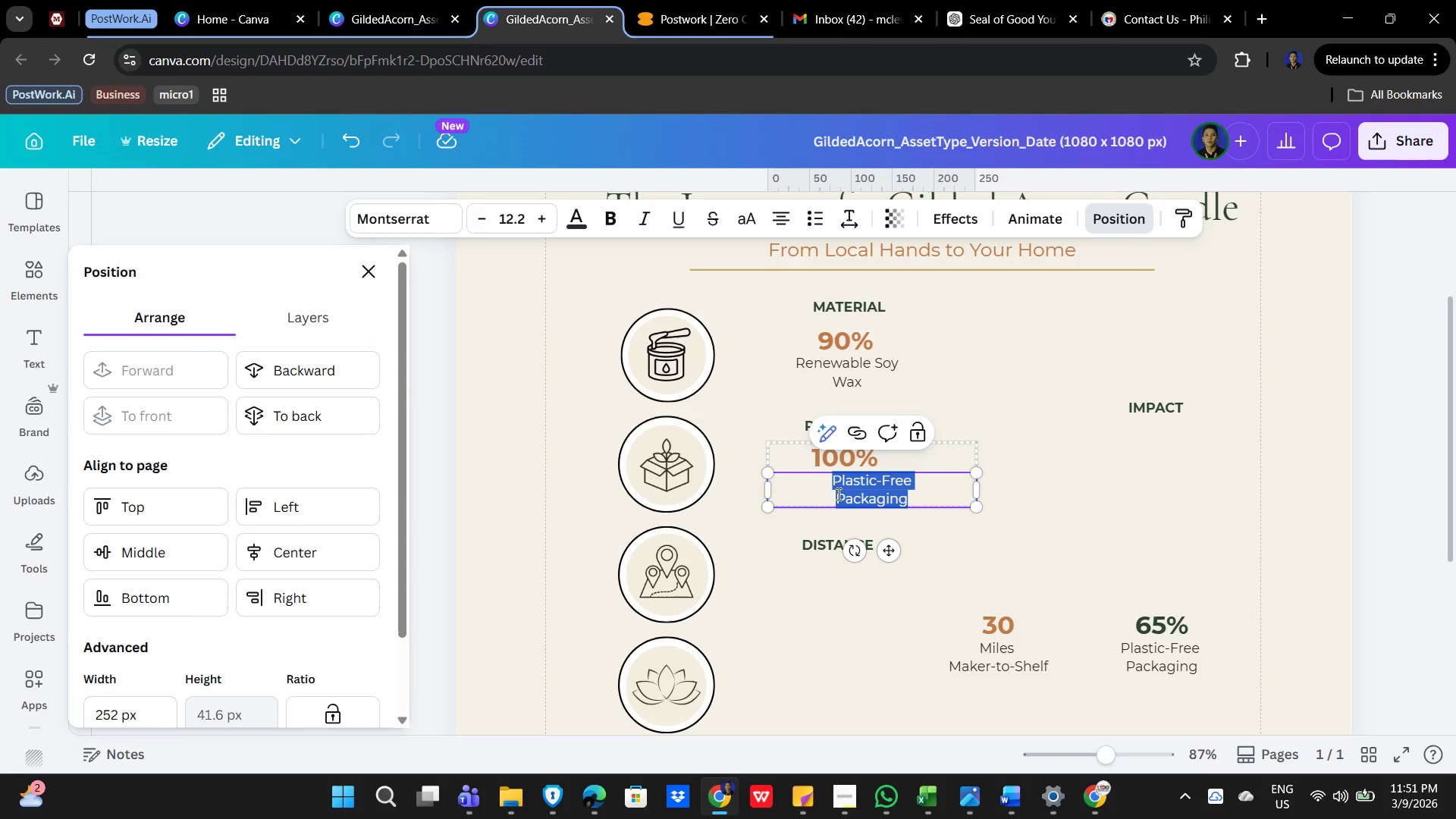 
left_click([811, 489])
 